 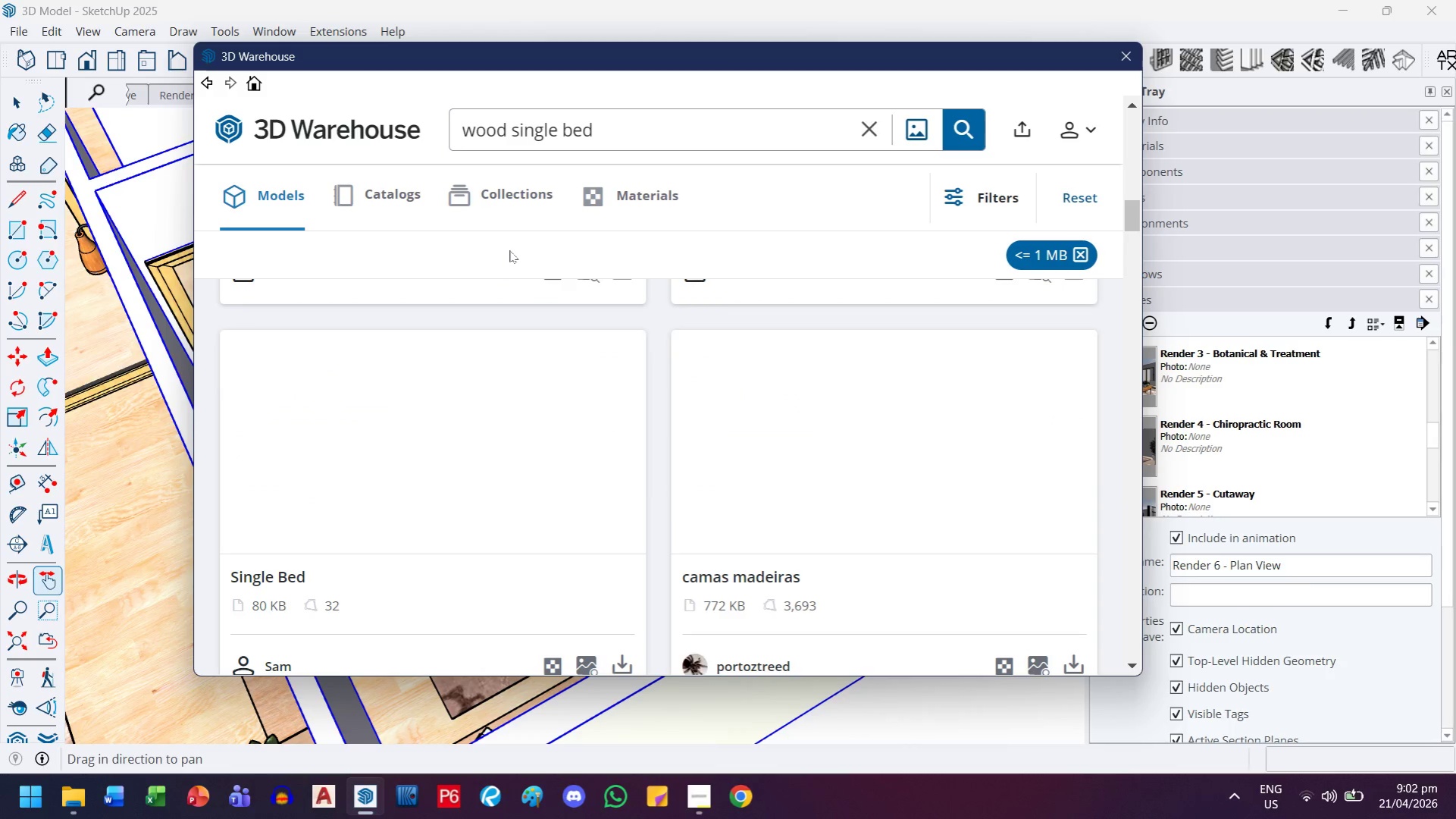 
scroll: coordinate [630, 441], scroll_direction: down, amount: 8.0
 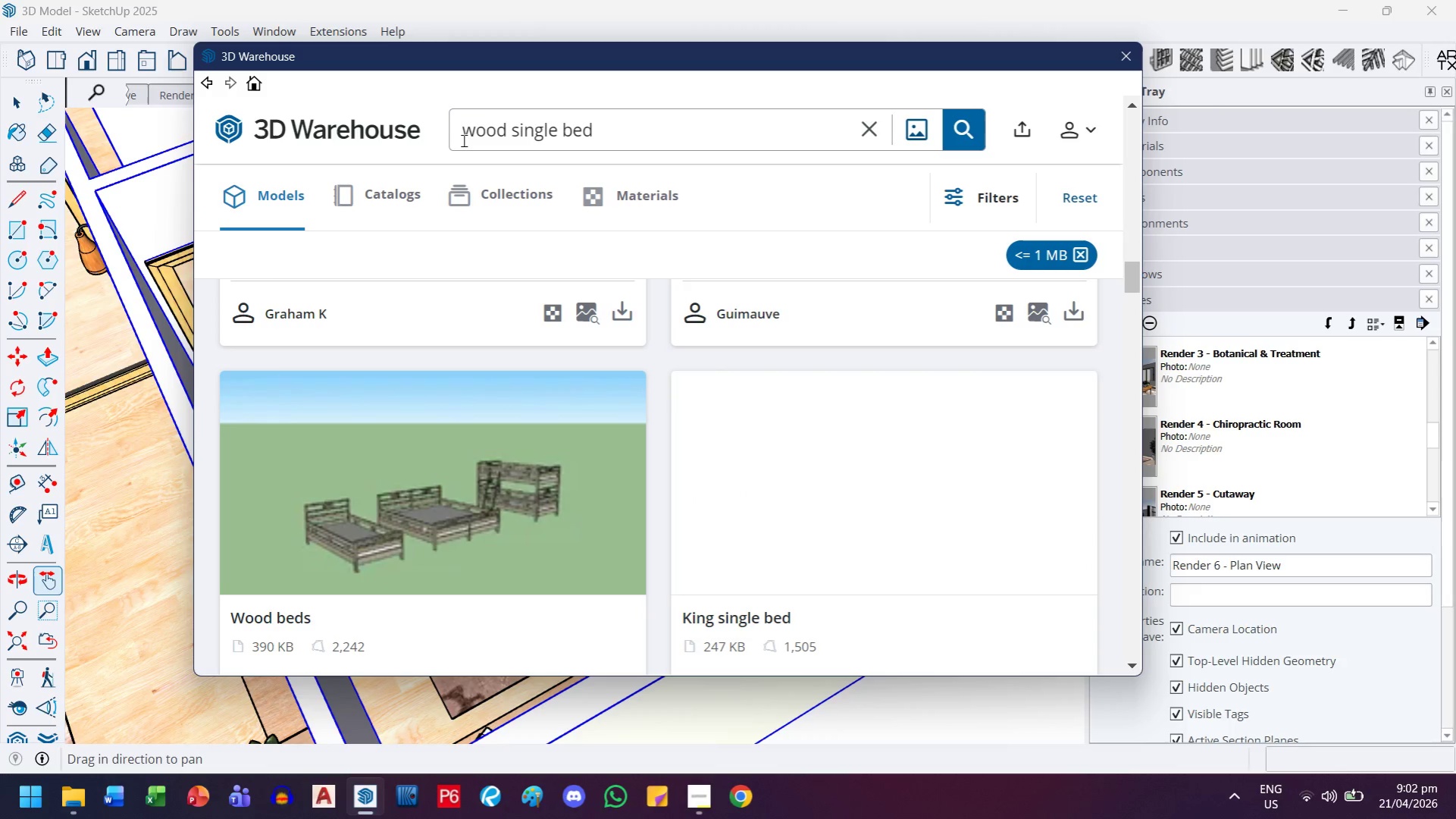 
double_click([488, 130])
 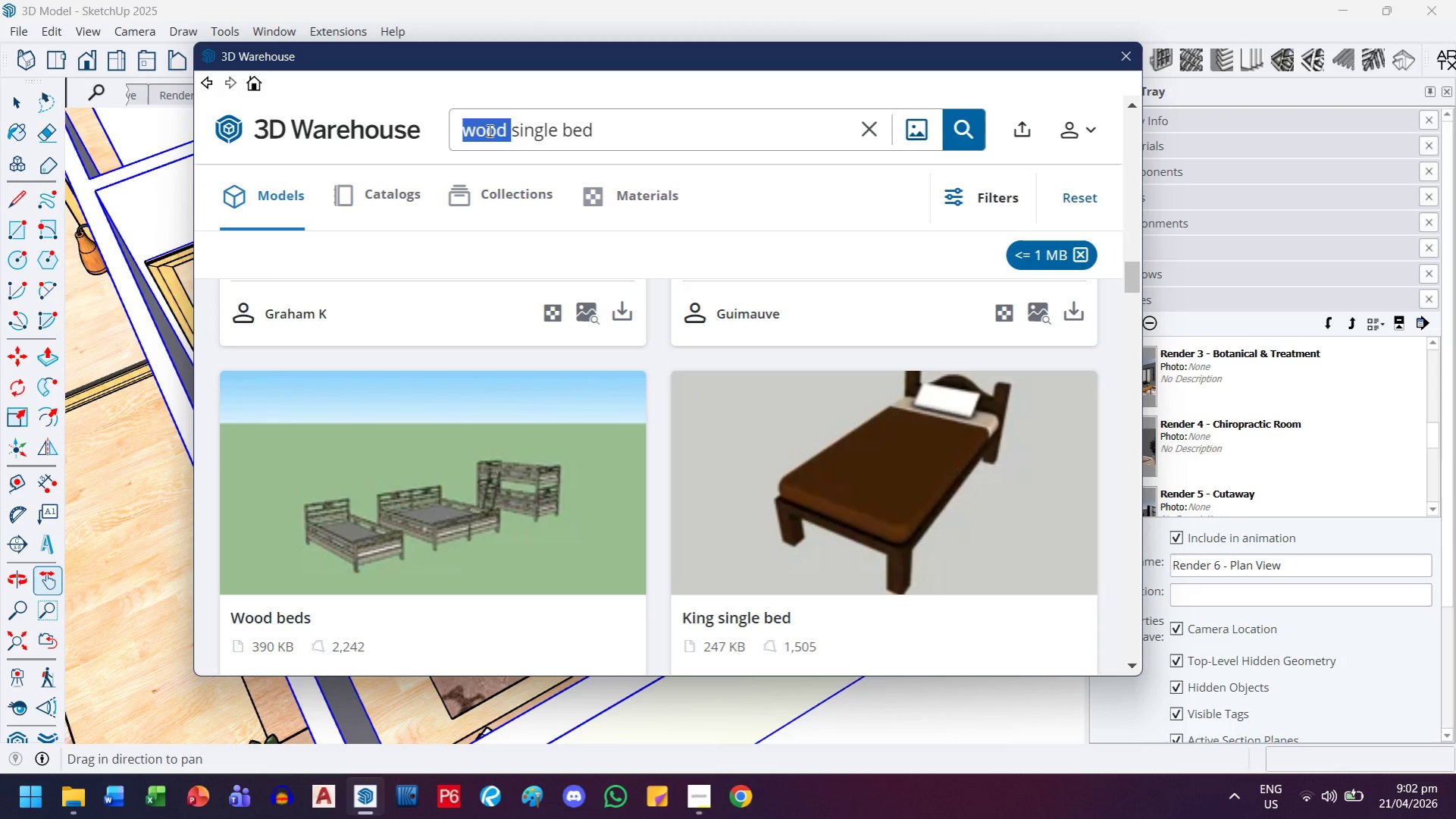 
type(treatment )
 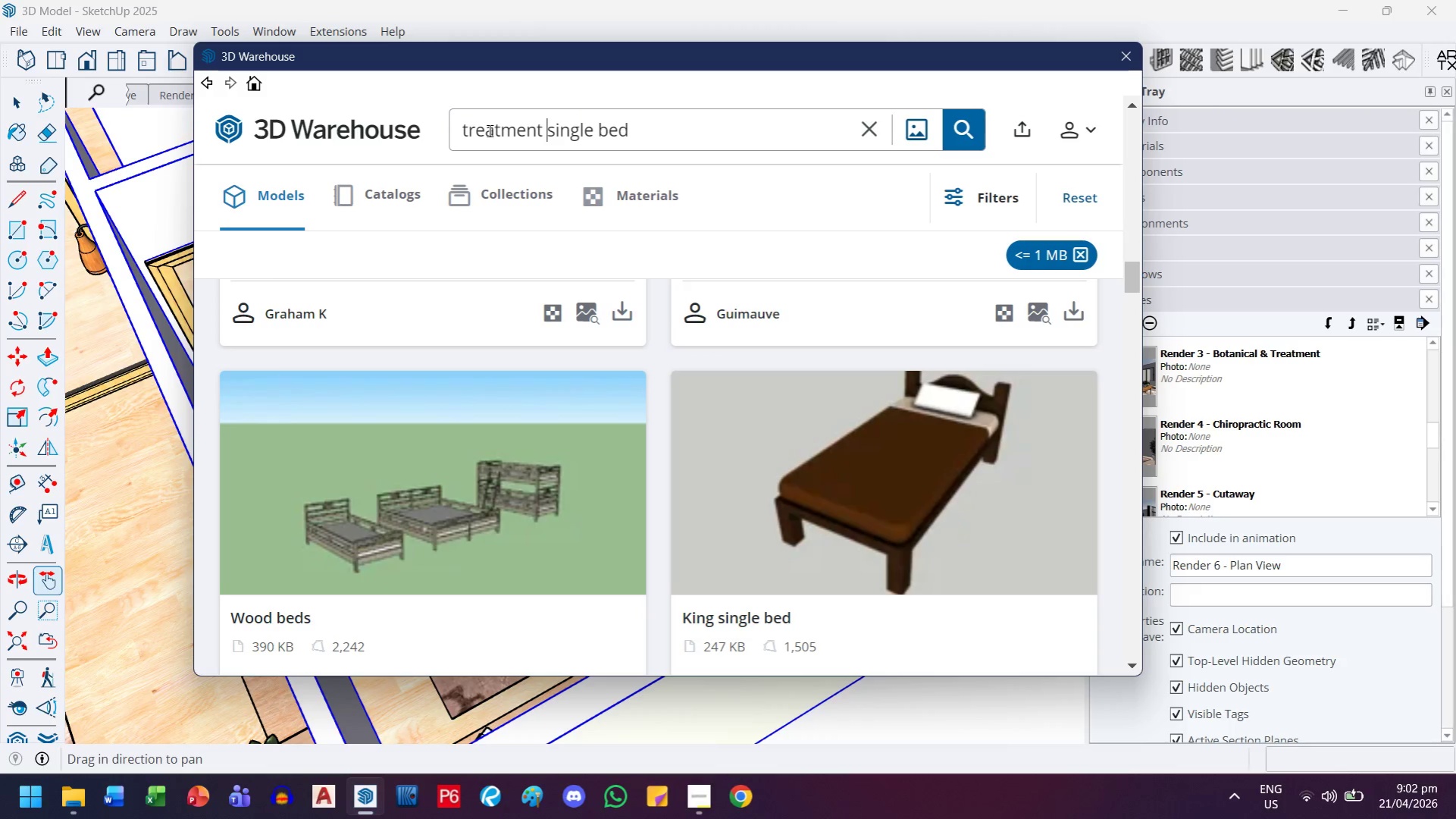 
key(Enter)
 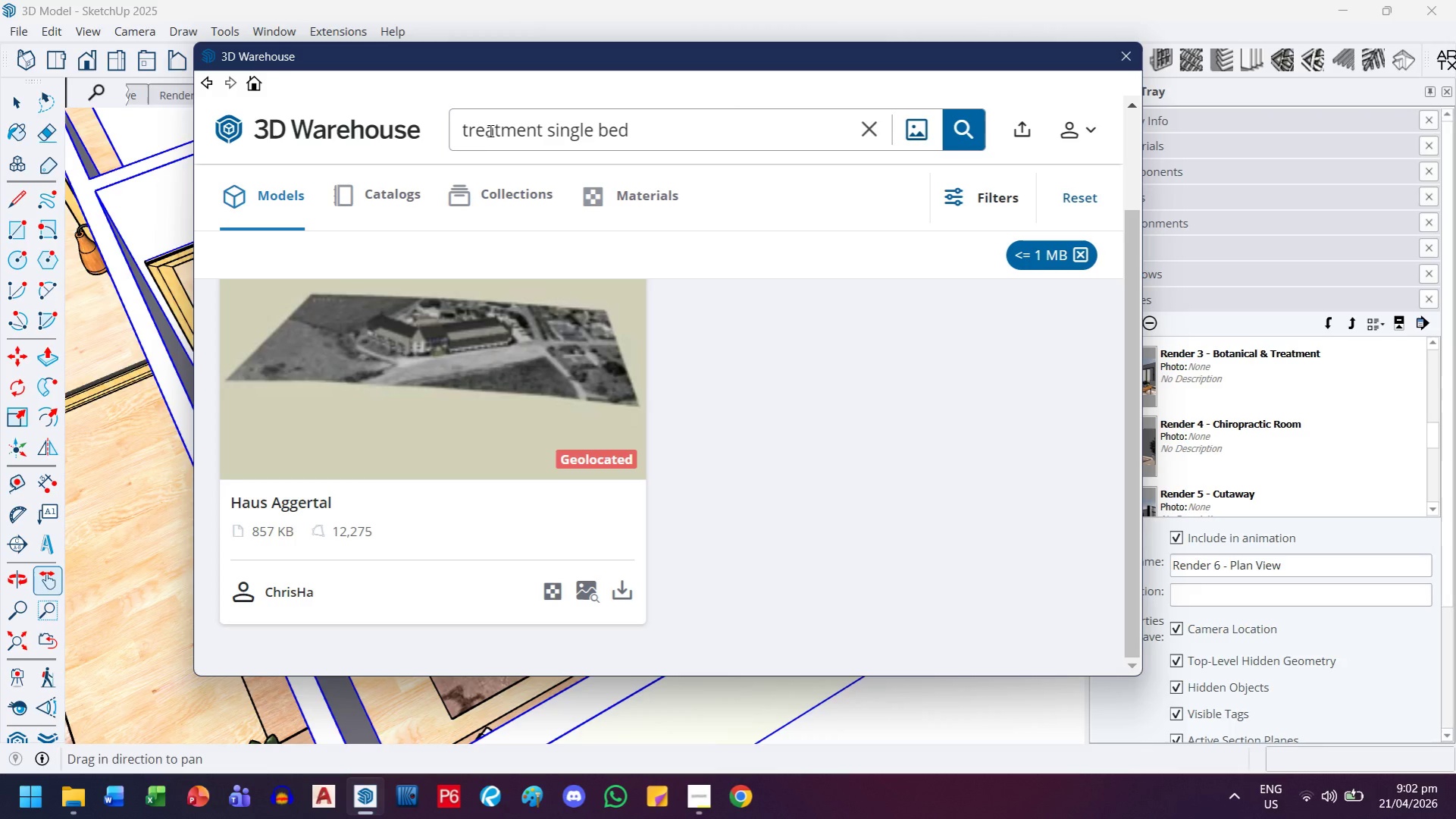 
 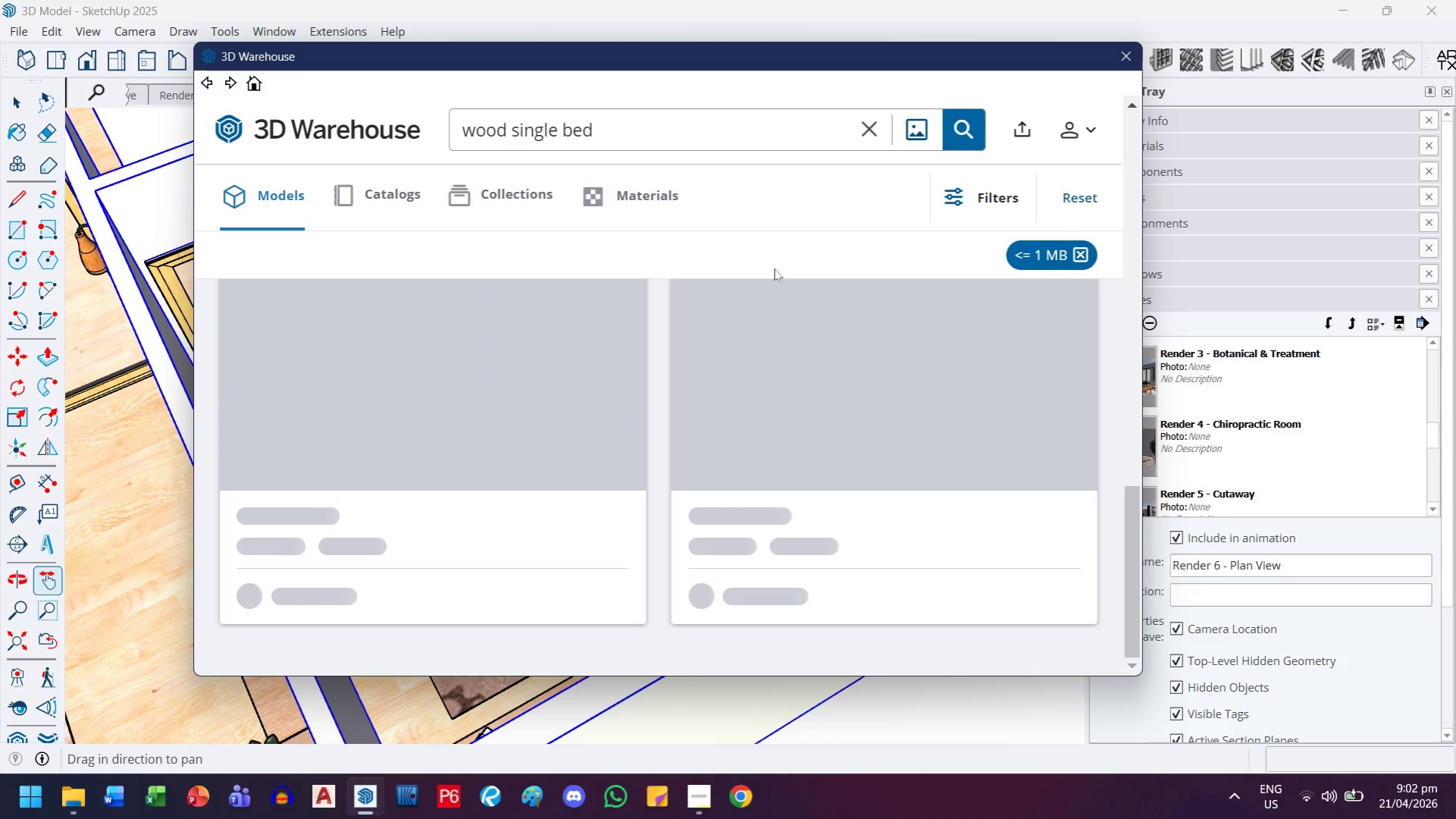 
mouse_move([768, 304])
 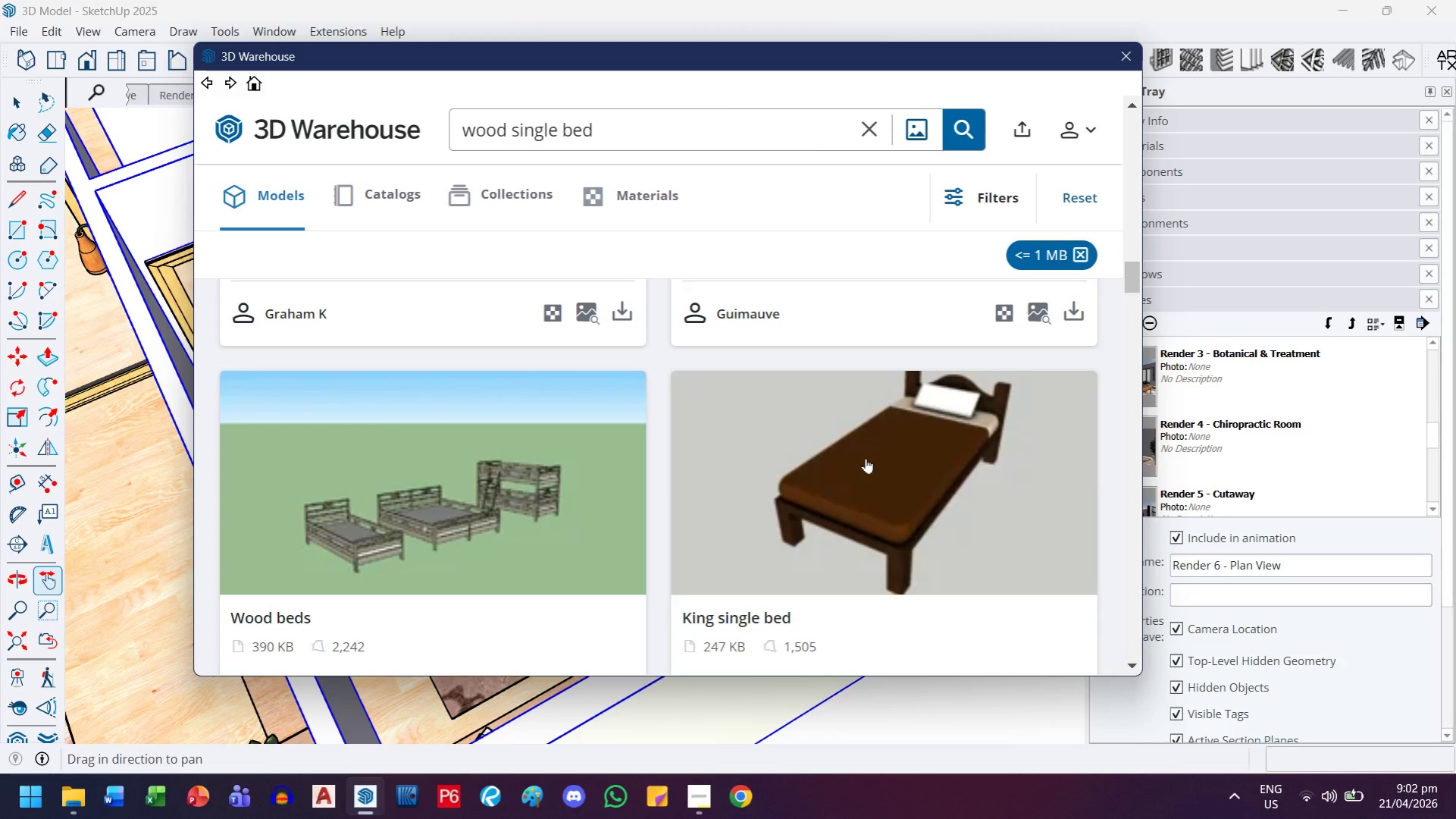 
scroll: coordinate [866, 458], scroll_direction: down, amount: 9.0
 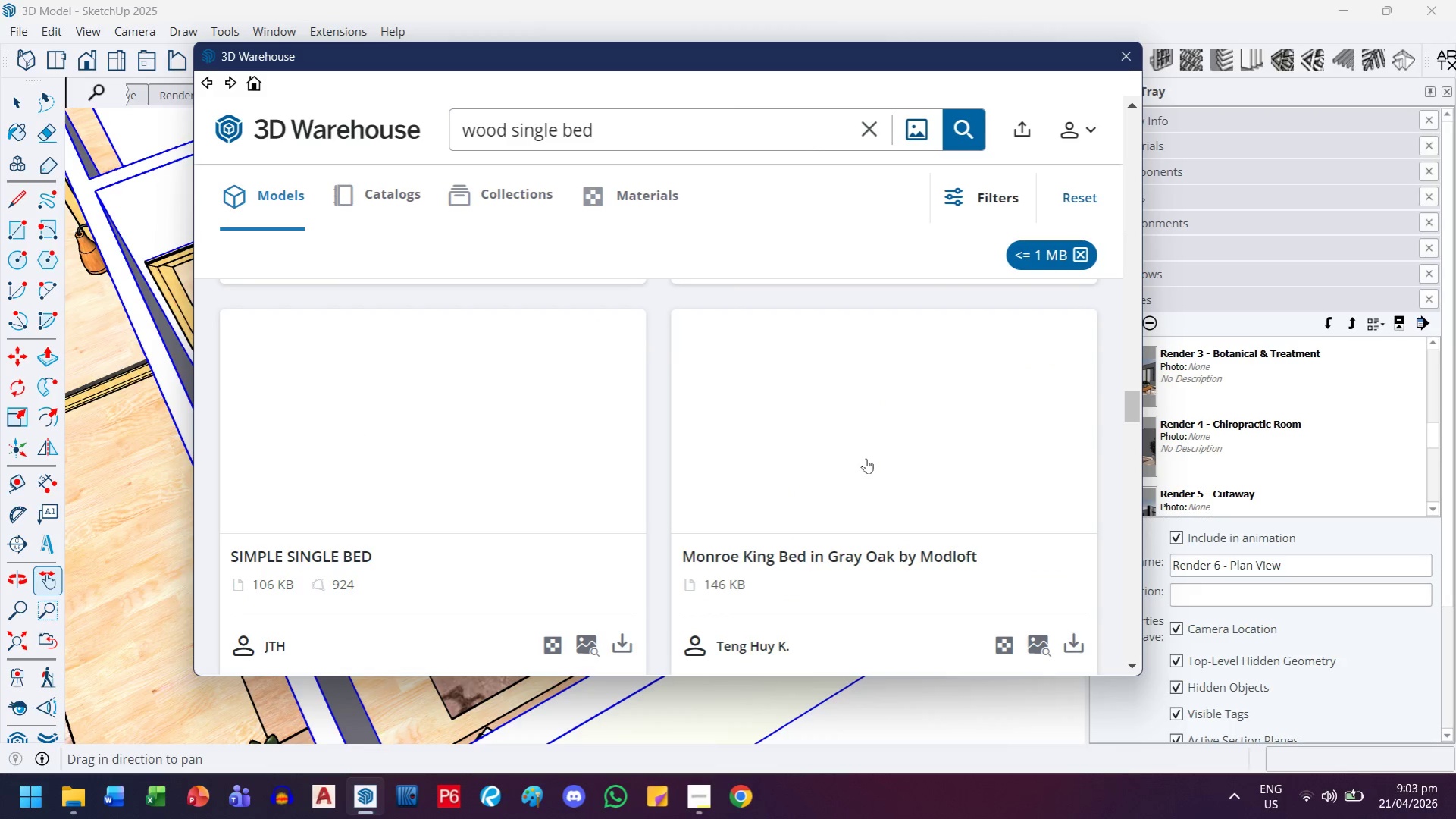 
scroll: coordinate [866, 458], scroll_direction: up, amount: 2.0
 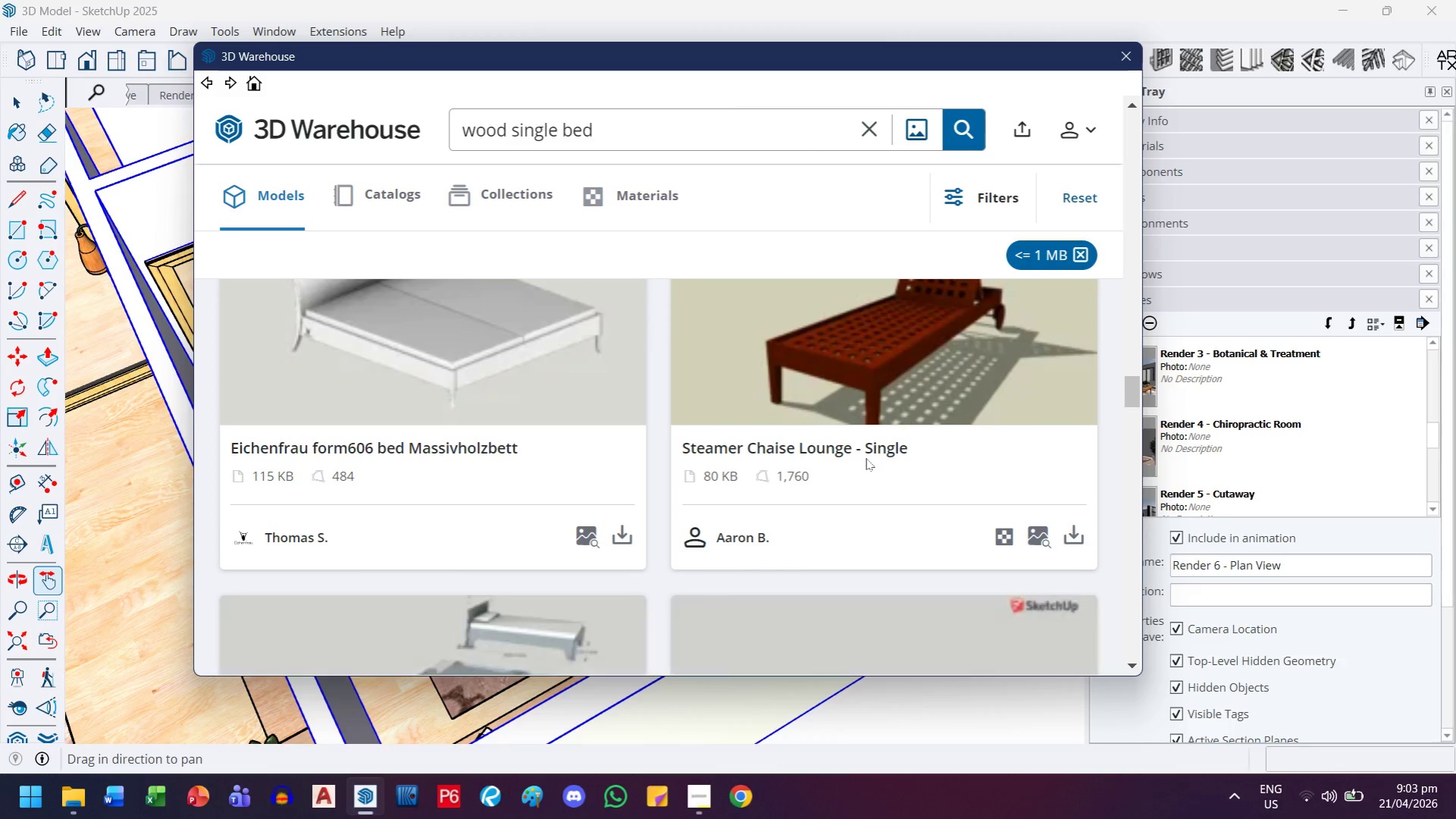 
scroll: coordinate [866, 458], scroll_direction: down, amount: 7.0
 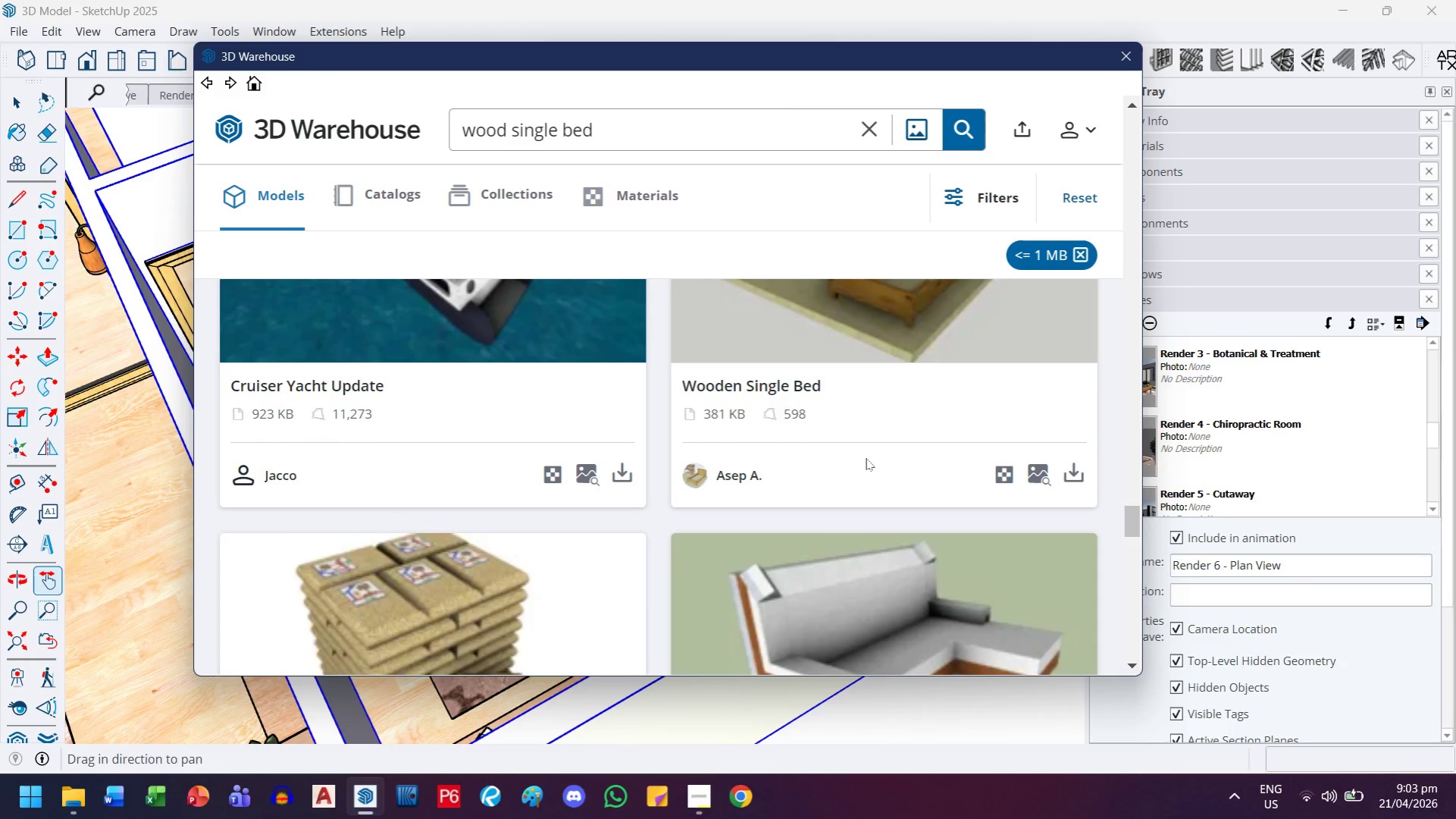 
scroll: coordinate [935, 426], scroll_direction: up, amount: 33.0
 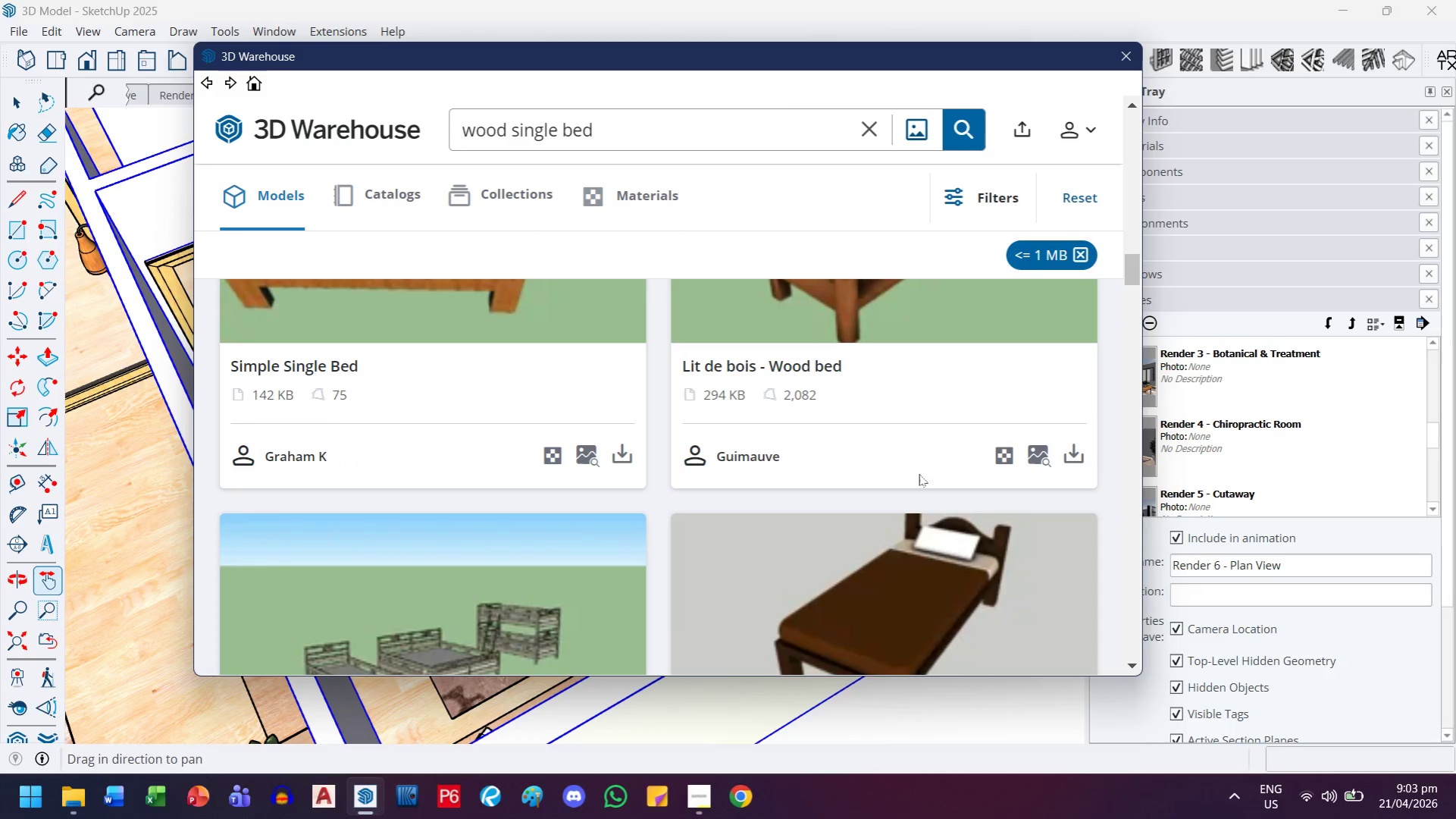 
scroll: coordinate [919, 476], scroll_direction: down, amount: 2.0
 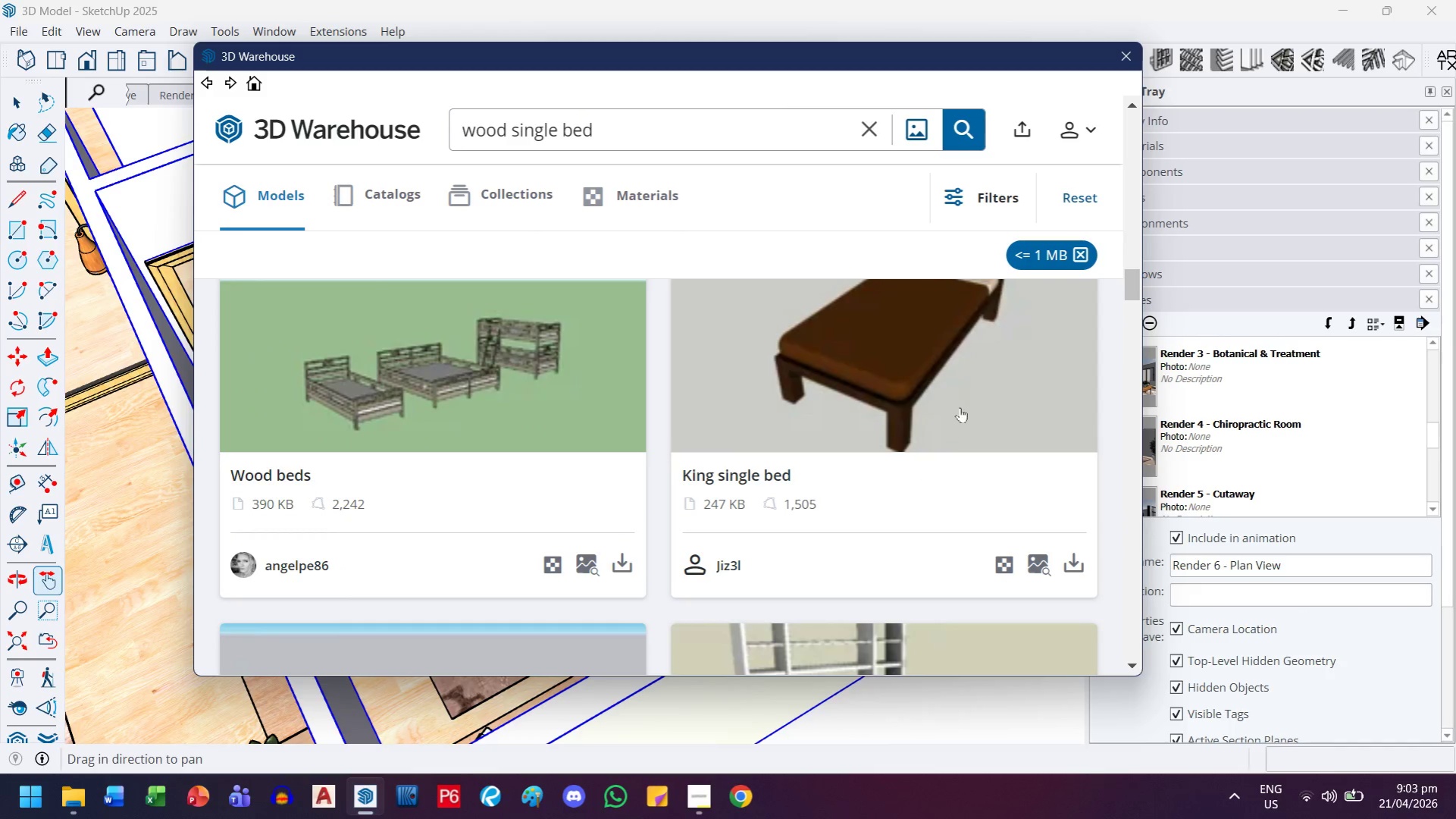 
left_click([960, 390])
 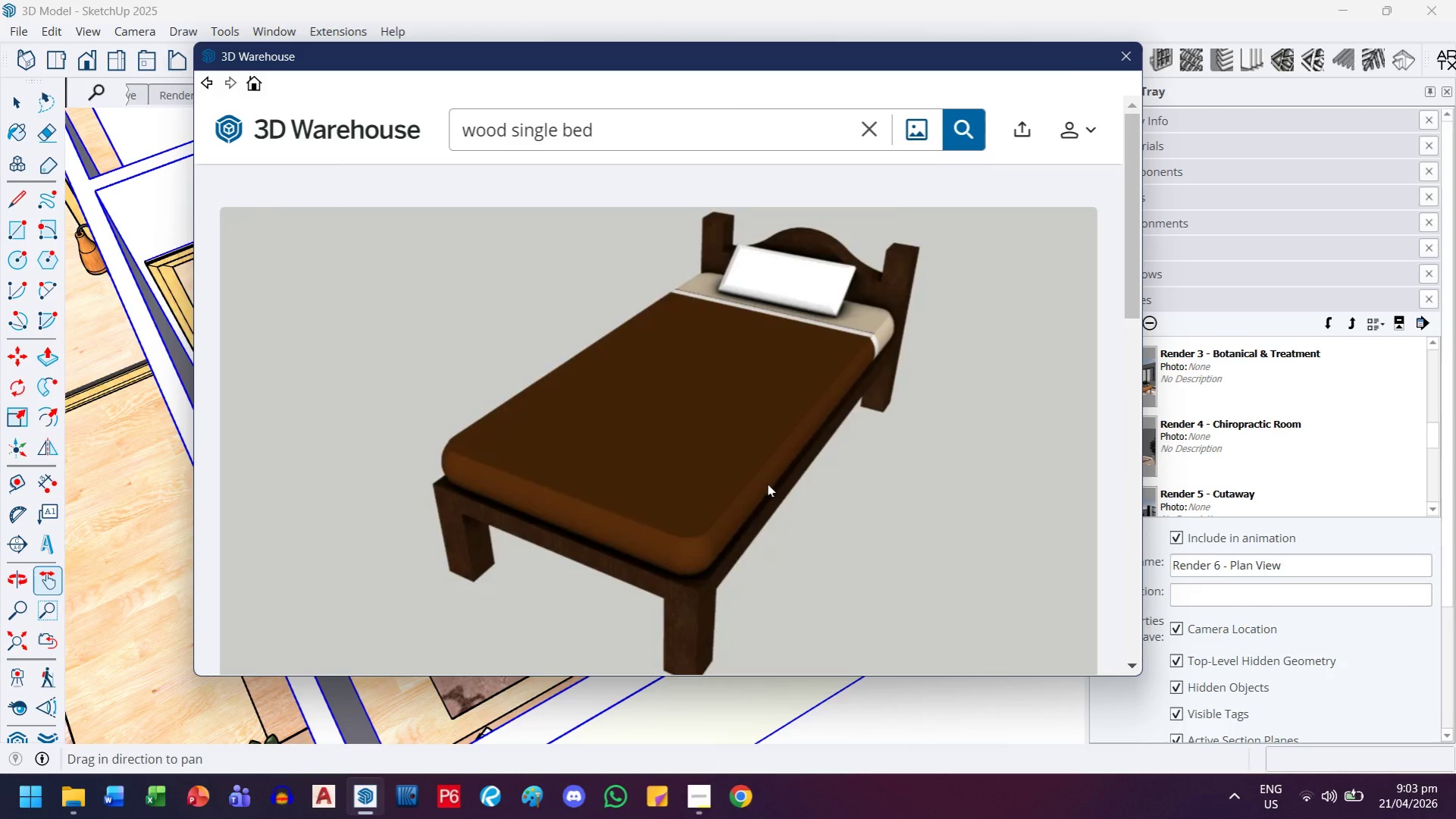 
scroll: coordinate [767, 484], scroll_direction: down, amount: 3.0
 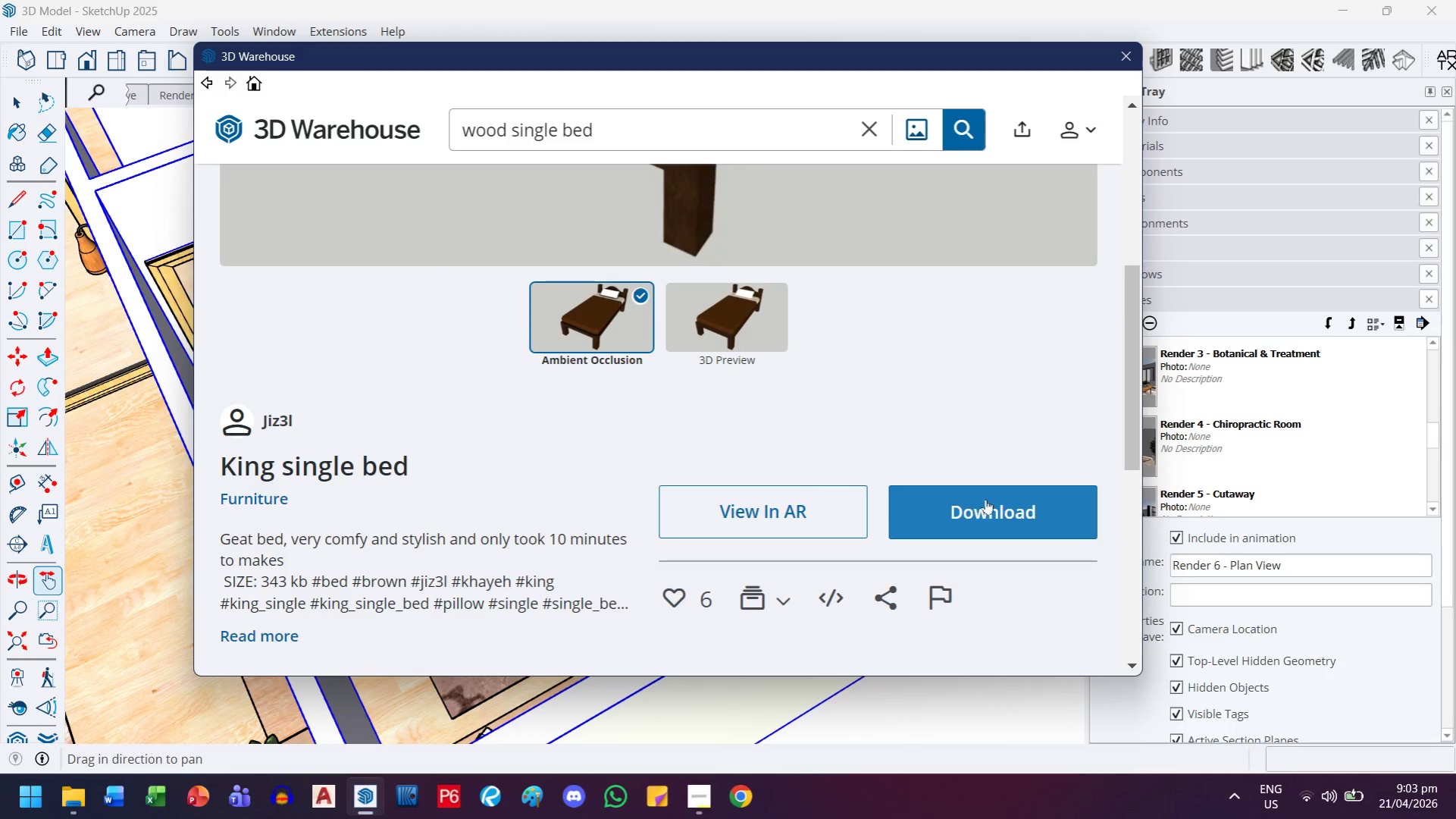 
left_click([987, 497])
 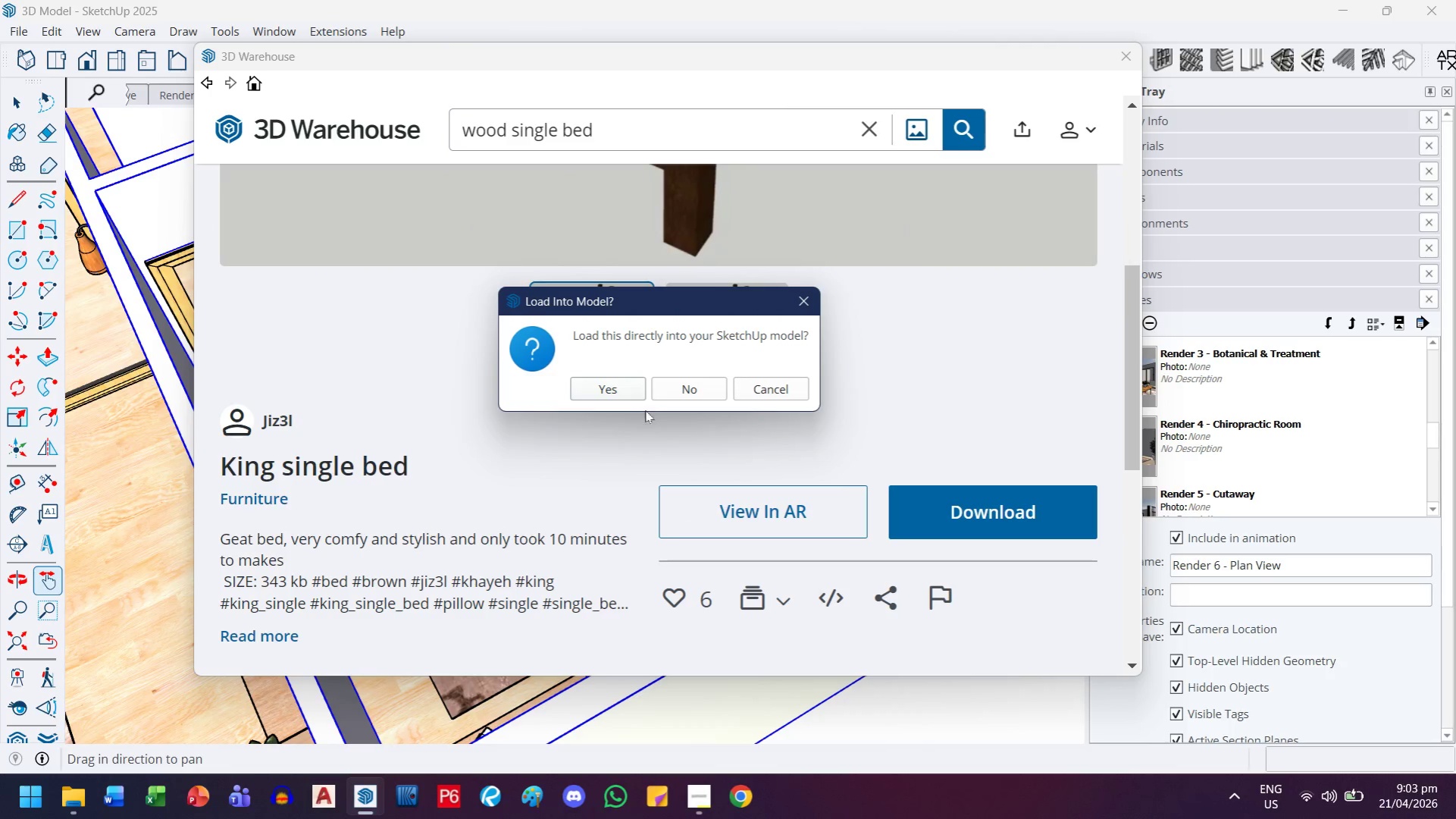 
left_click([617, 399])
 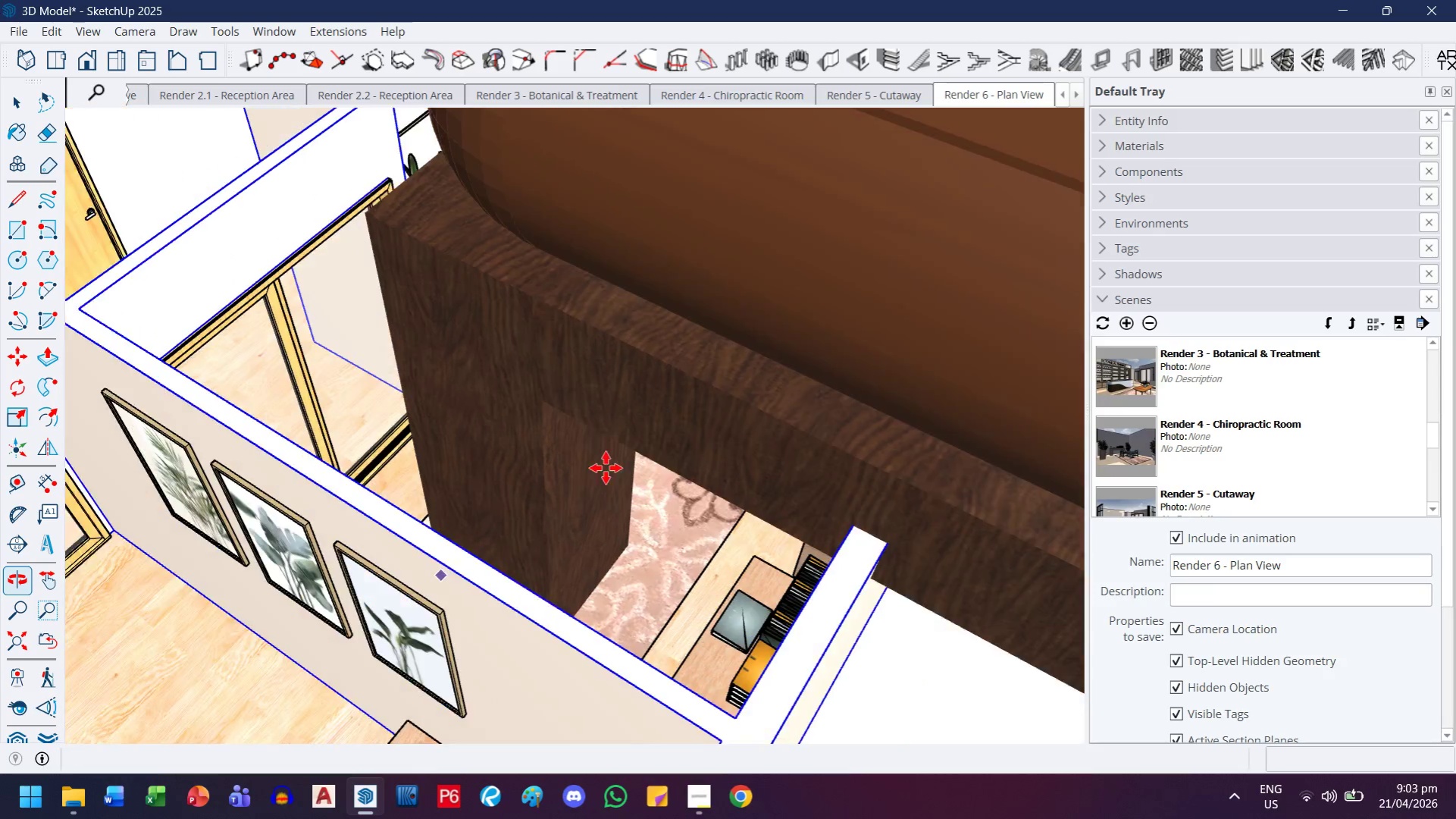 
wait(5.14)
 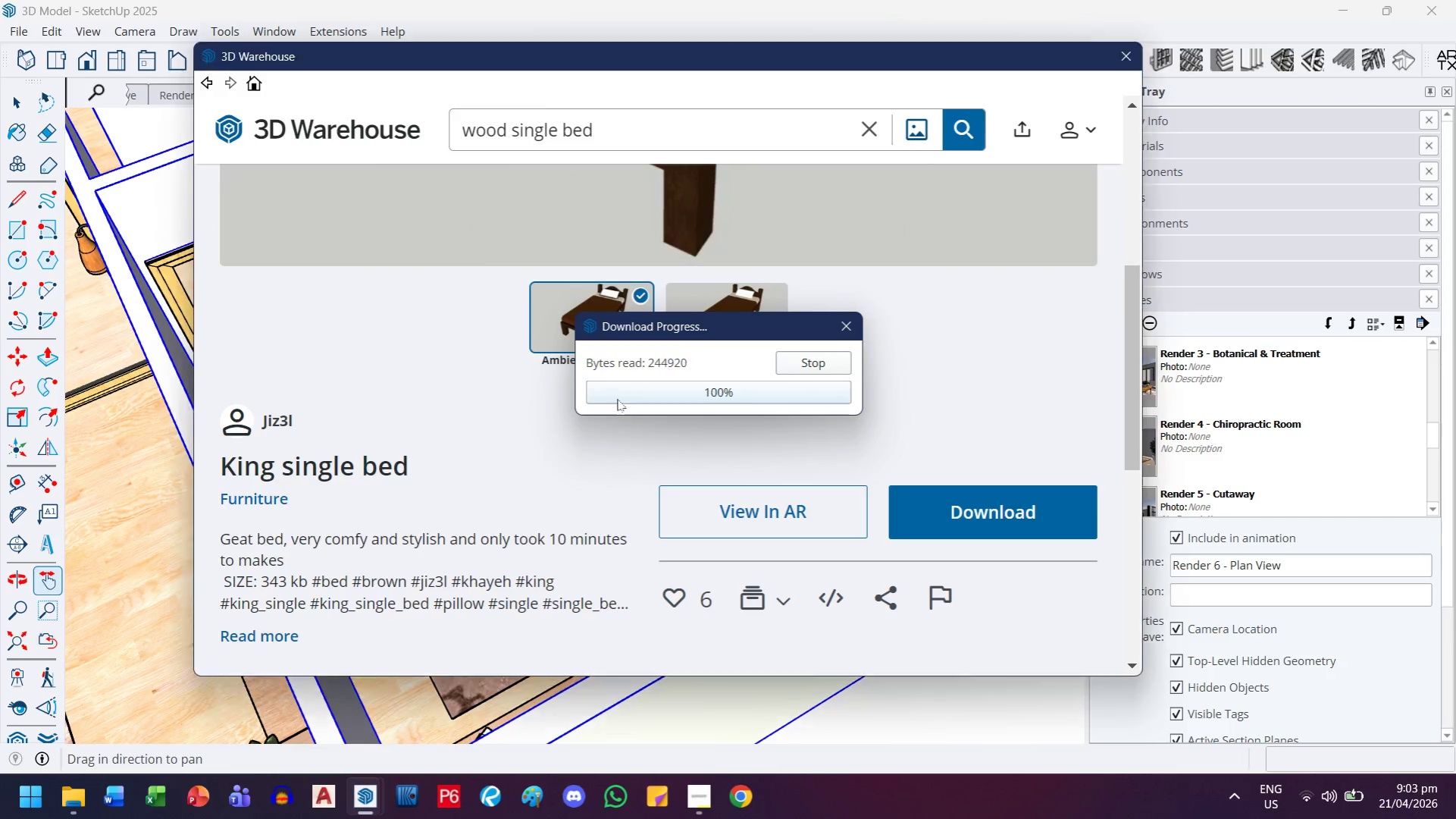 
left_click([522, 502])
 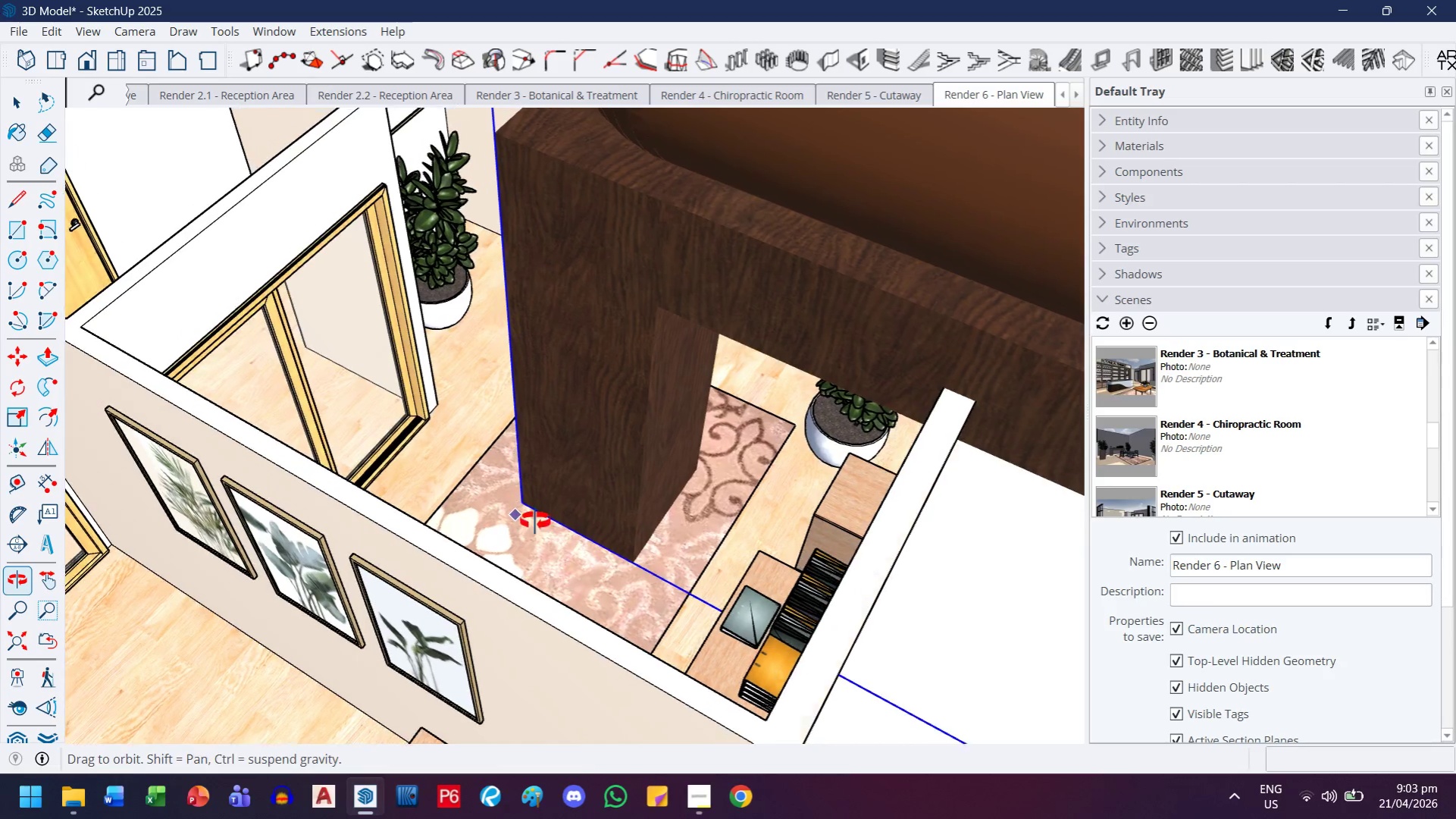 
key(H)
 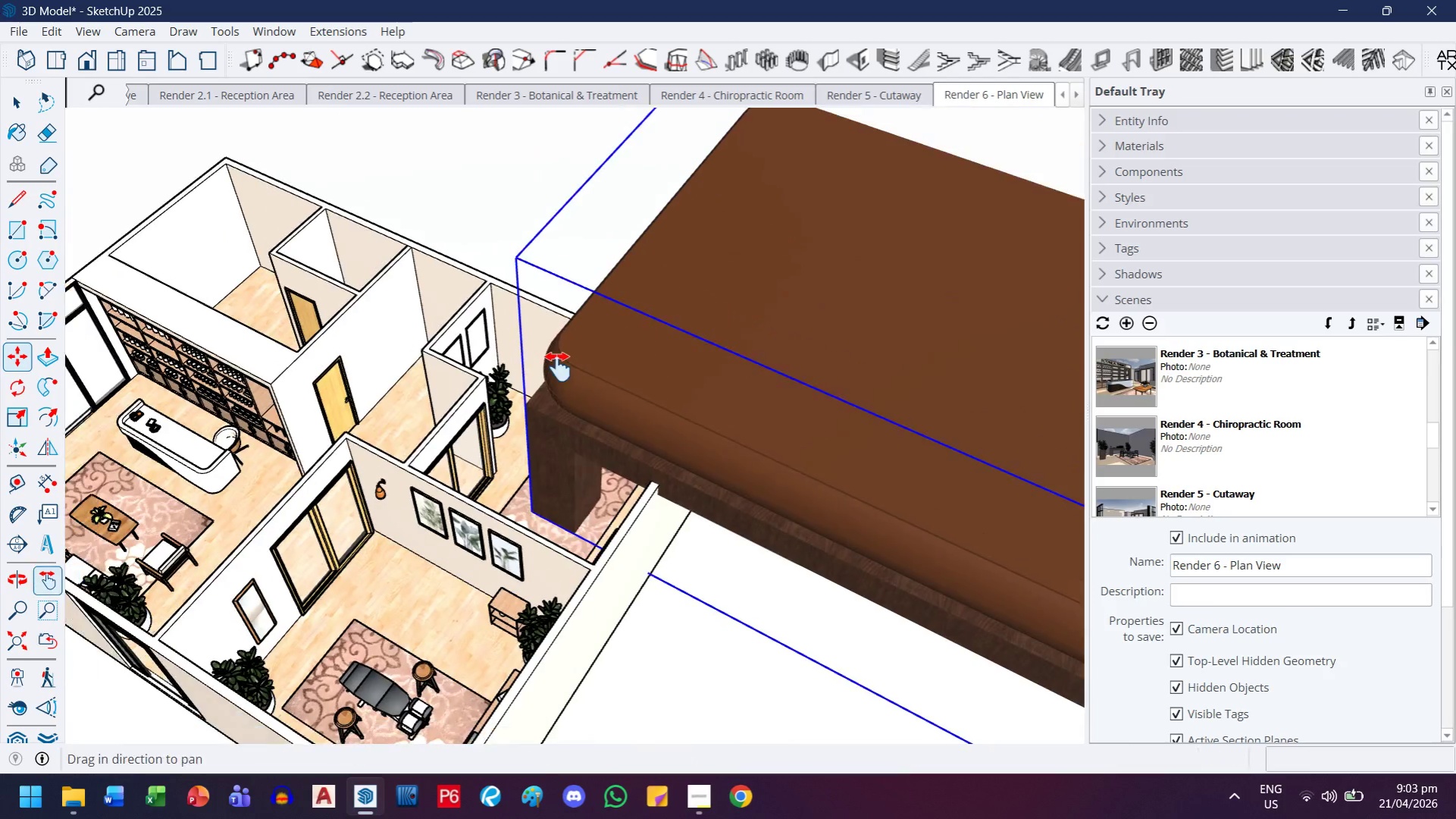 
left_click_drag(start_coordinate=[637, 343], to_coordinate=[418, 416])
 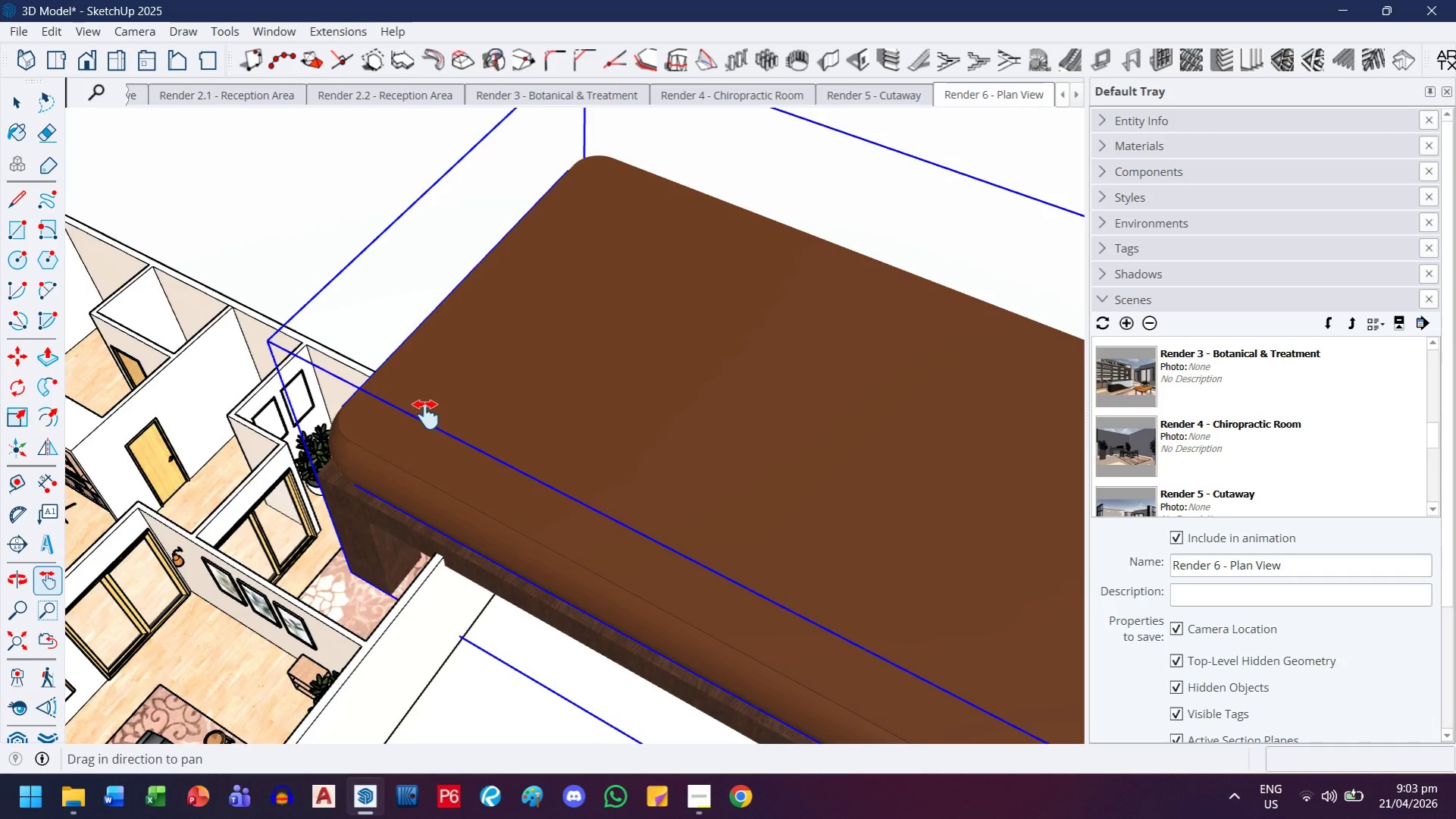 
scroll: coordinate [542, 512], scroll_direction: down, amount: 10.0
 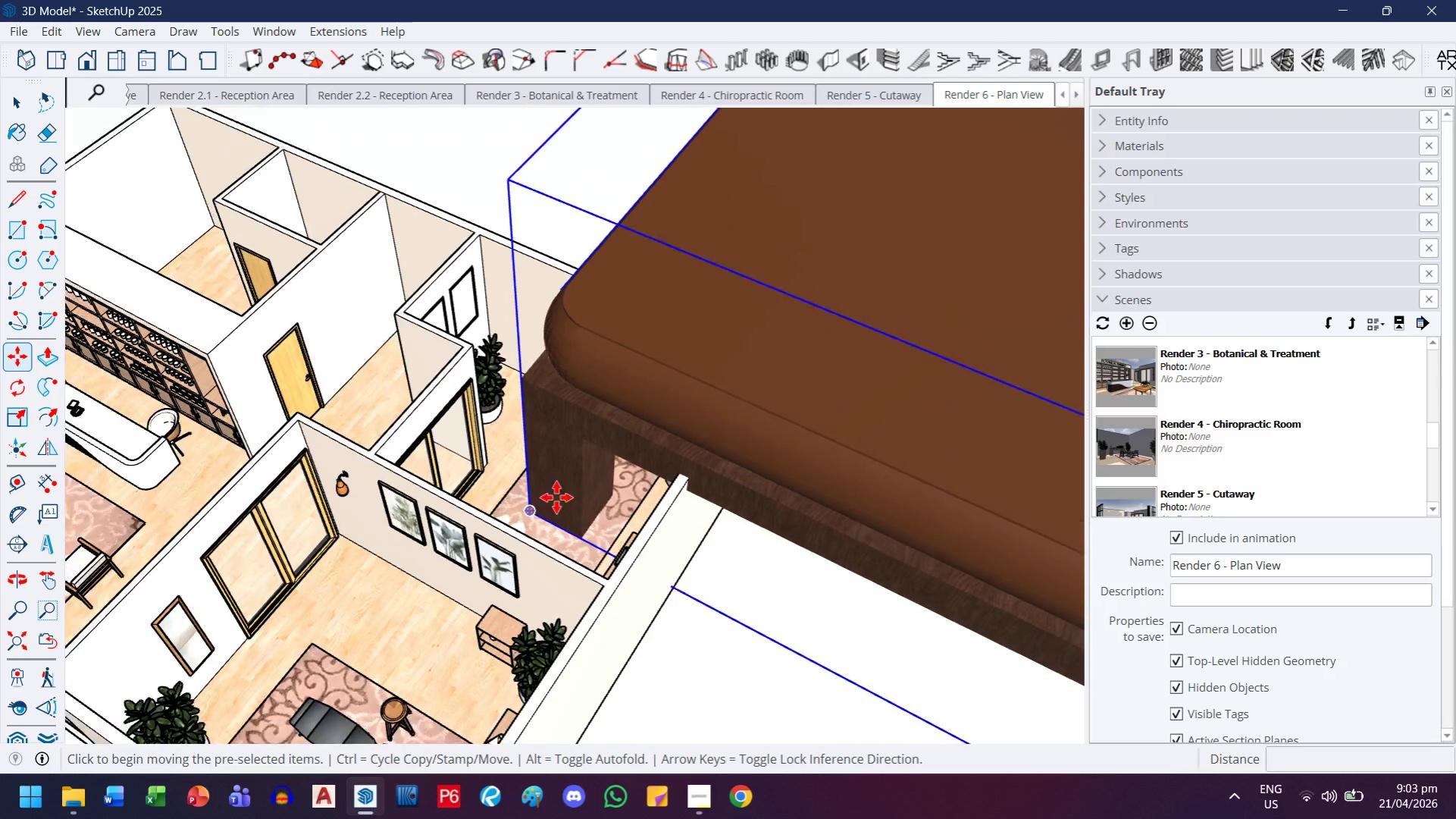 
key(S)
 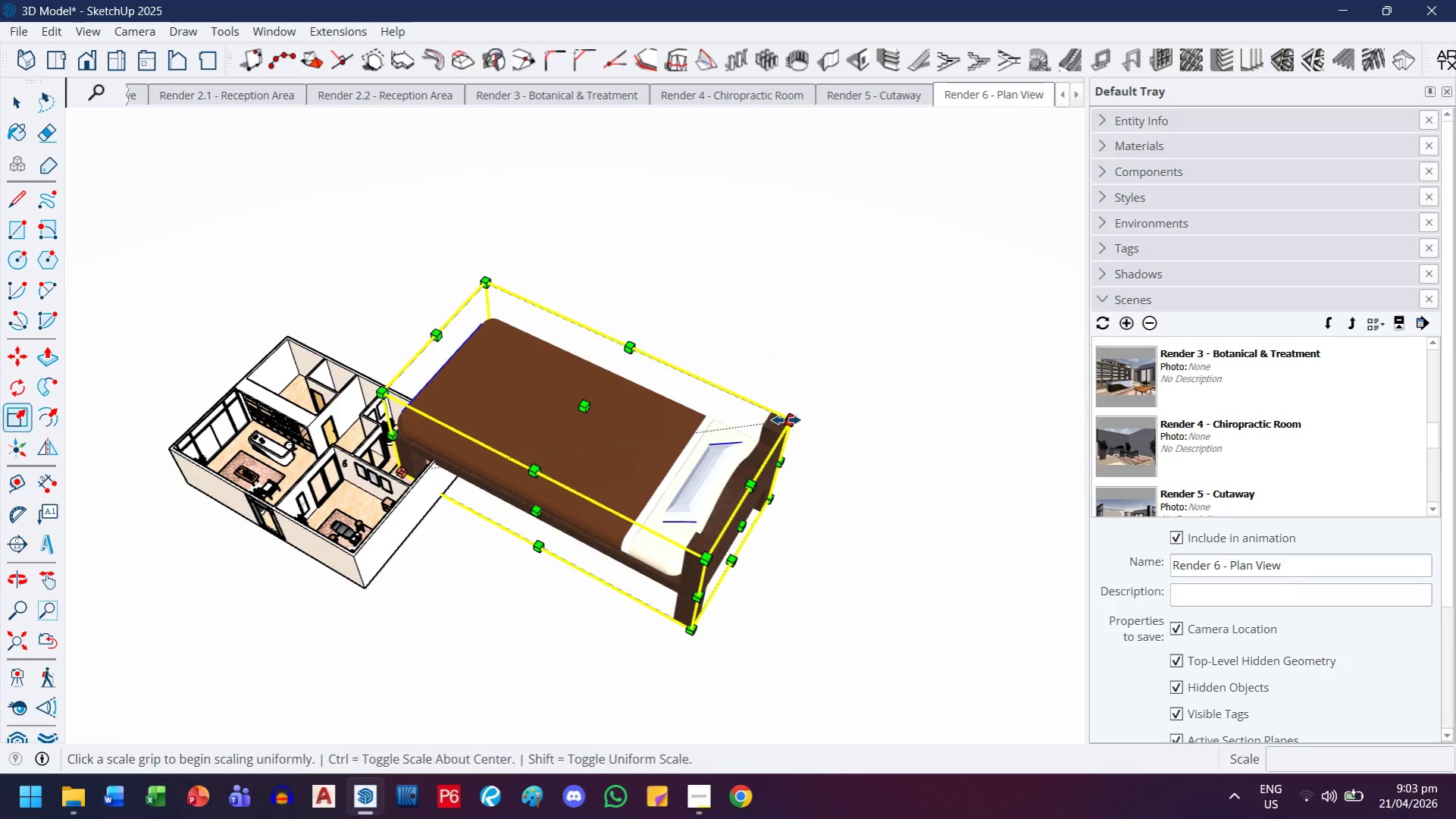 
scroll: coordinate [437, 415], scroll_direction: down, amount: 12.0
 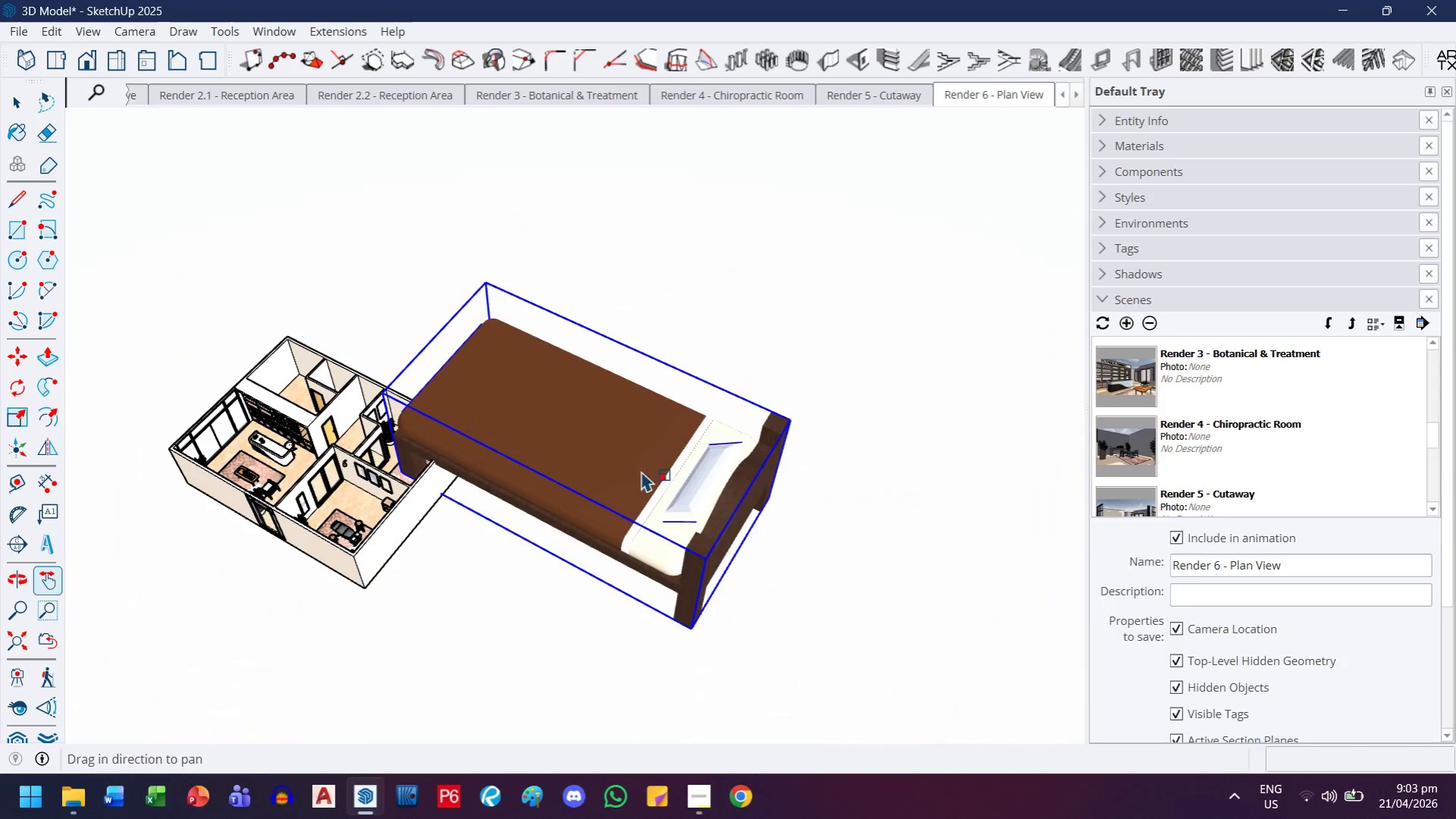 
left_click([786, 419])
 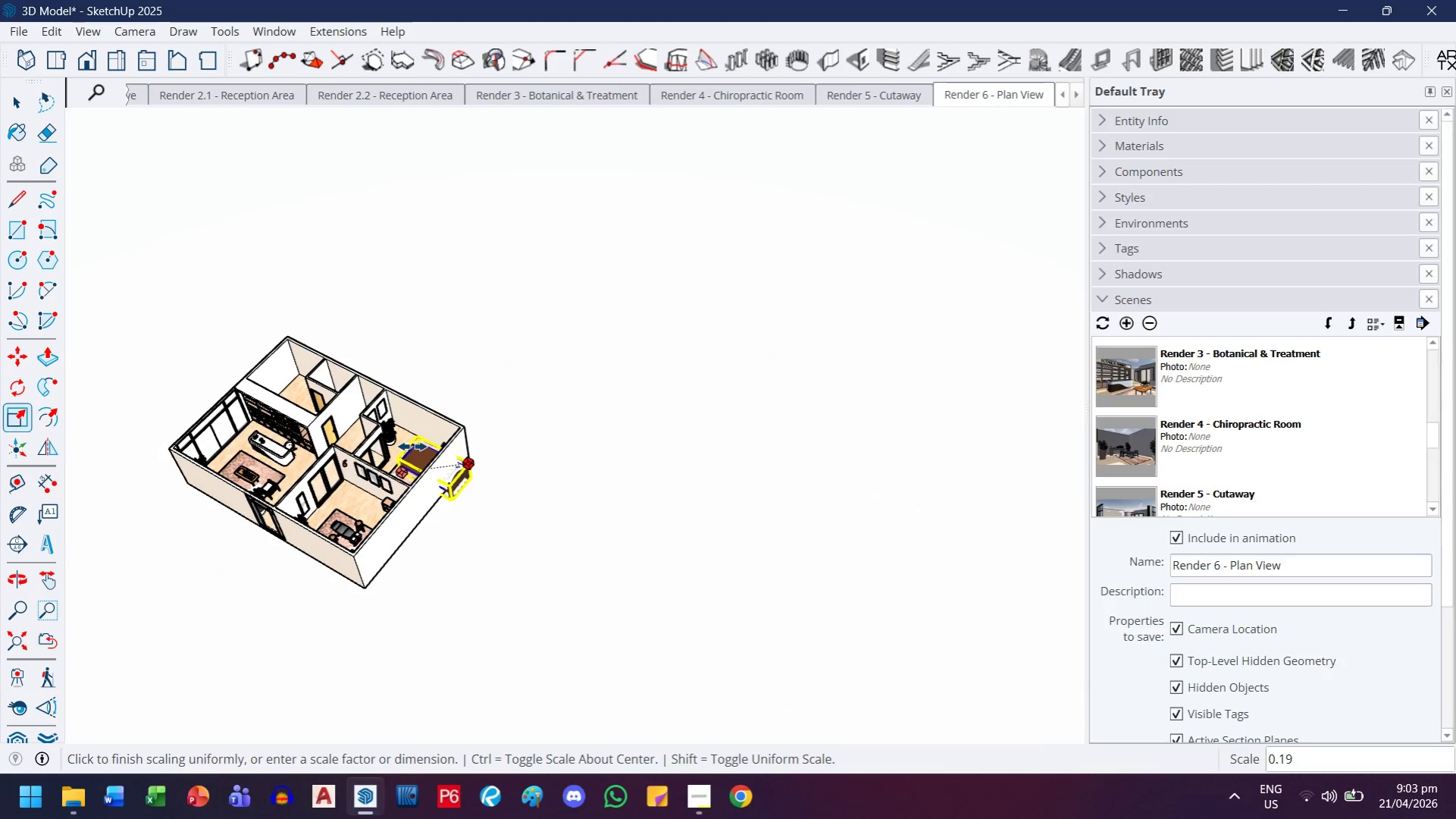 
scroll: coordinate [409, 448], scroll_direction: up, amount: 8.0
 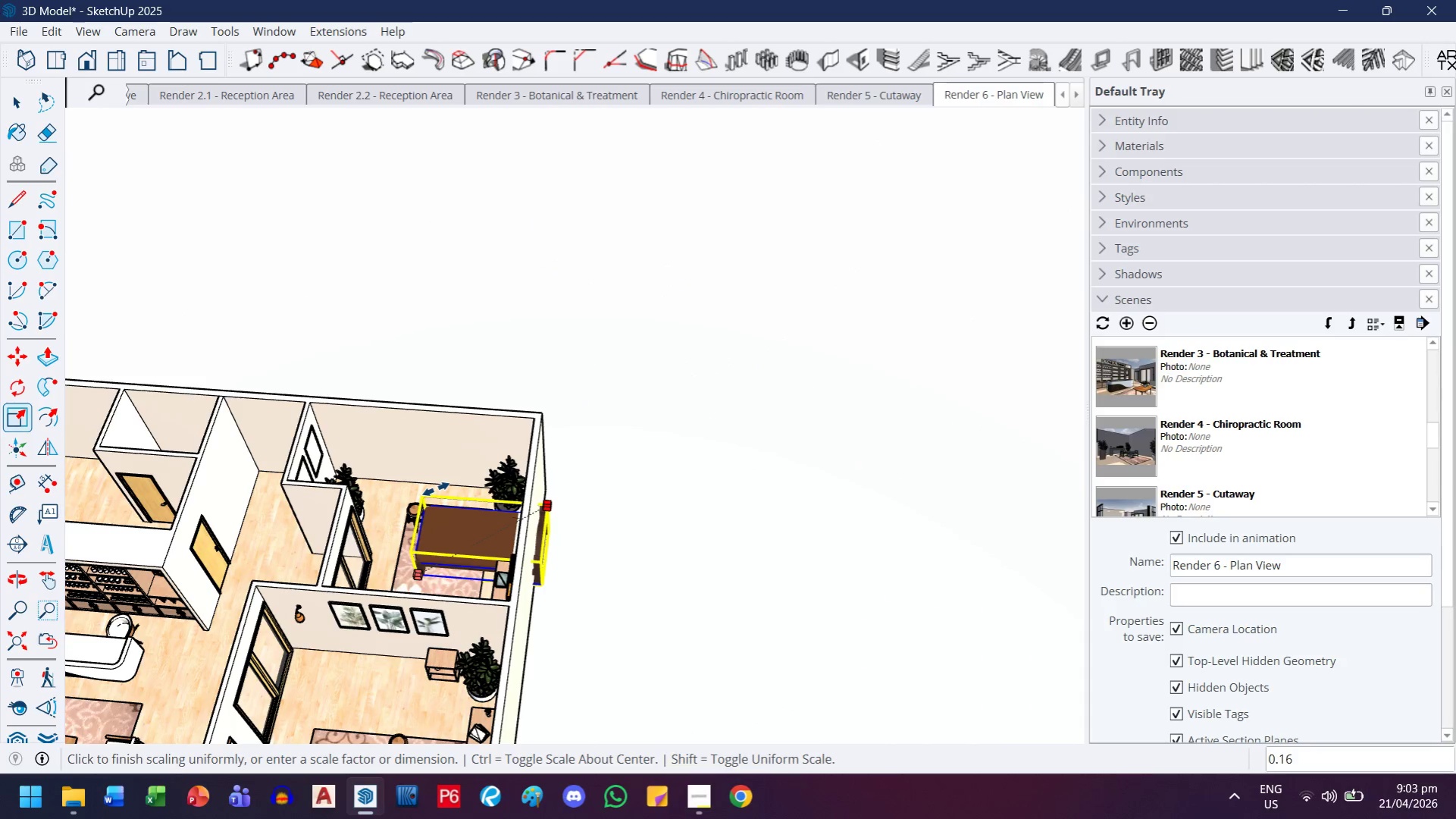 
type(.05)
 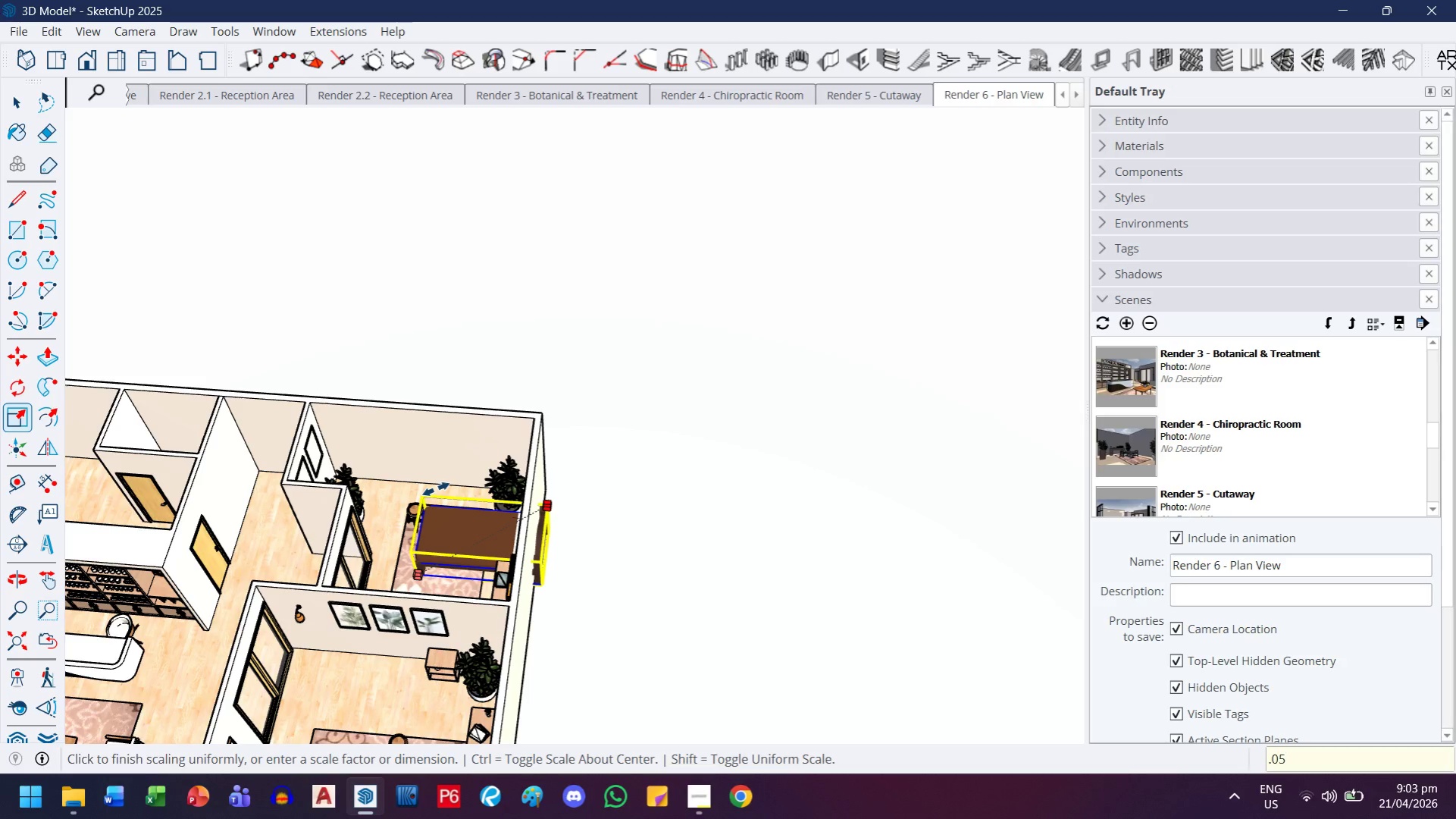 
key(Enter)
 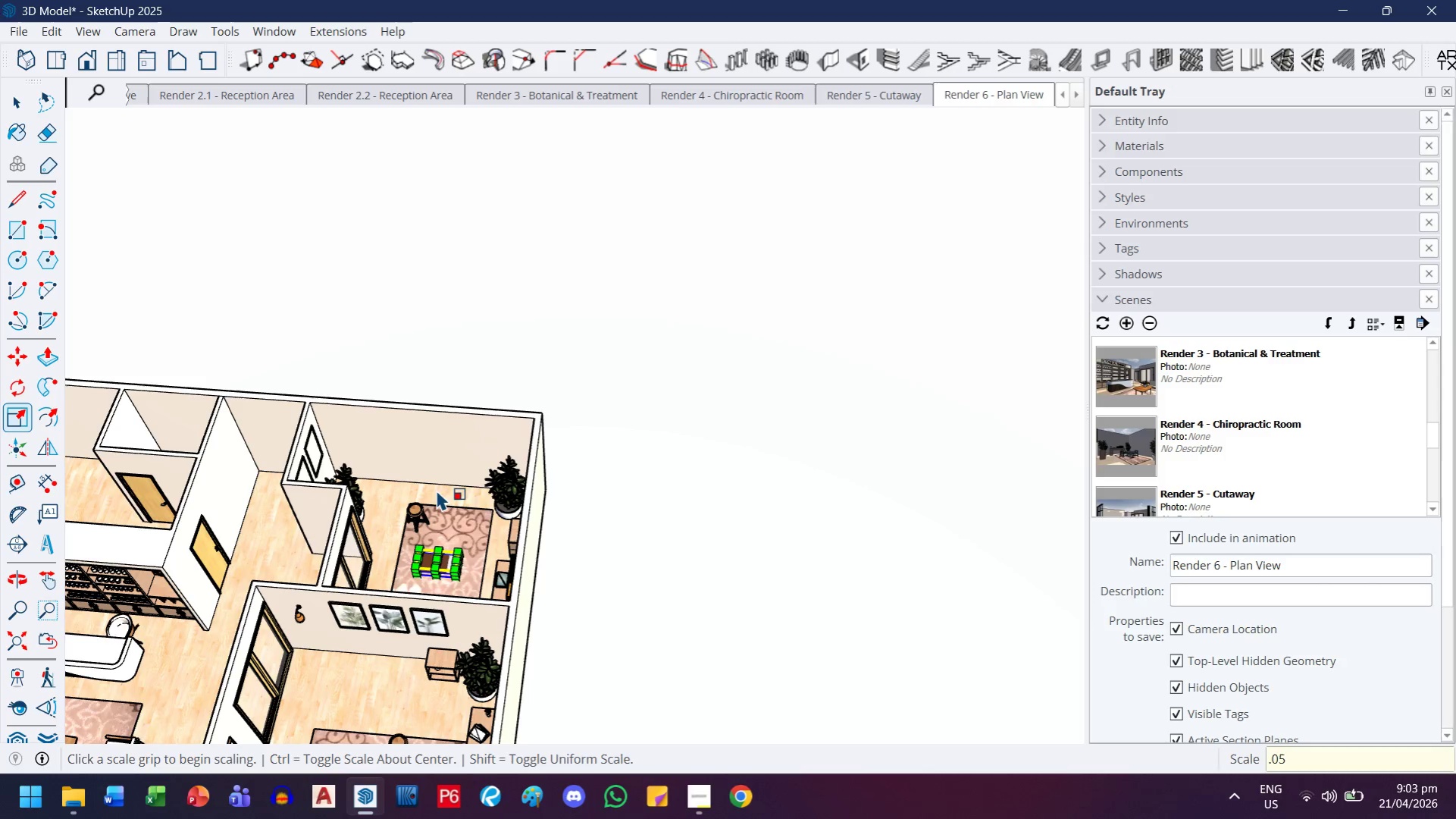 
scroll: coordinate [484, 559], scroll_direction: up, amount: 11.0
 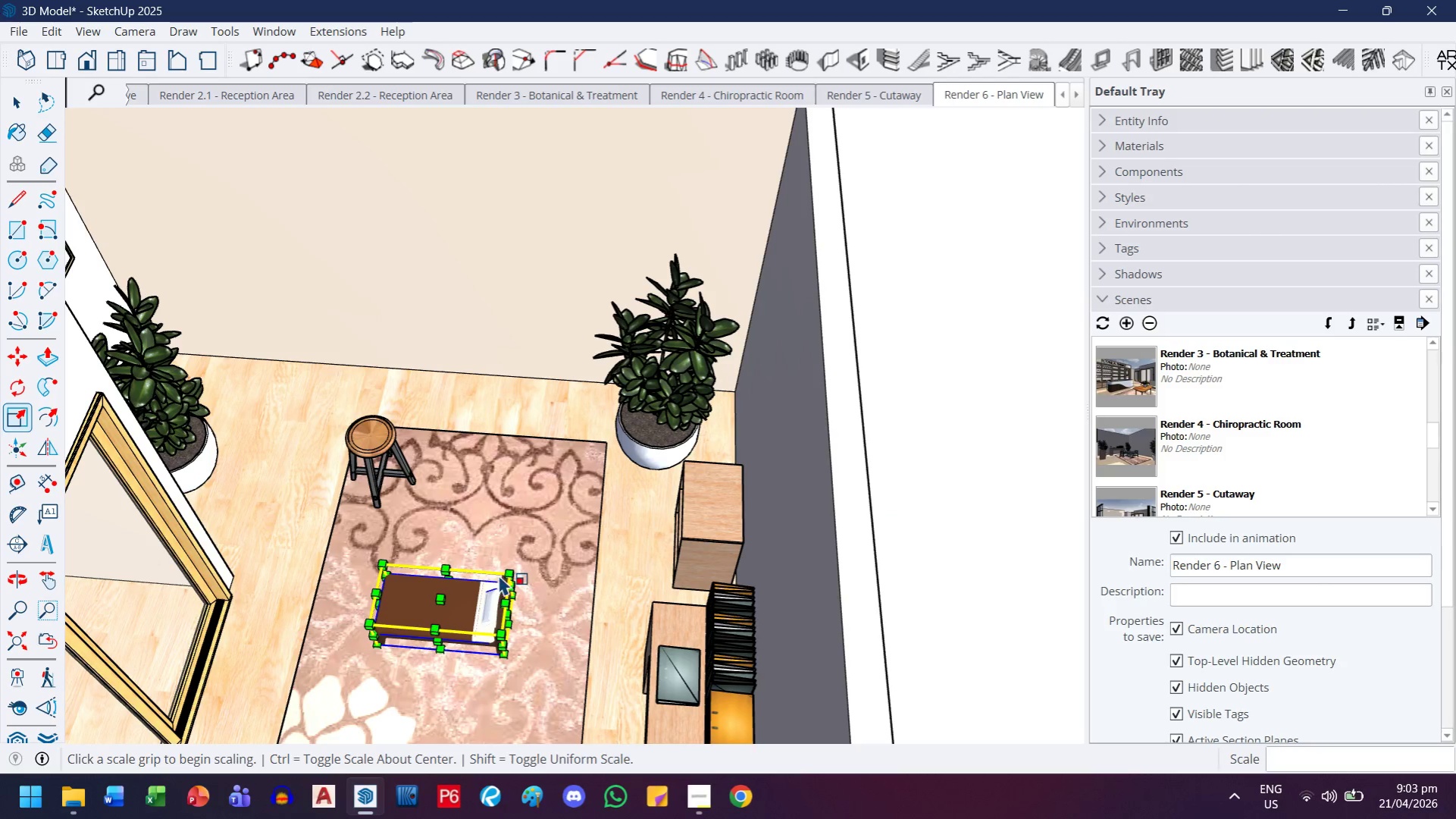 
key(Control+ControlLeft)
 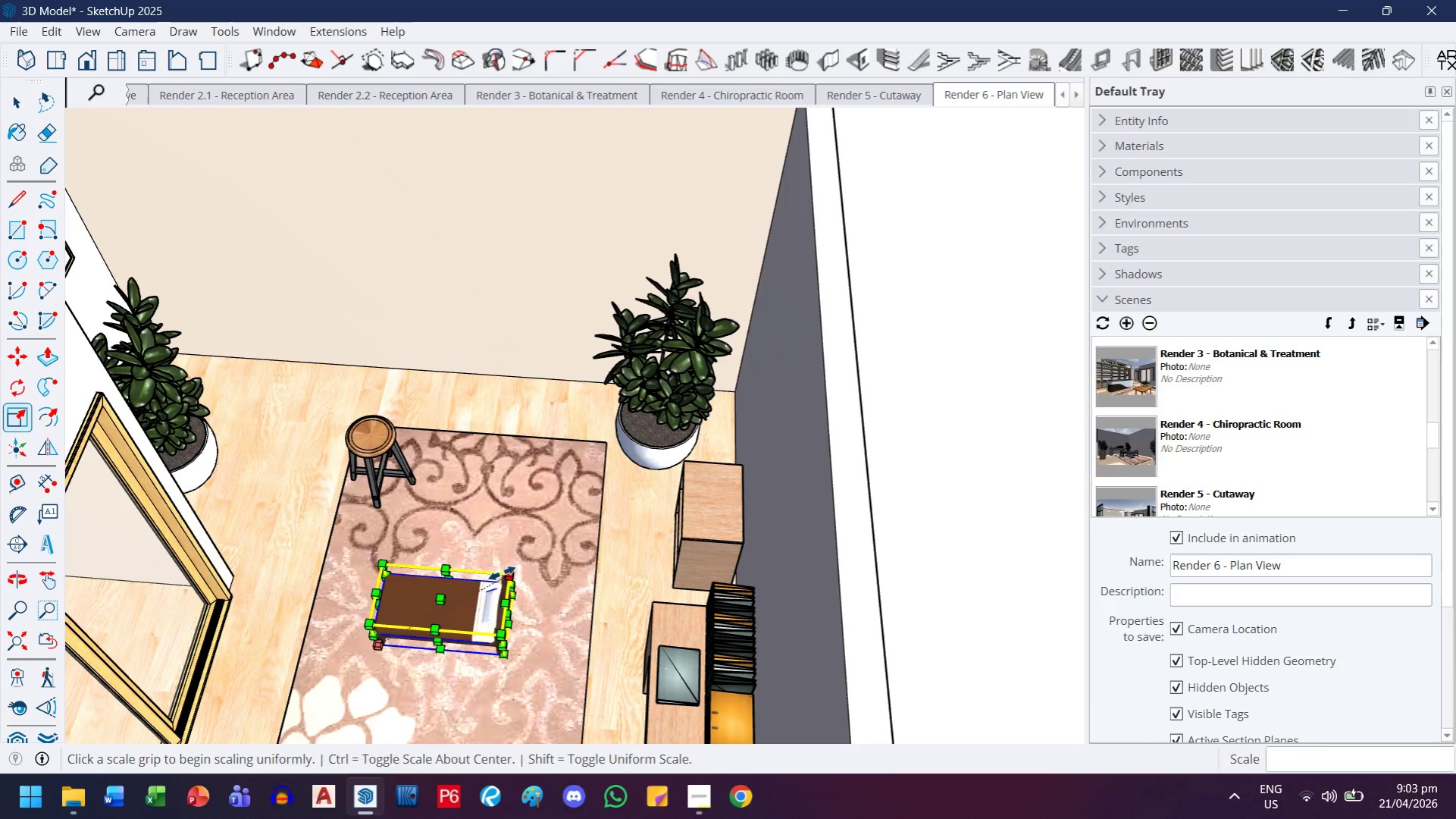 
key(Control+Z)
 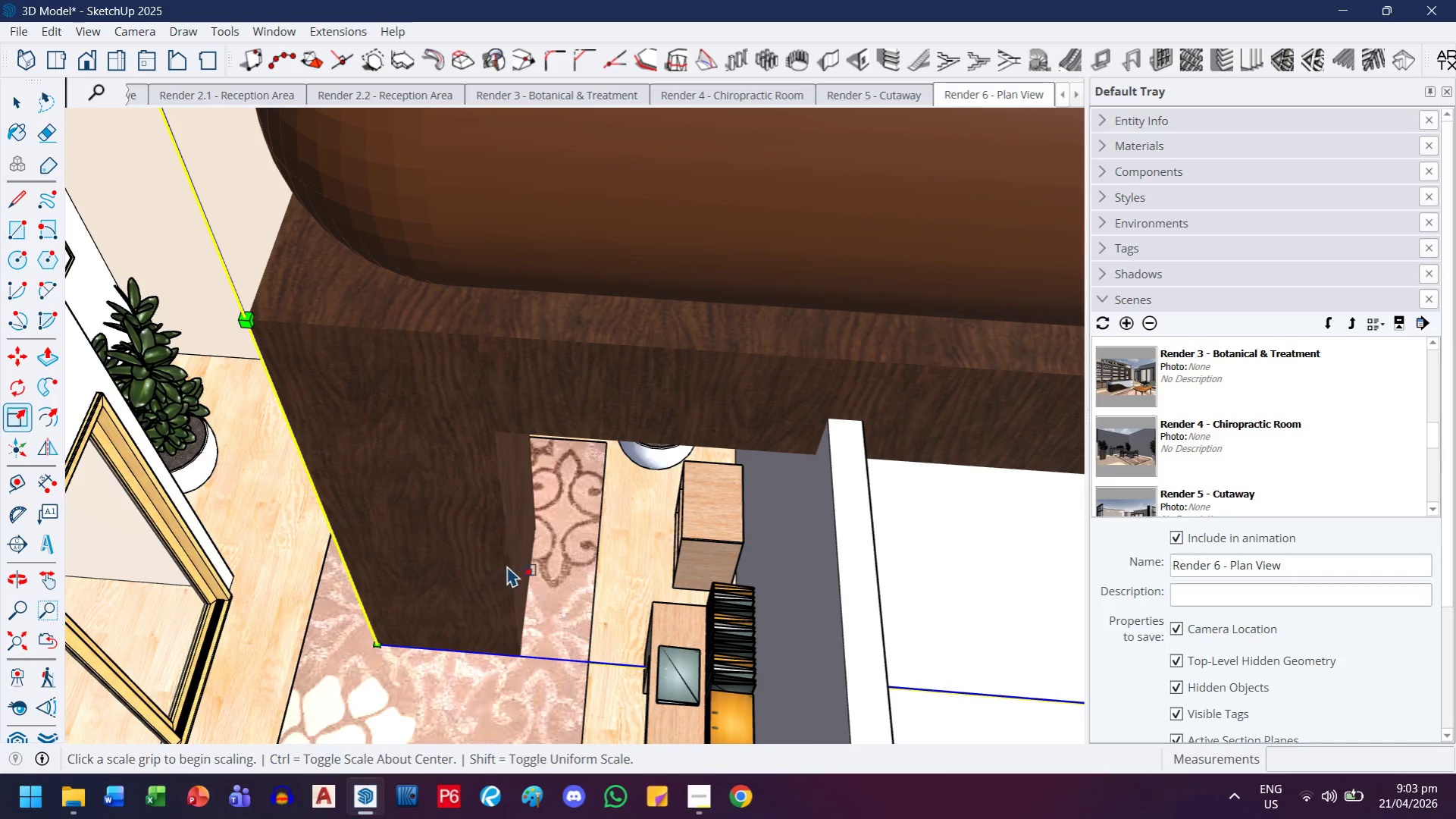 
key(H)
 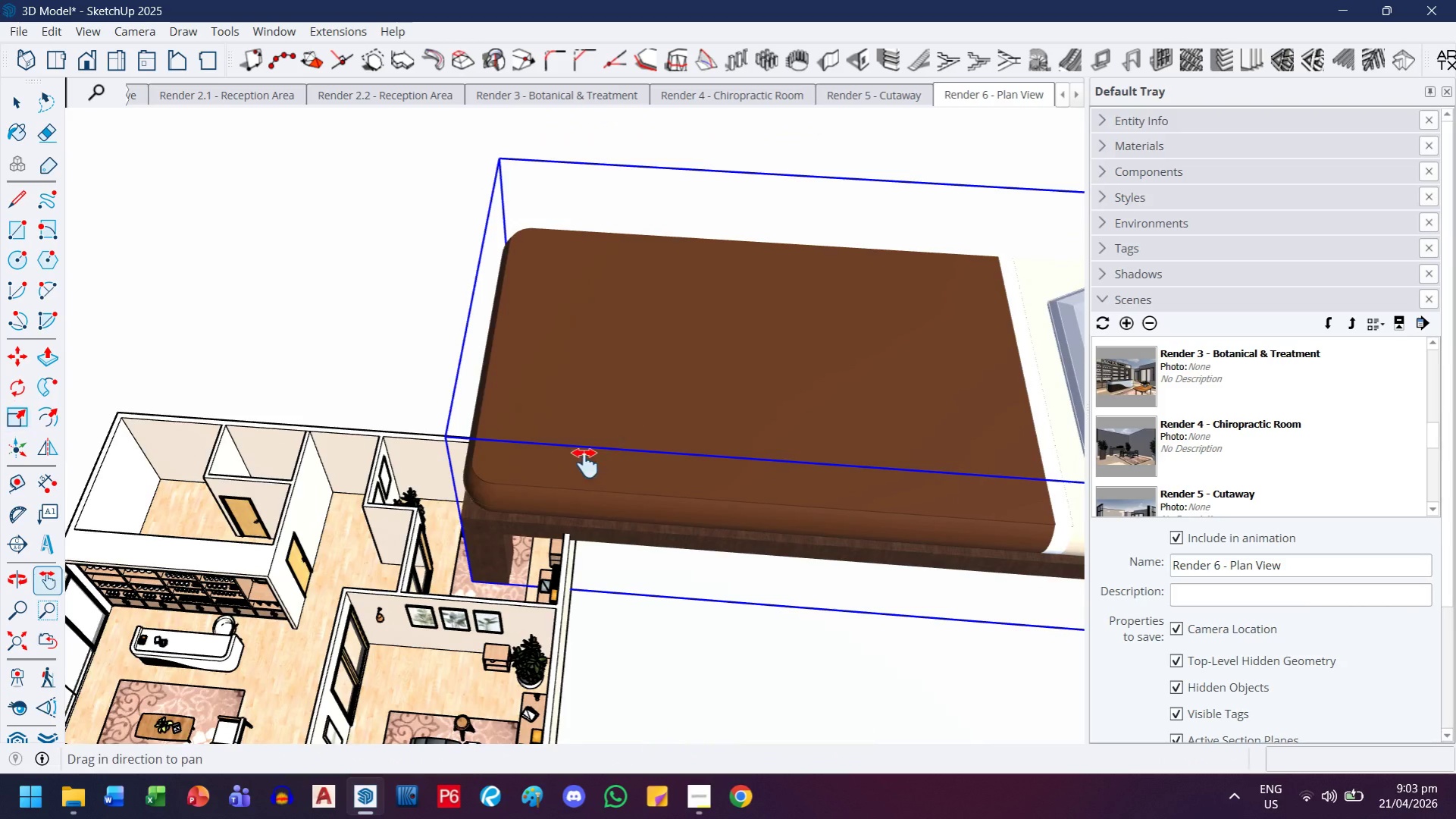 
left_click_drag(start_coordinate=[624, 434], to_coordinate=[511, 526])
 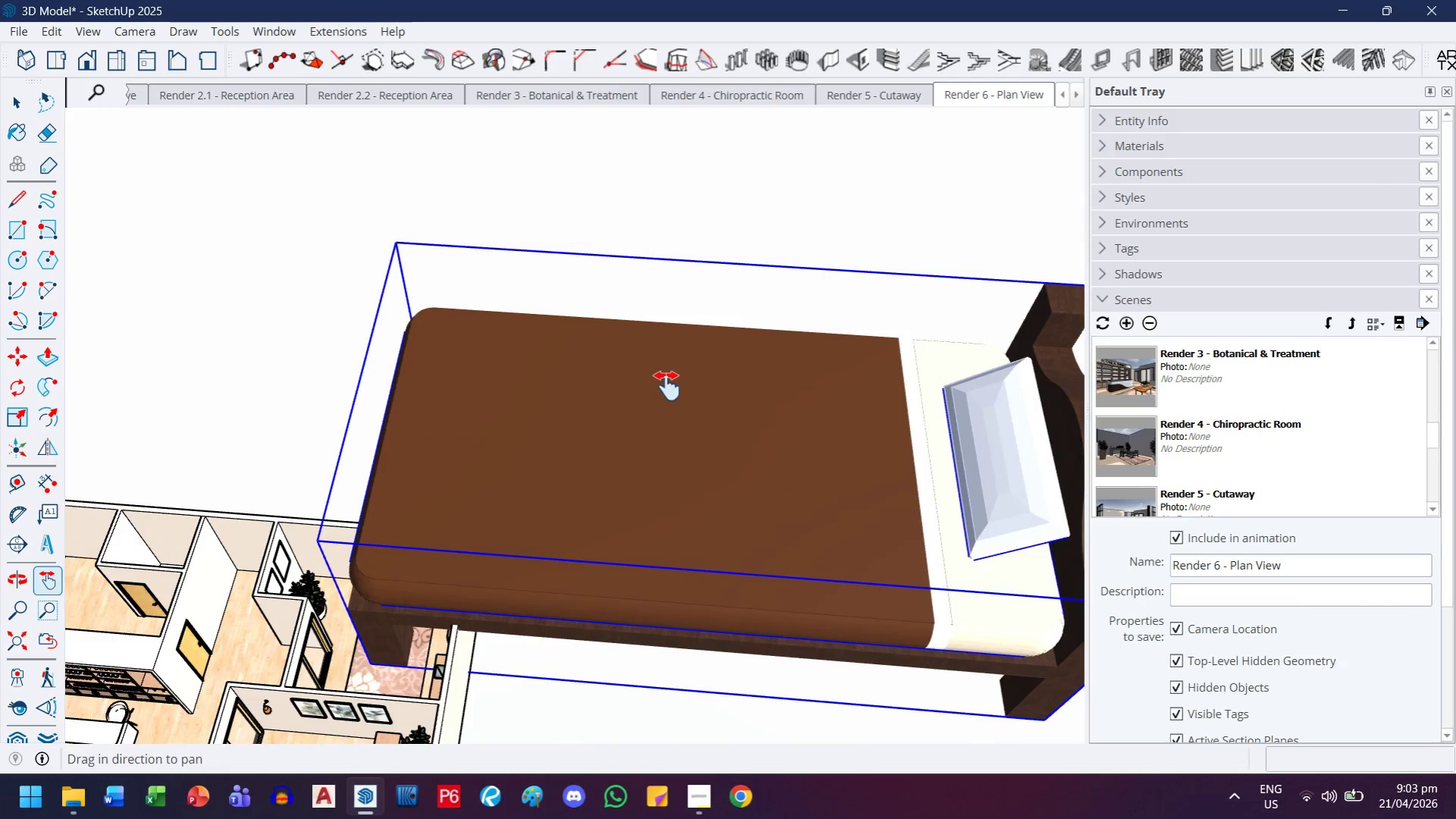 
scroll: coordinate [504, 558], scroll_direction: down, amount: 17.0
 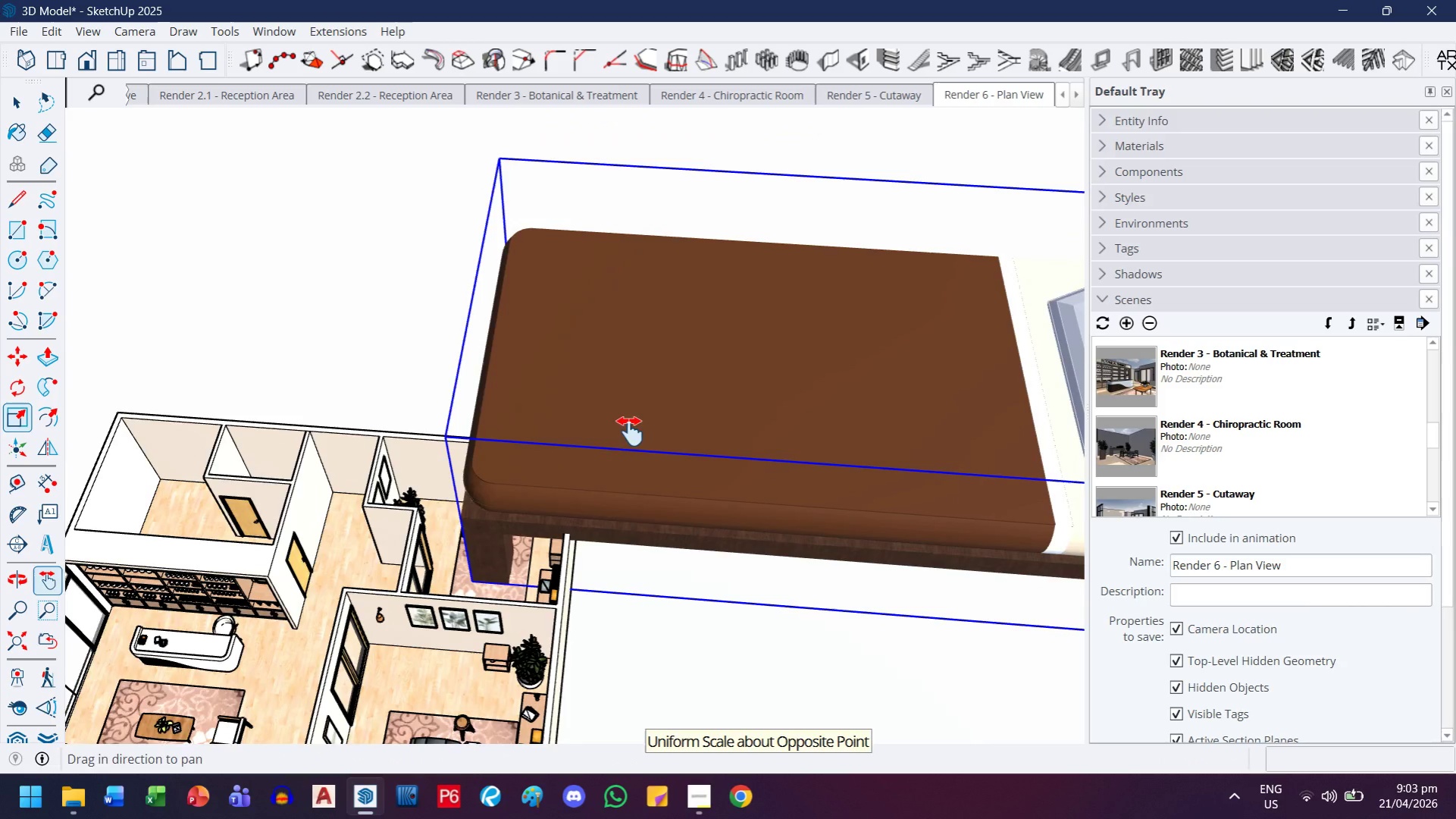 
left_click_drag(start_coordinate=[656, 386], to_coordinate=[600, 390])
 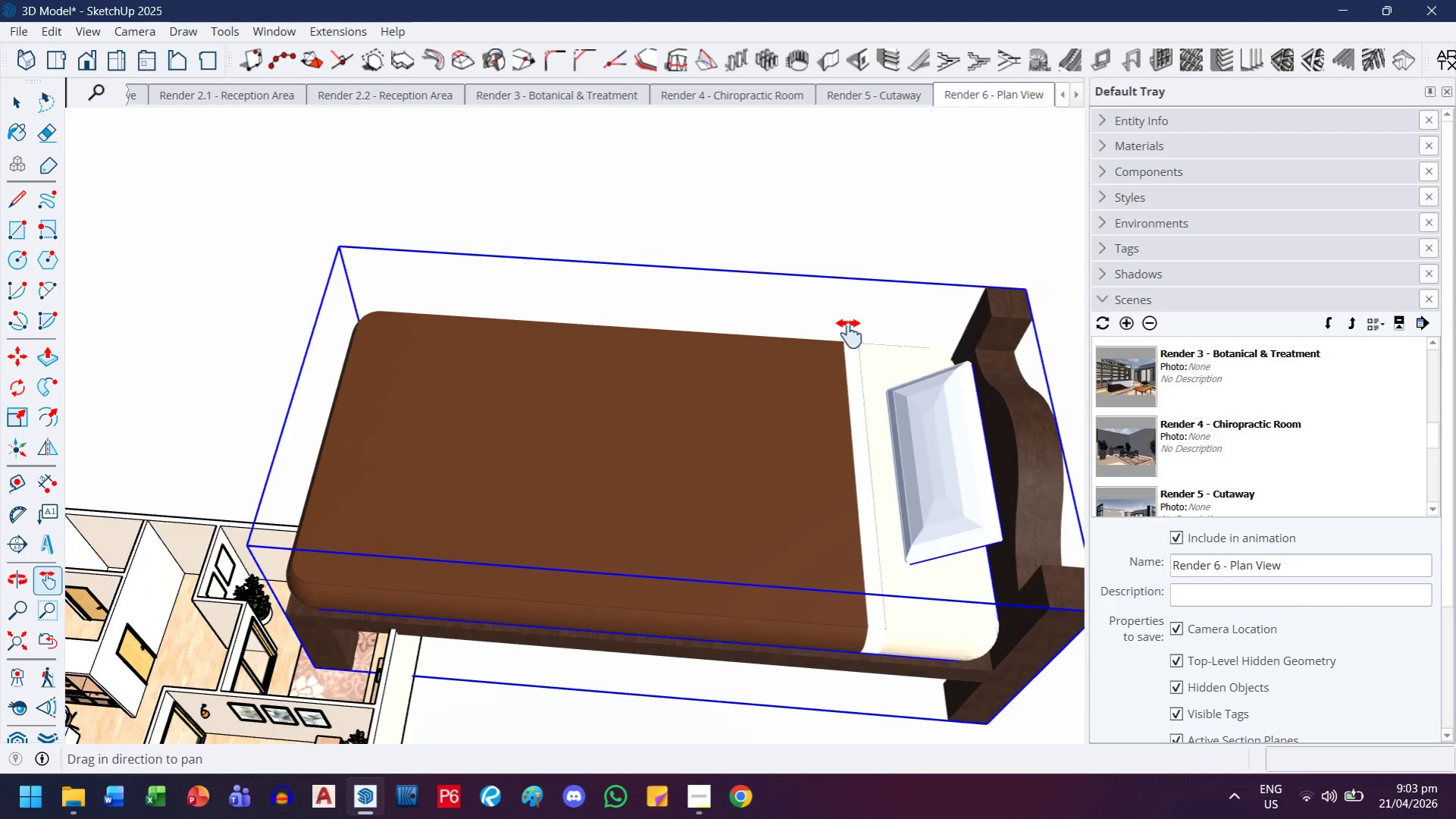 
key(Escape)
 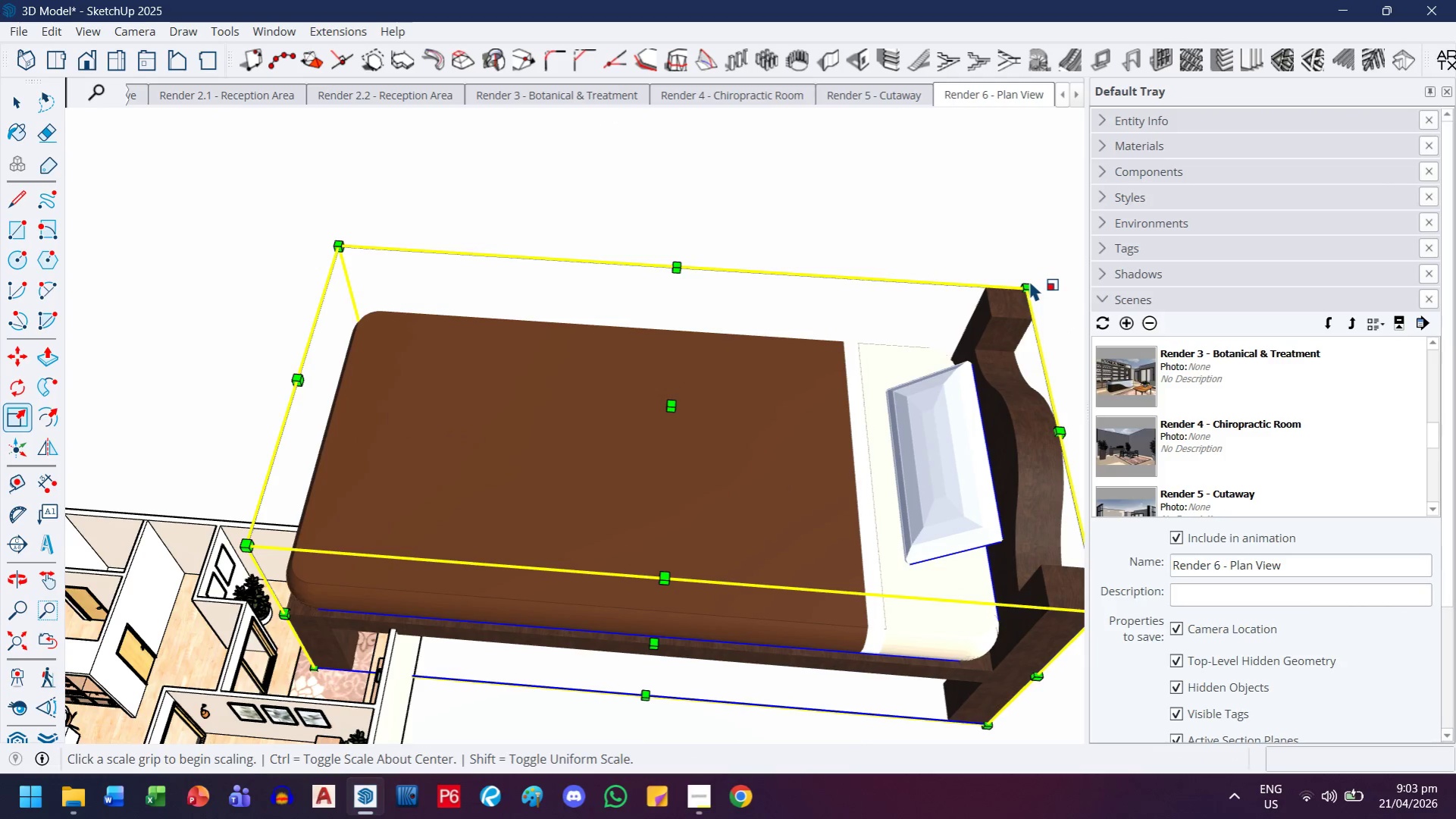 
left_click([1023, 286])
 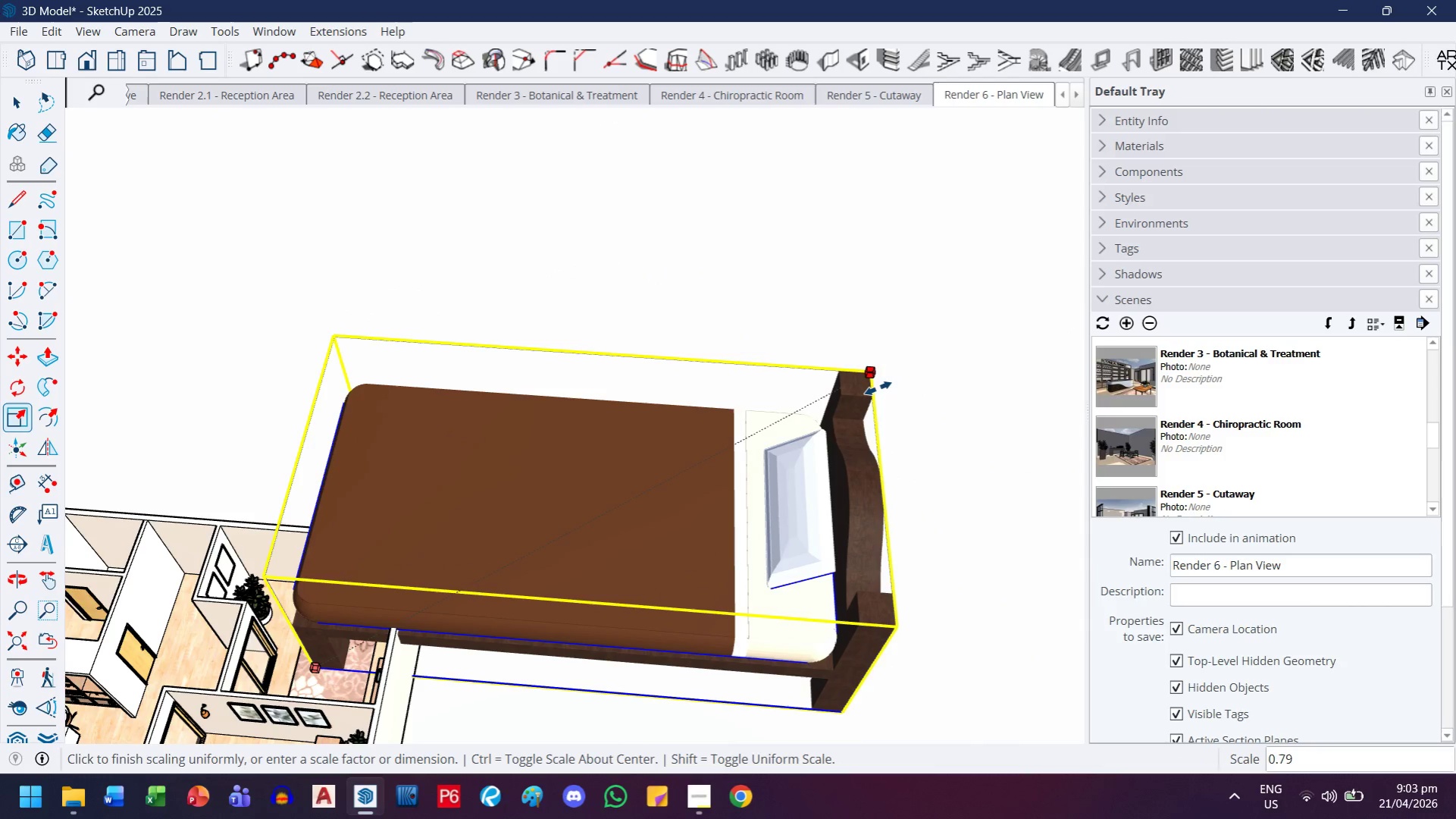 
key(Period)
 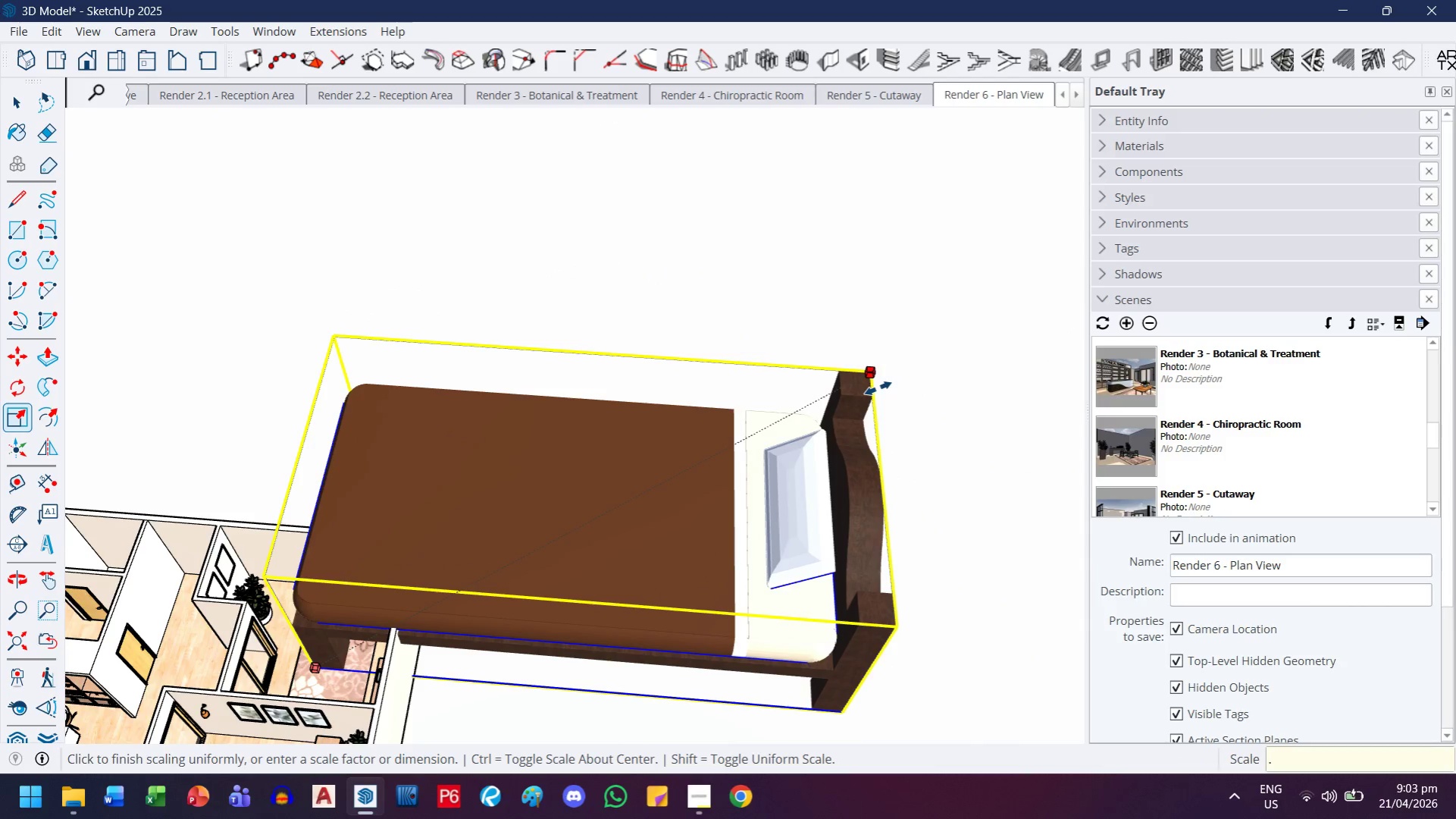 
key(1)
 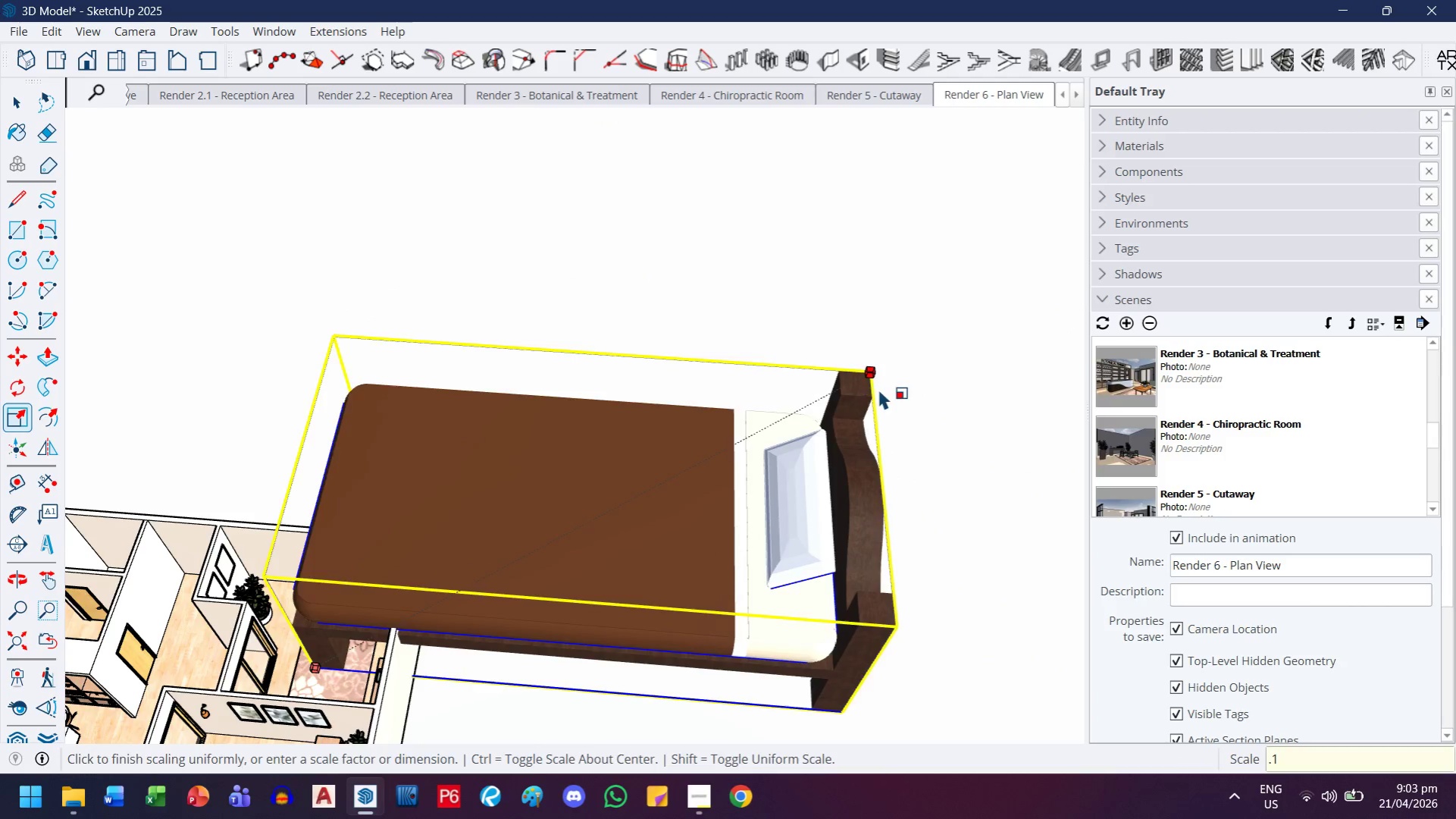 
key(Enter)
 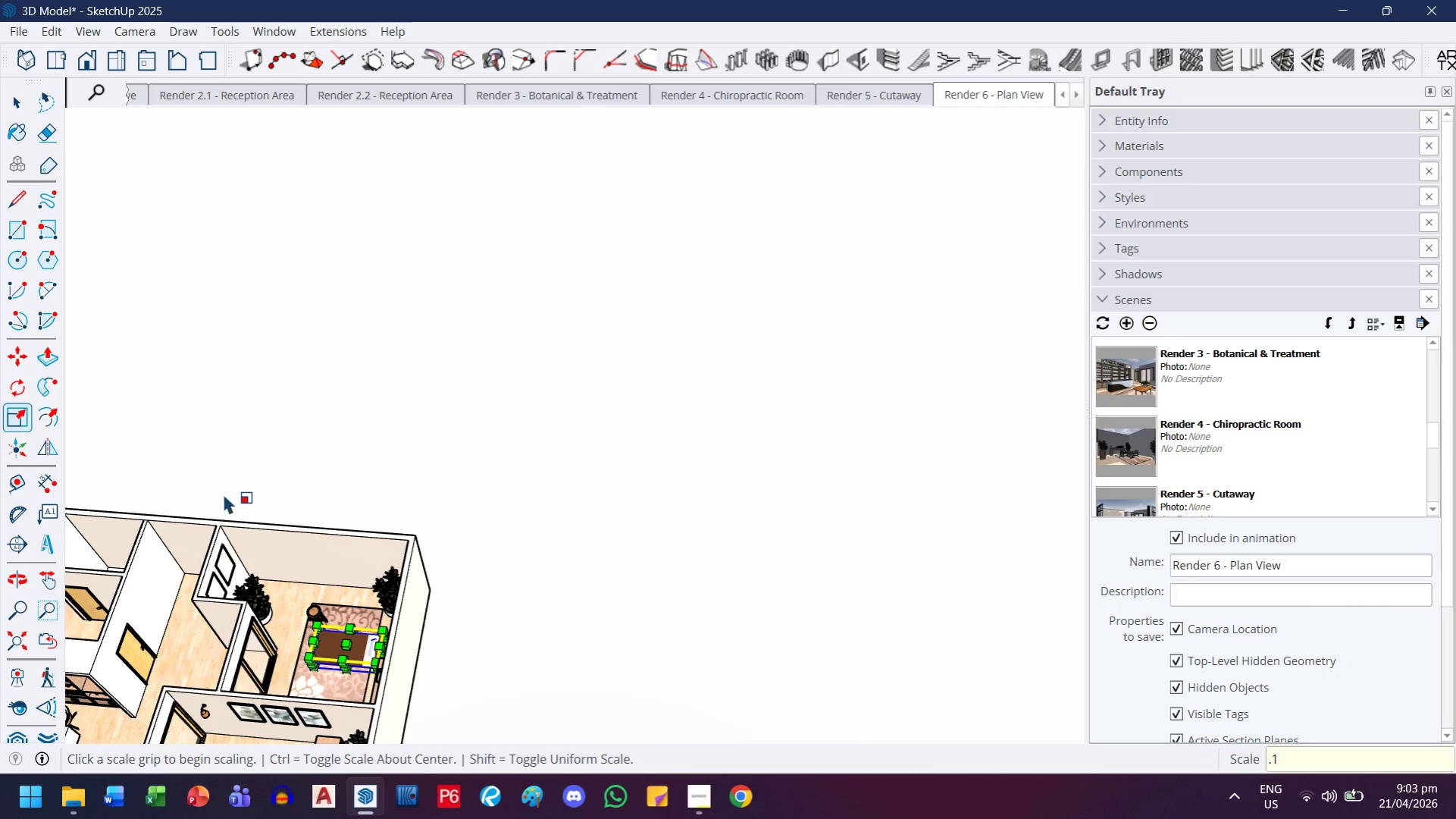 
key(H)
 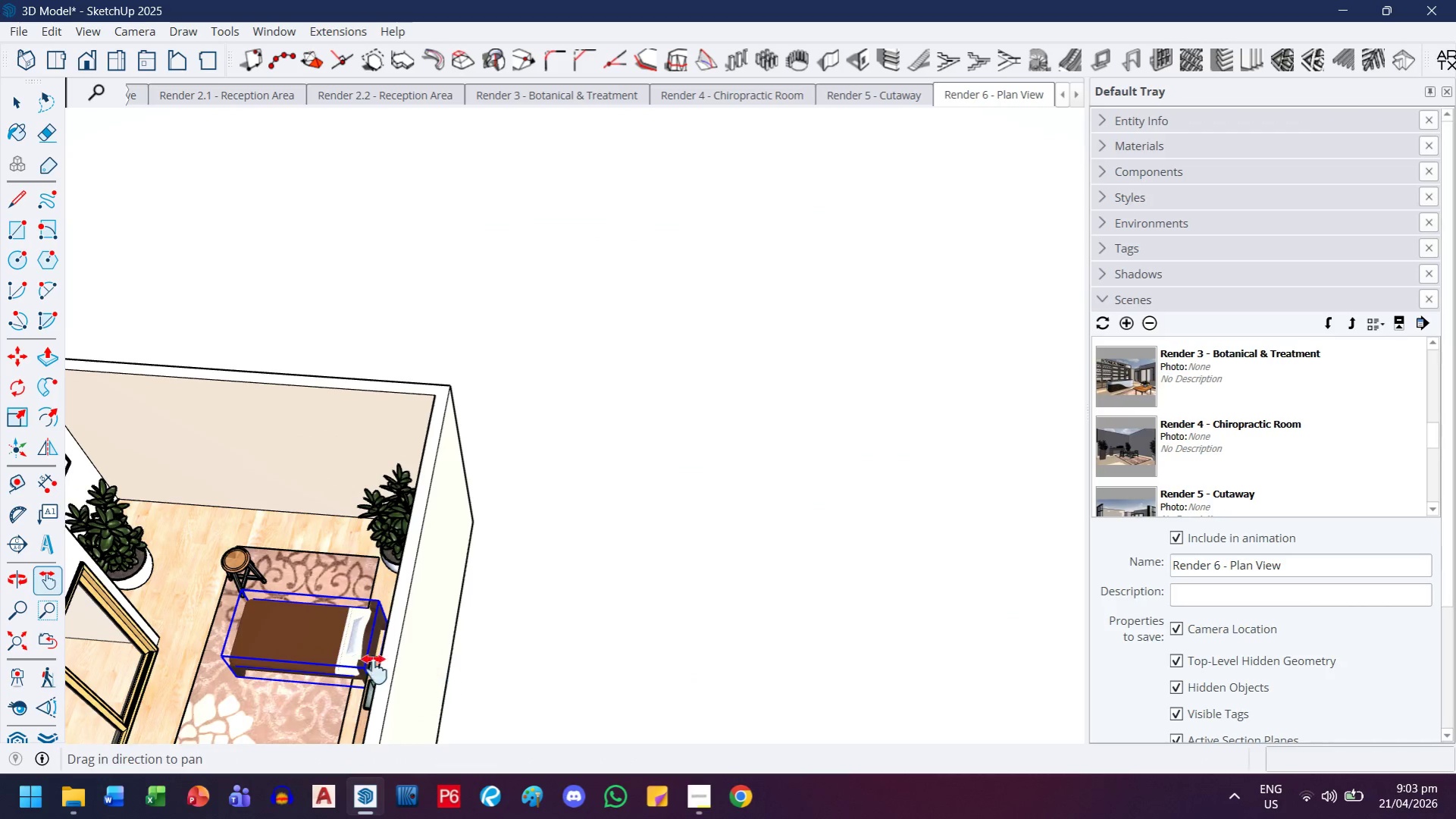 
scroll: coordinate [432, 701], scroll_direction: up, amount: 8.0
 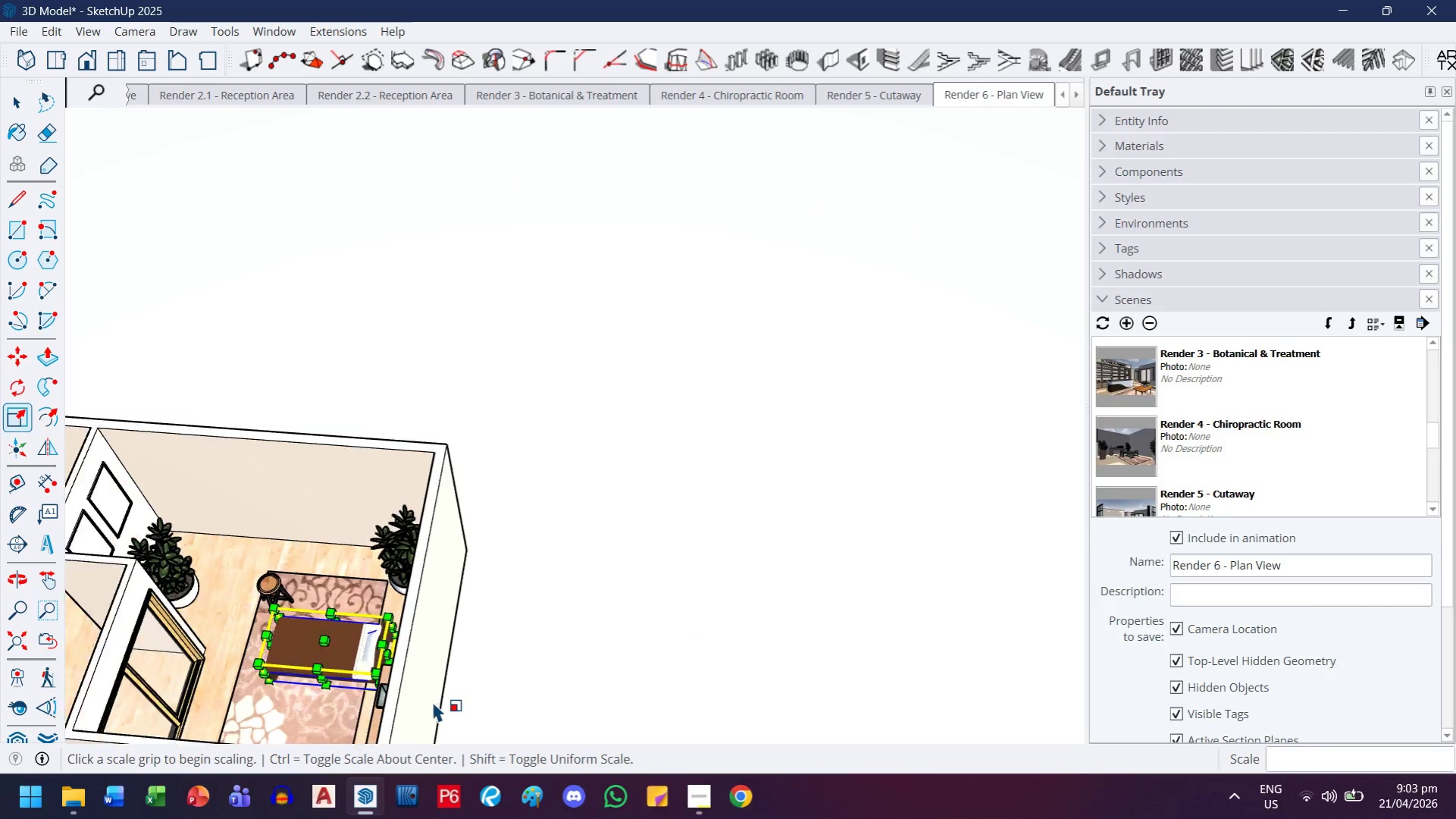 
left_click_drag(start_coordinate=[359, 662], to_coordinate=[523, 537])
 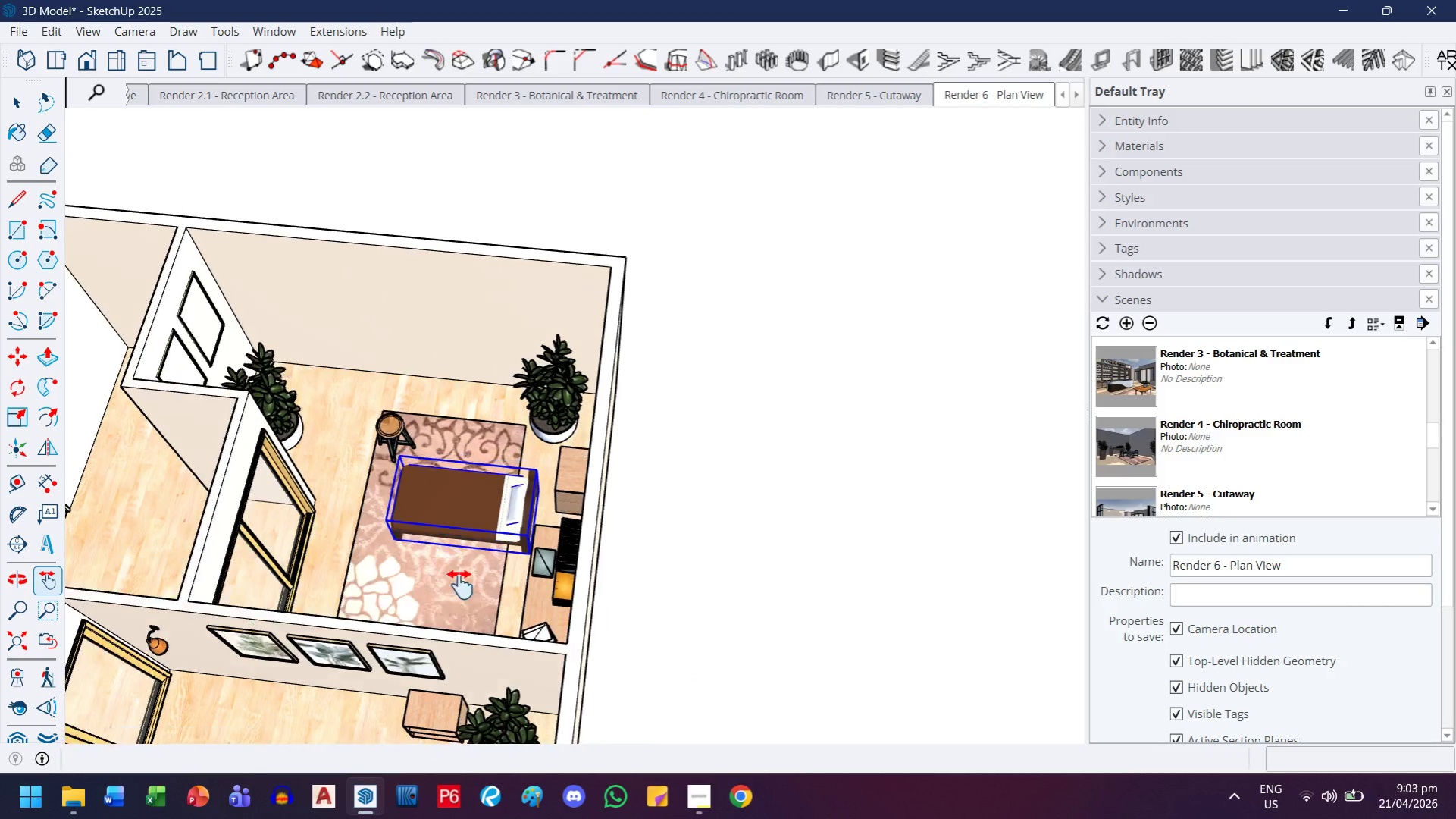 
scroll: coordinate [396, 563], scroll_direction: up, amount: 6.0
 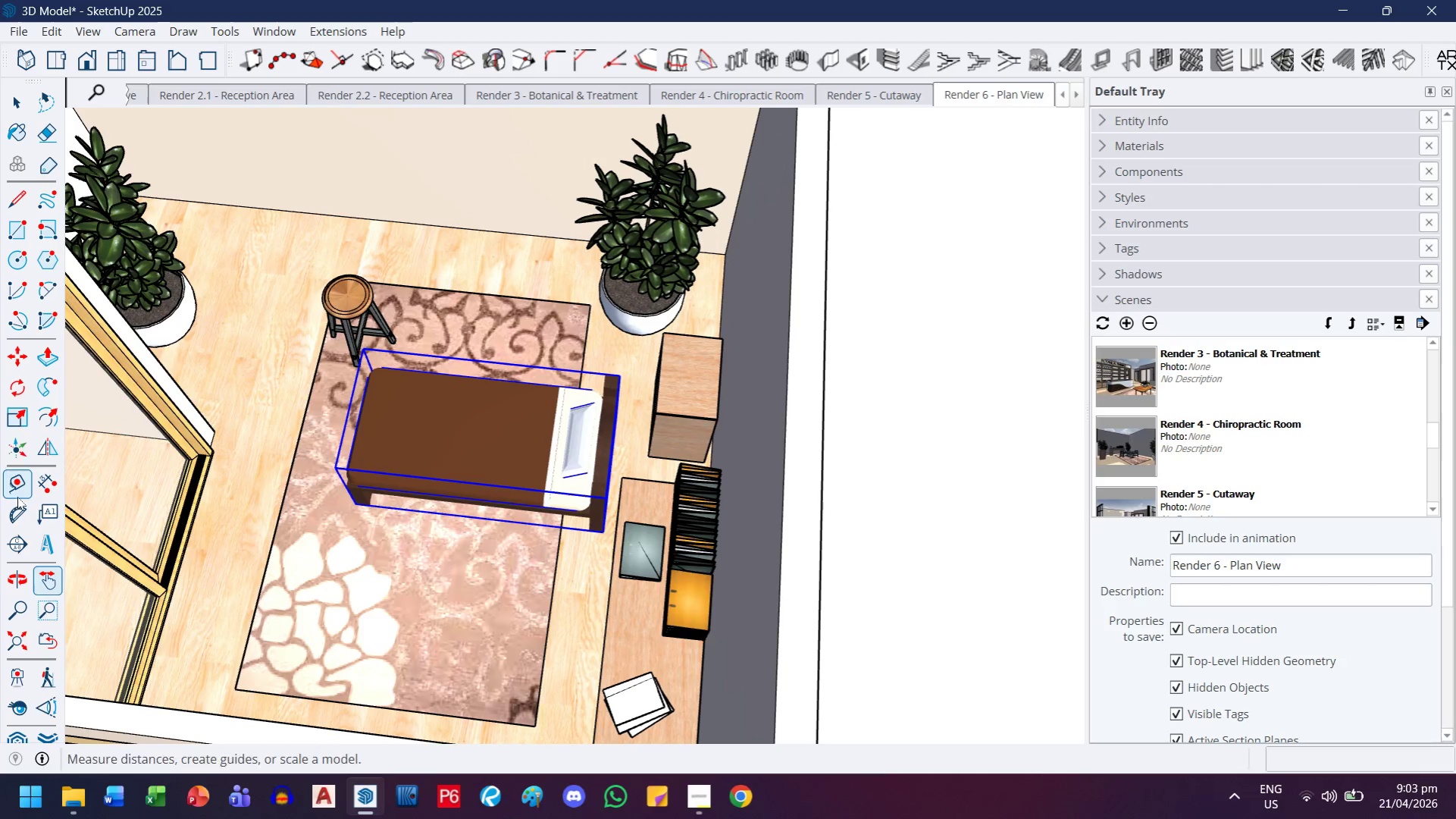 
left_click([20, 397])
 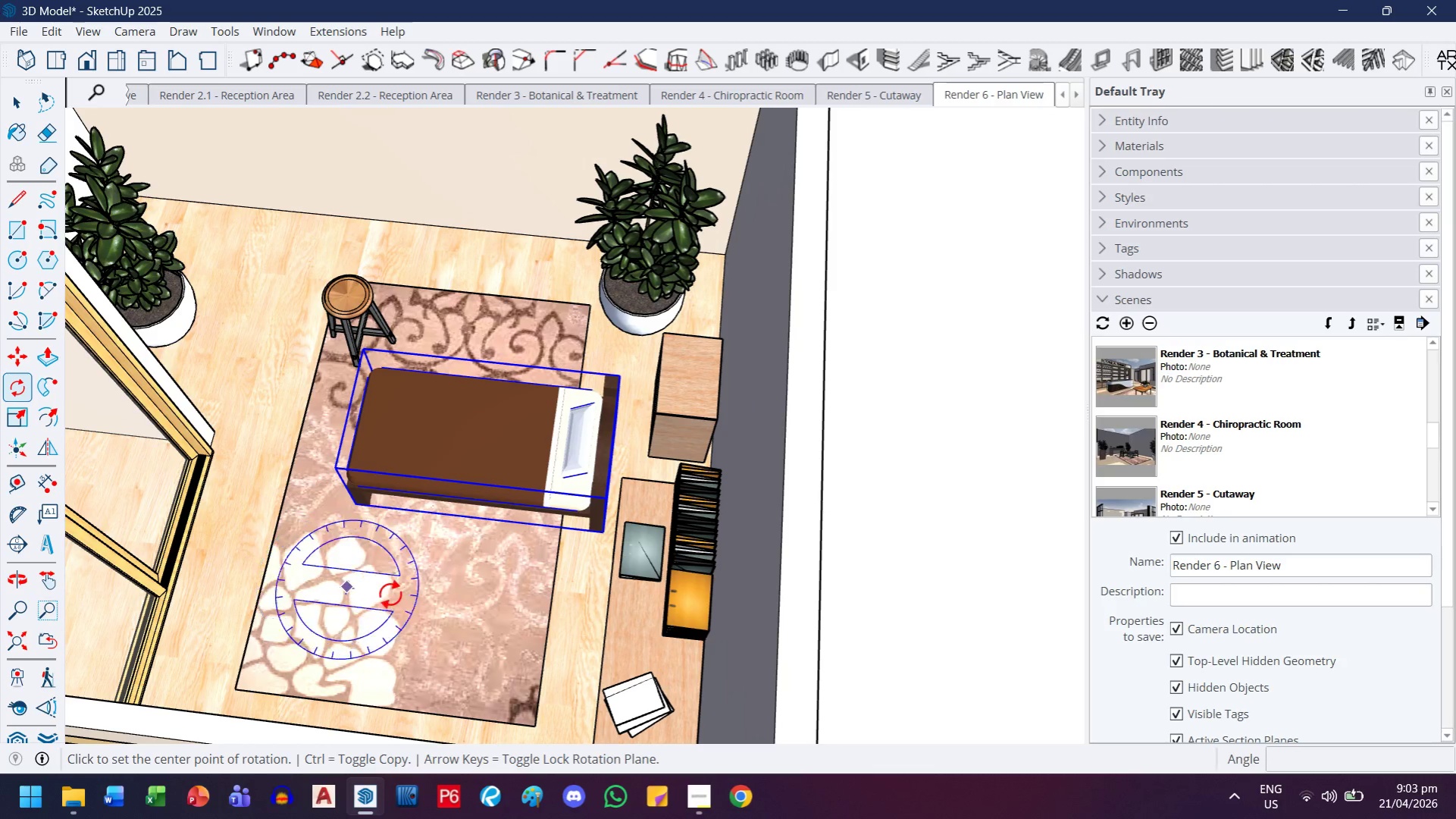 
left_click([390, 594])
 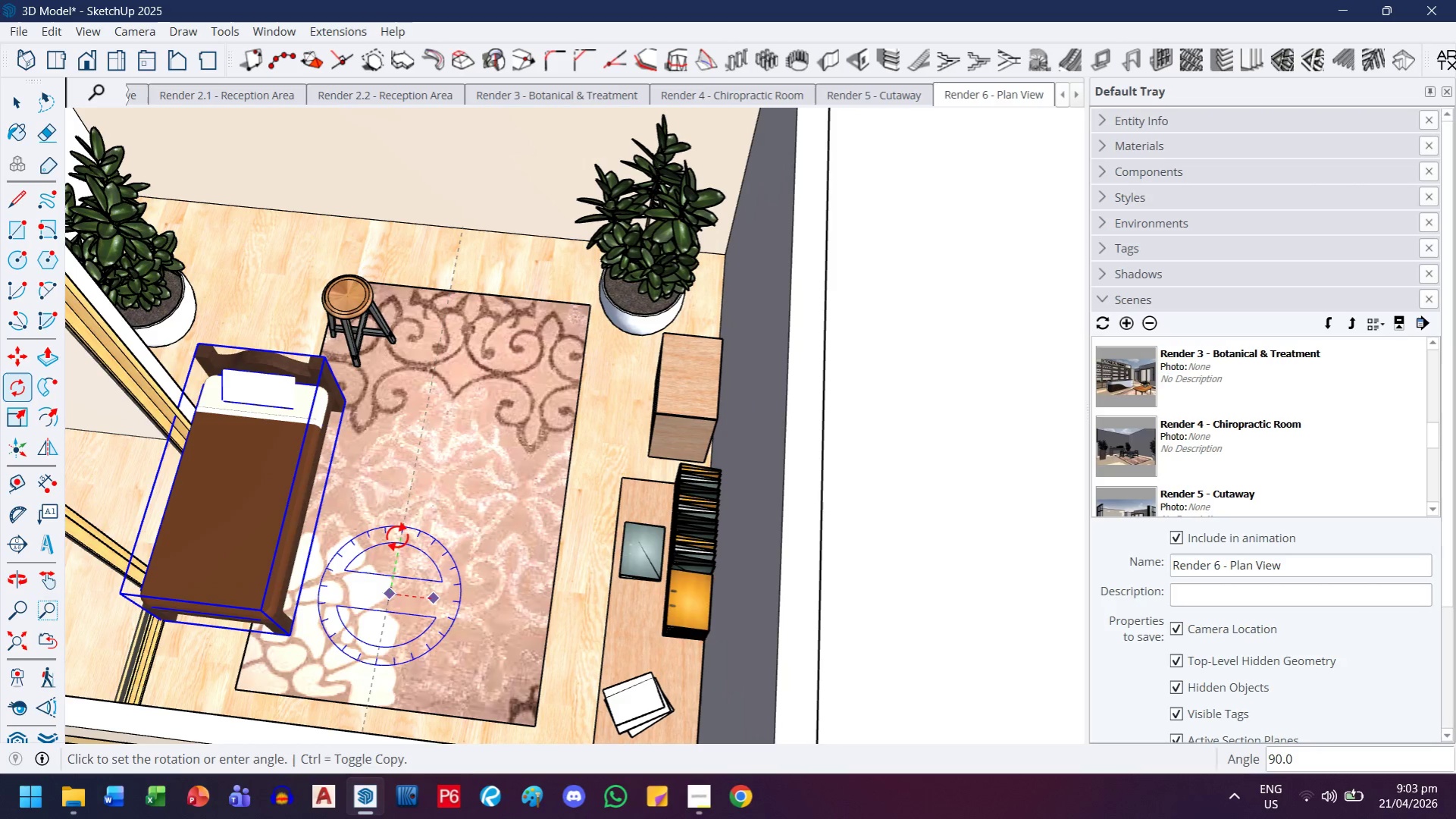 
left_click([397, 537])
 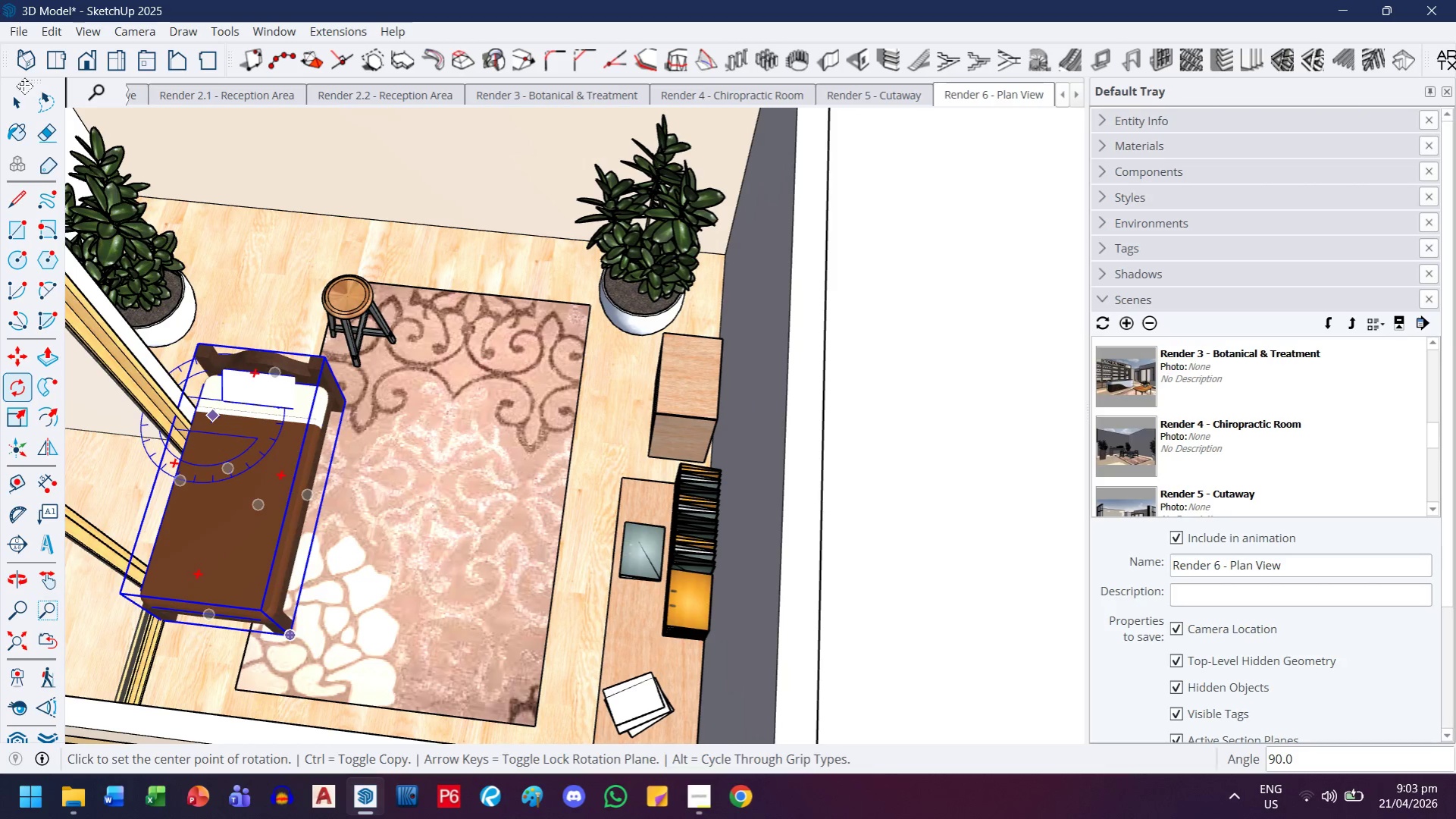 
double_click([19, 95])
 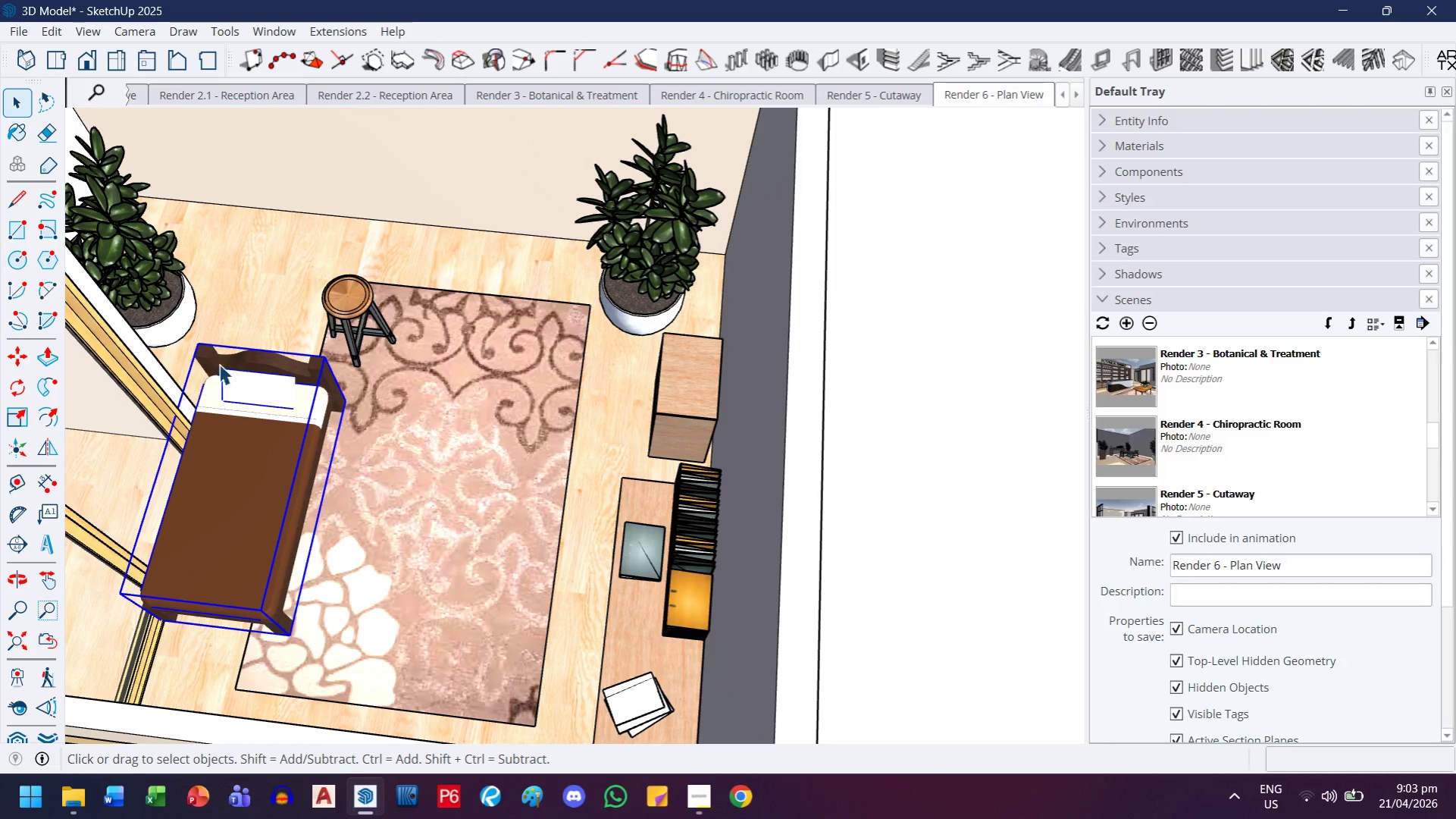 
key(M)
 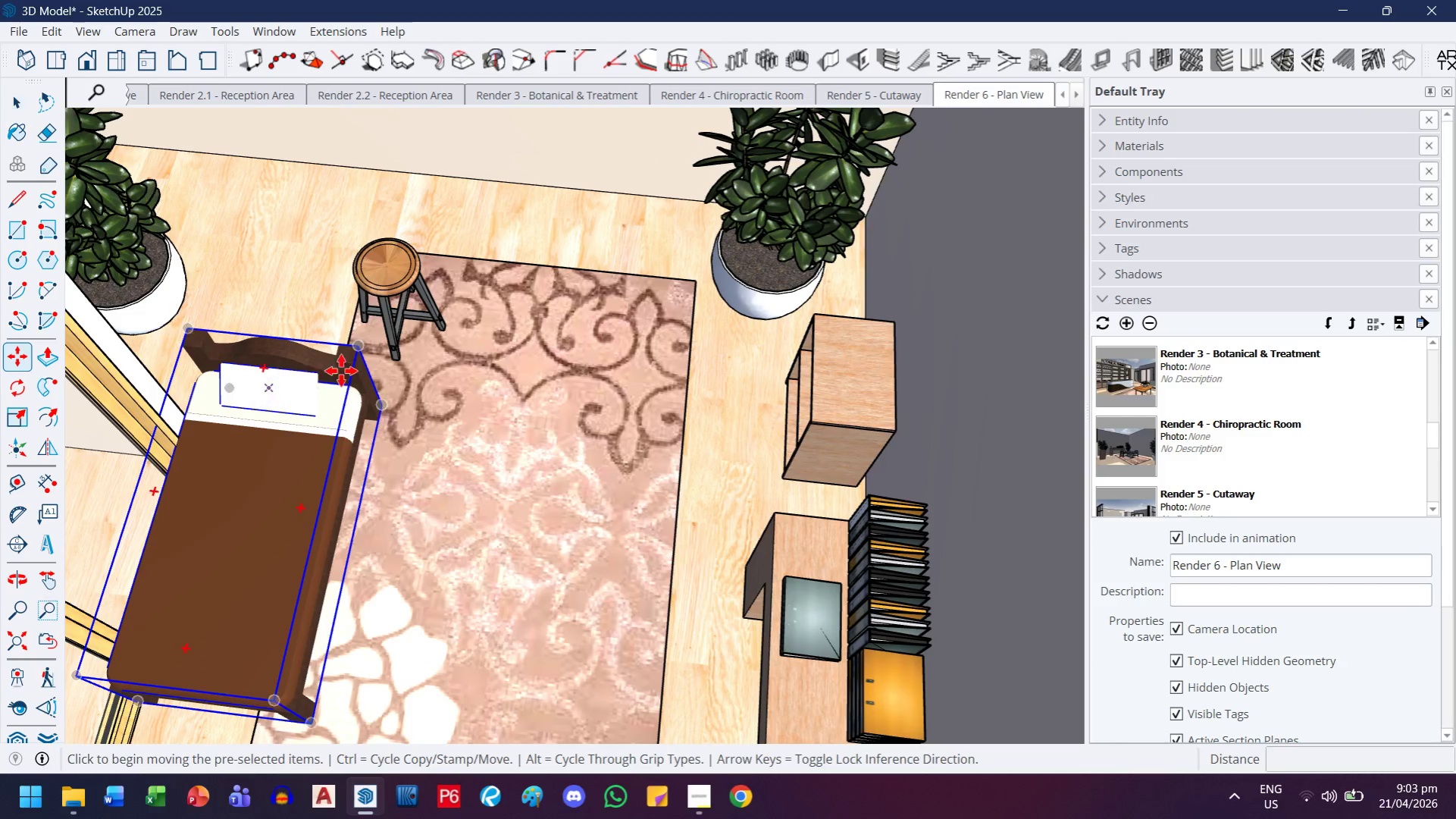 
scroll: coordinate [384, 416], scroll_direction: up, amount: 8.0
 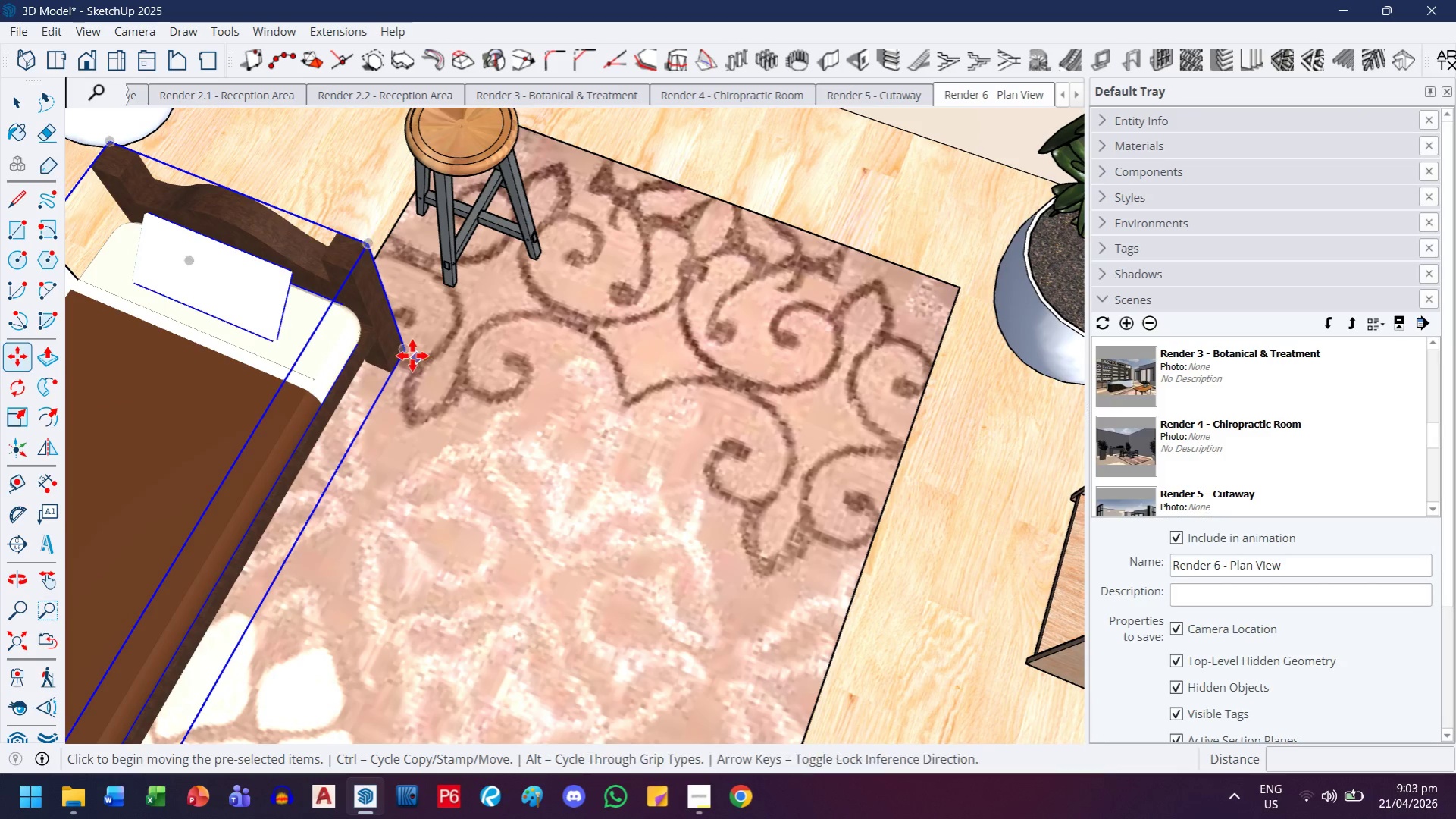 
left_click([405, 350])
 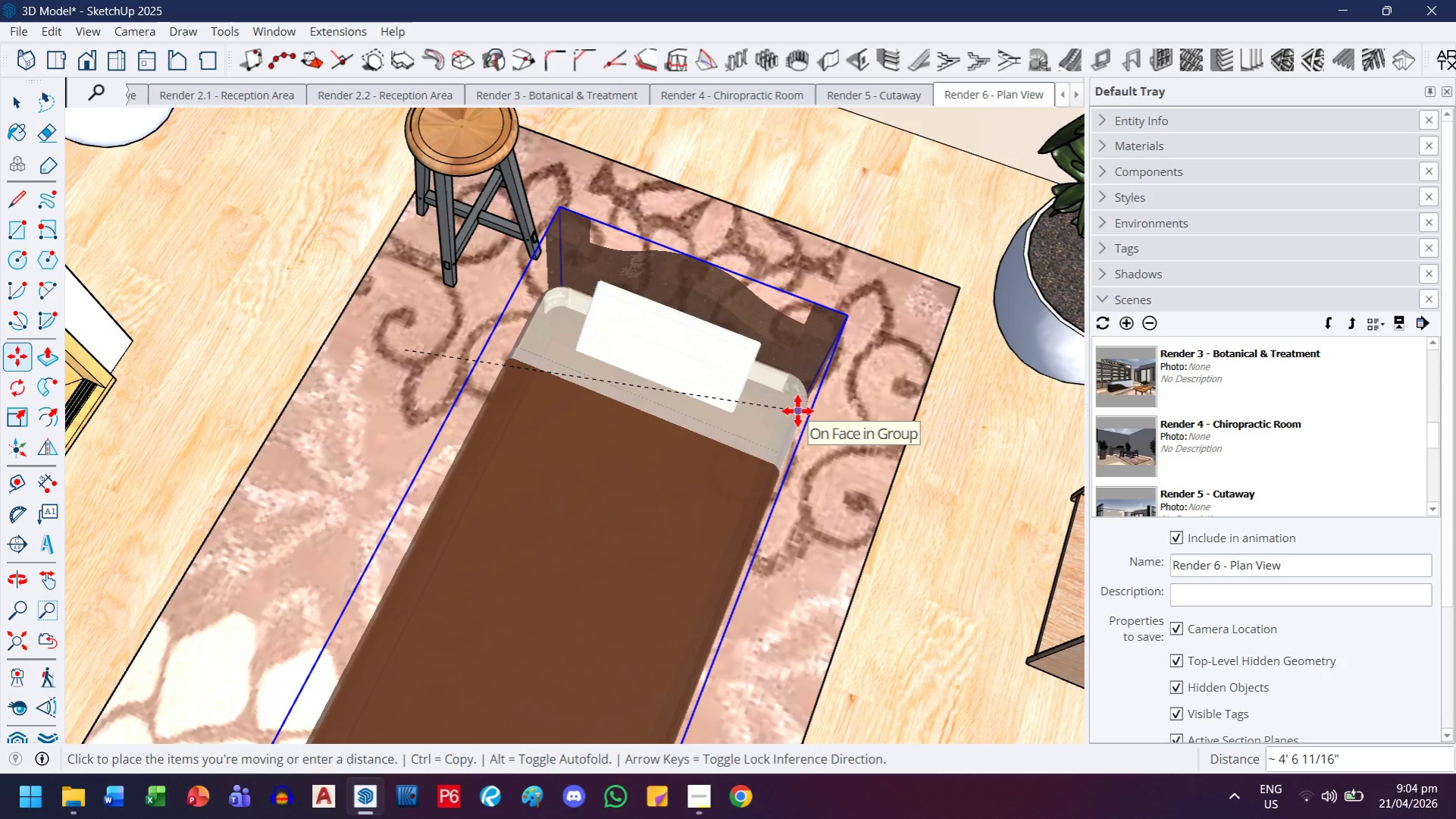 
left_click([797, 411])
 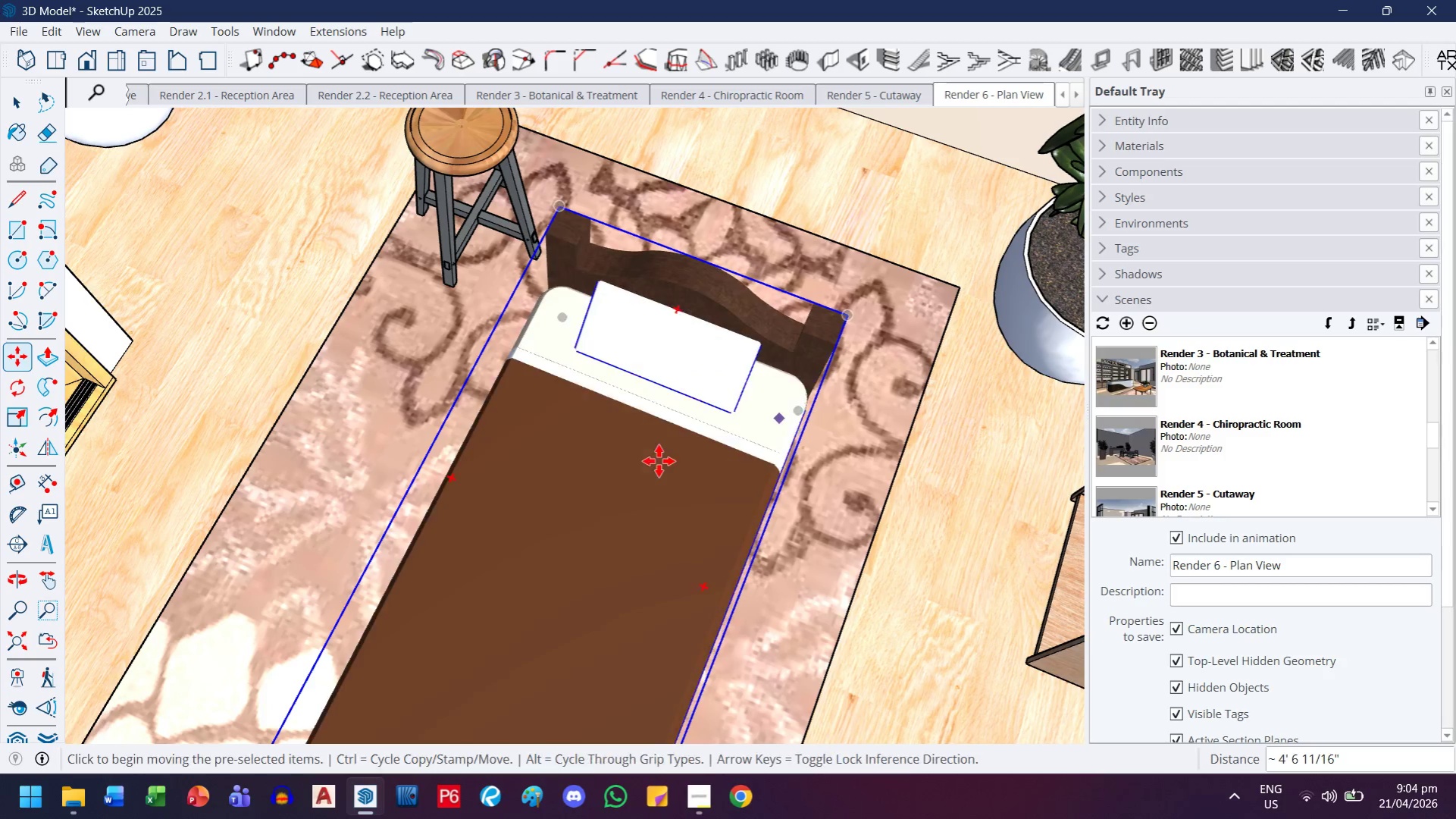 
scroll: coordinate [658, 463], scroll_direction: down, amount: 2.0
 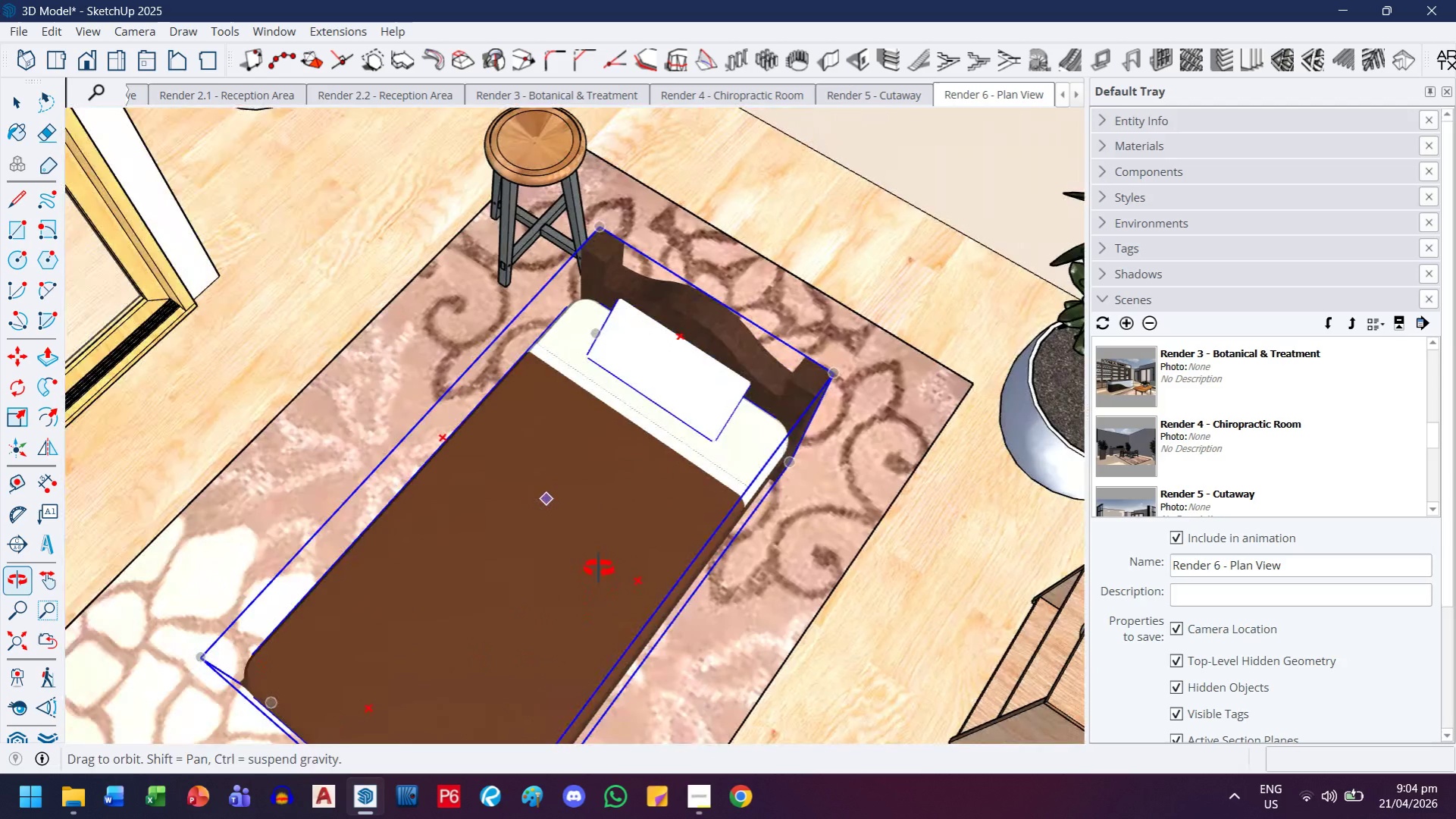 
left_click([23, 108])
 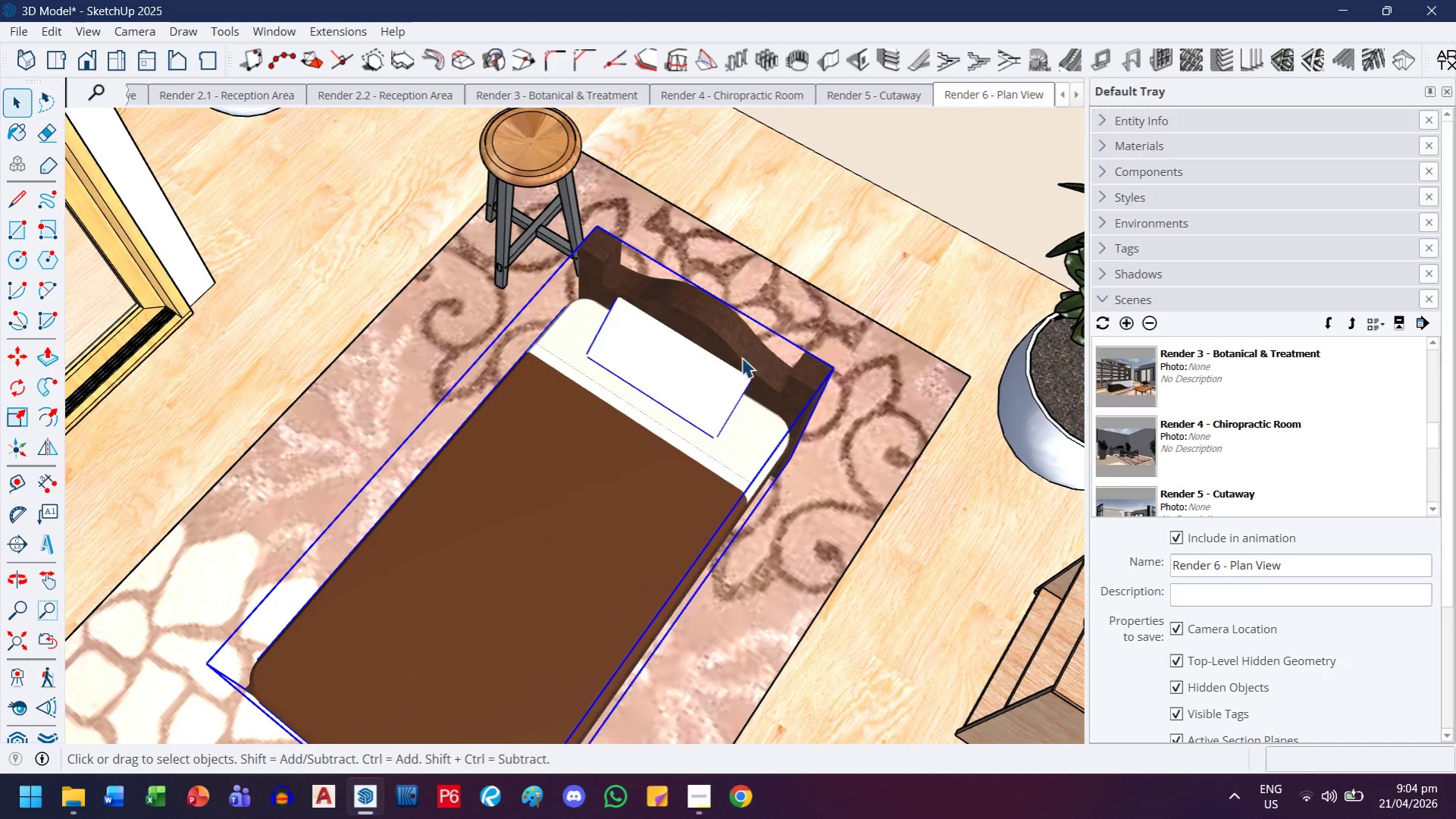 
triple_click([741, 357])
 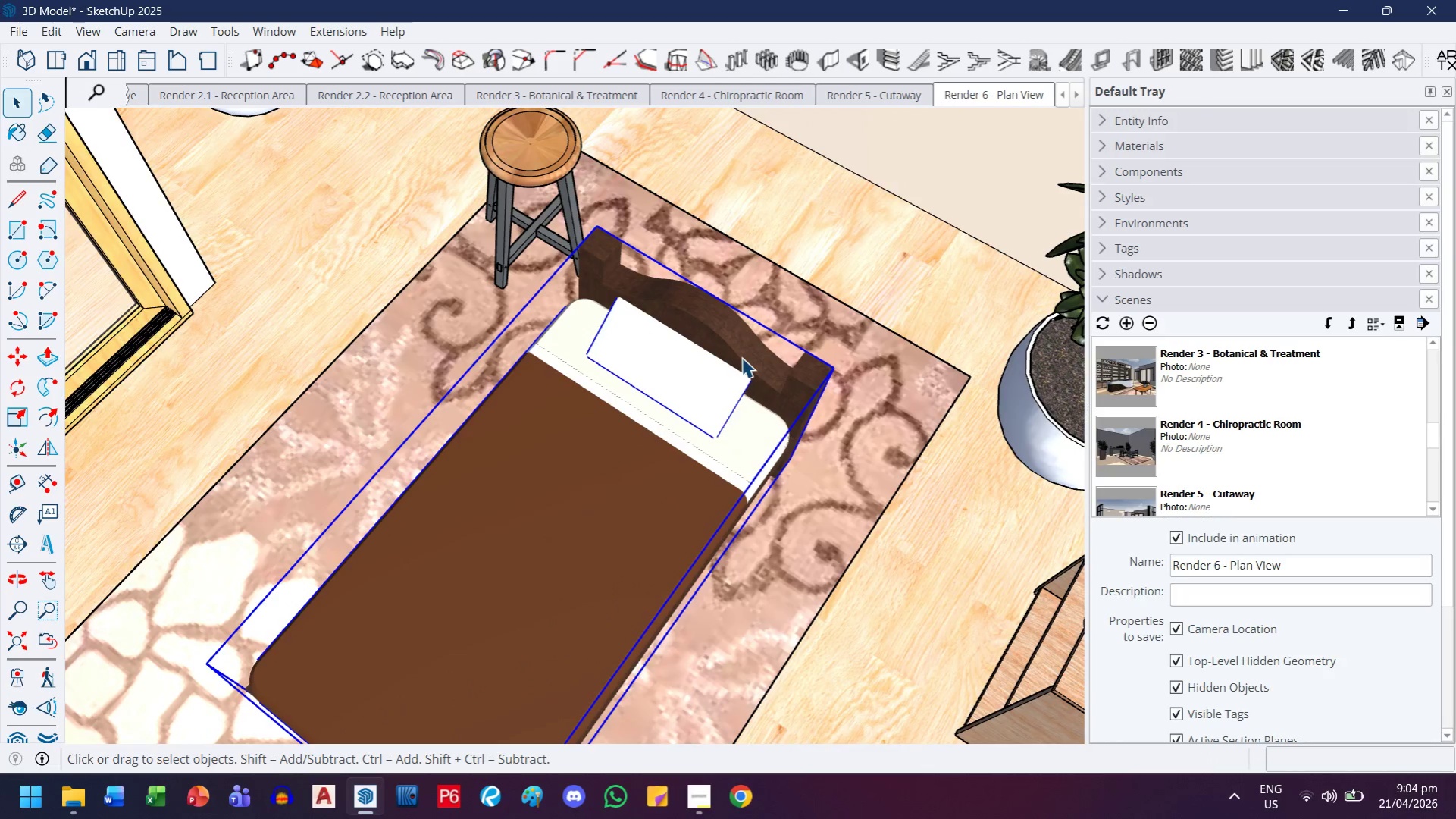 
triple_click([741, 357])
 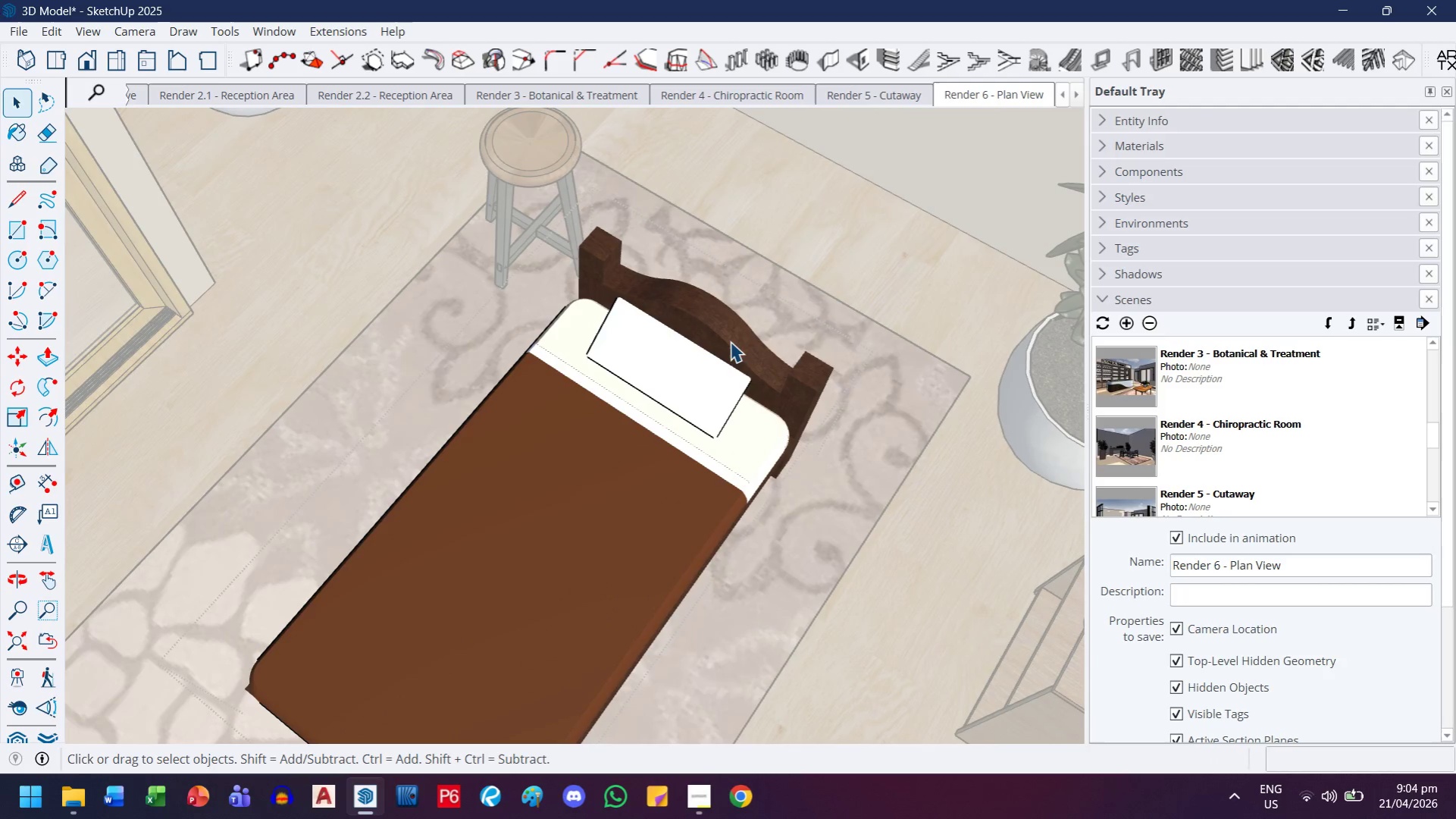 
triple_click([730, 341])
 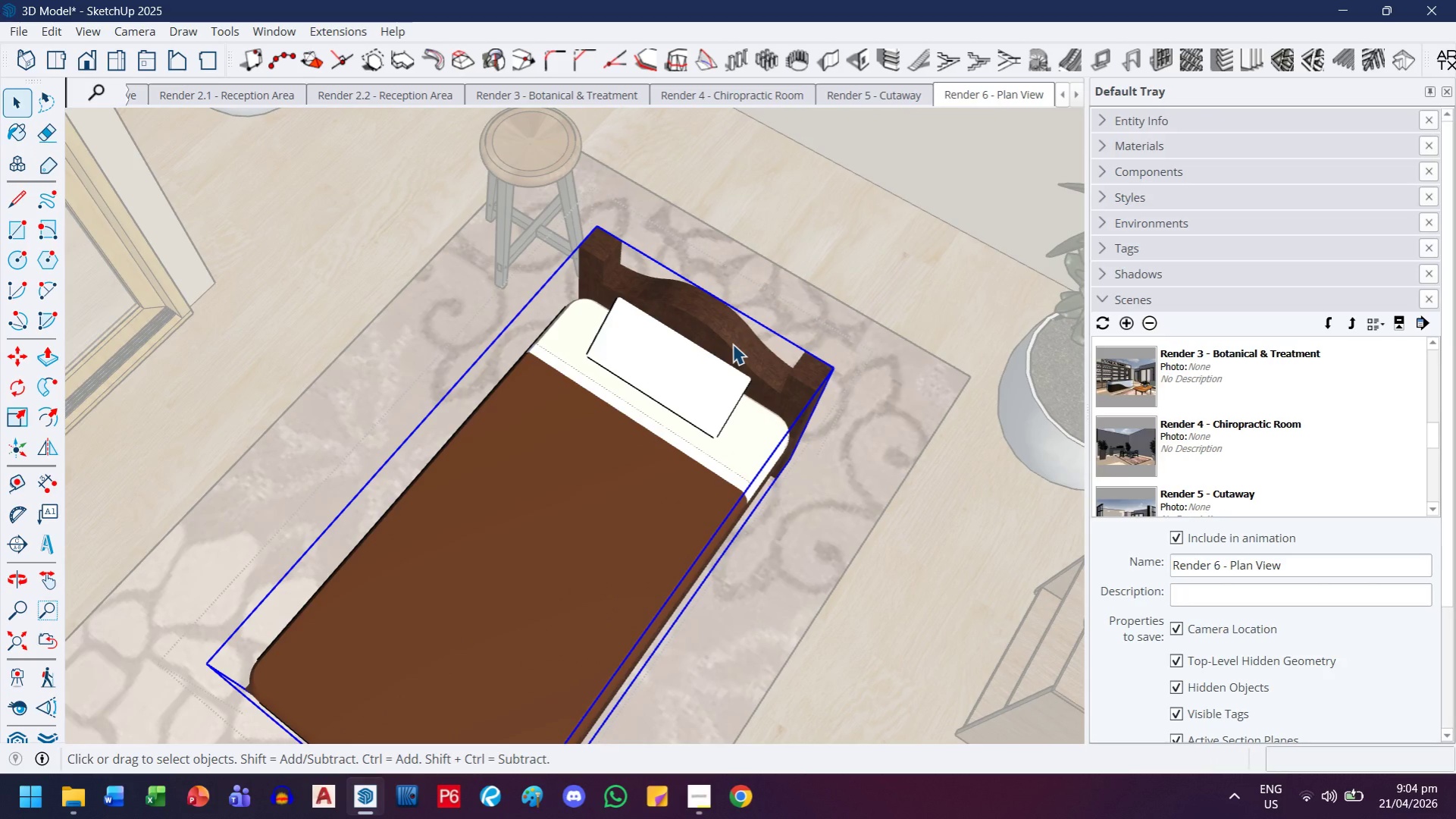 
double_click([732, 344])
 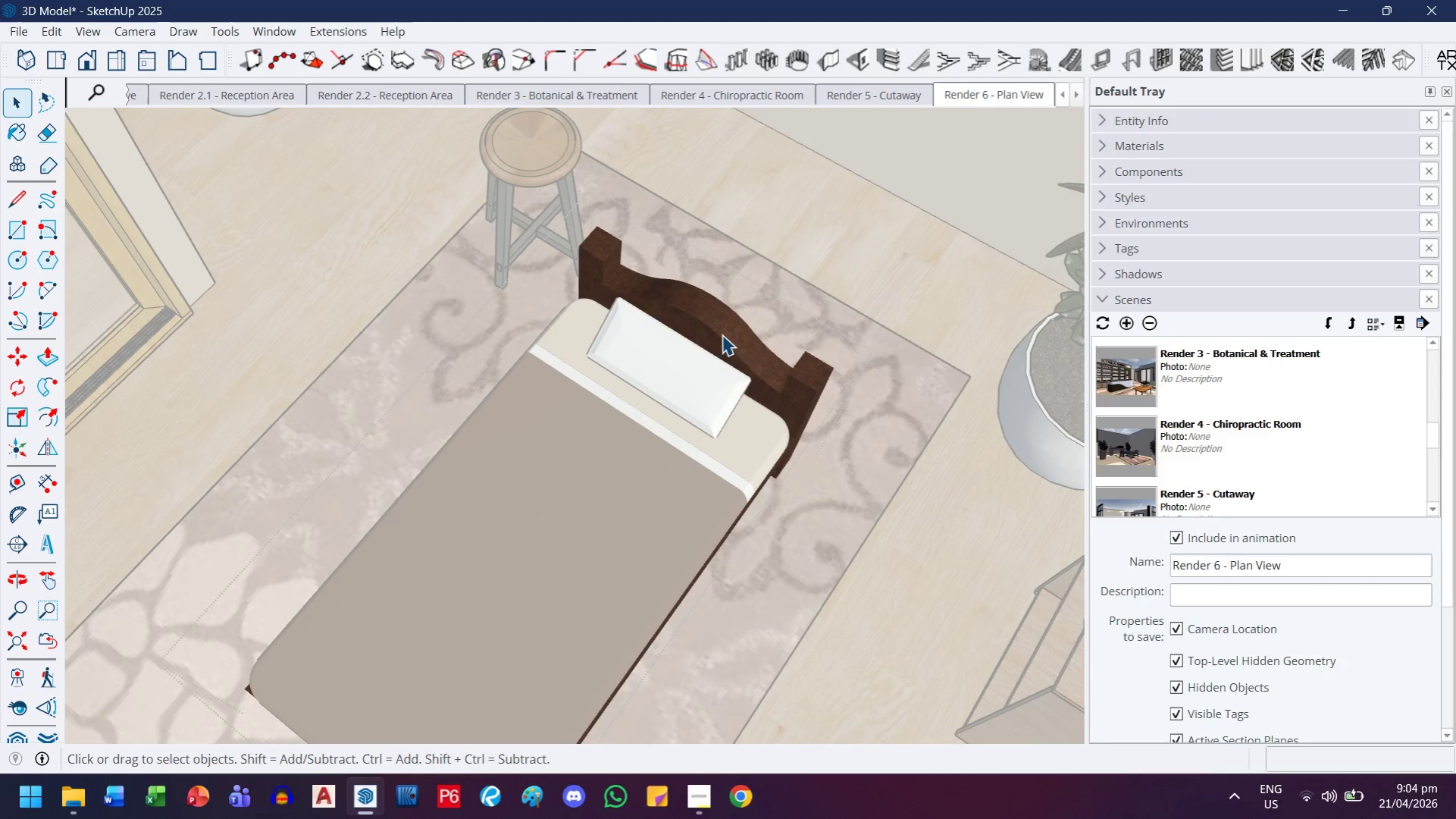 
triple_click([719, 332])
 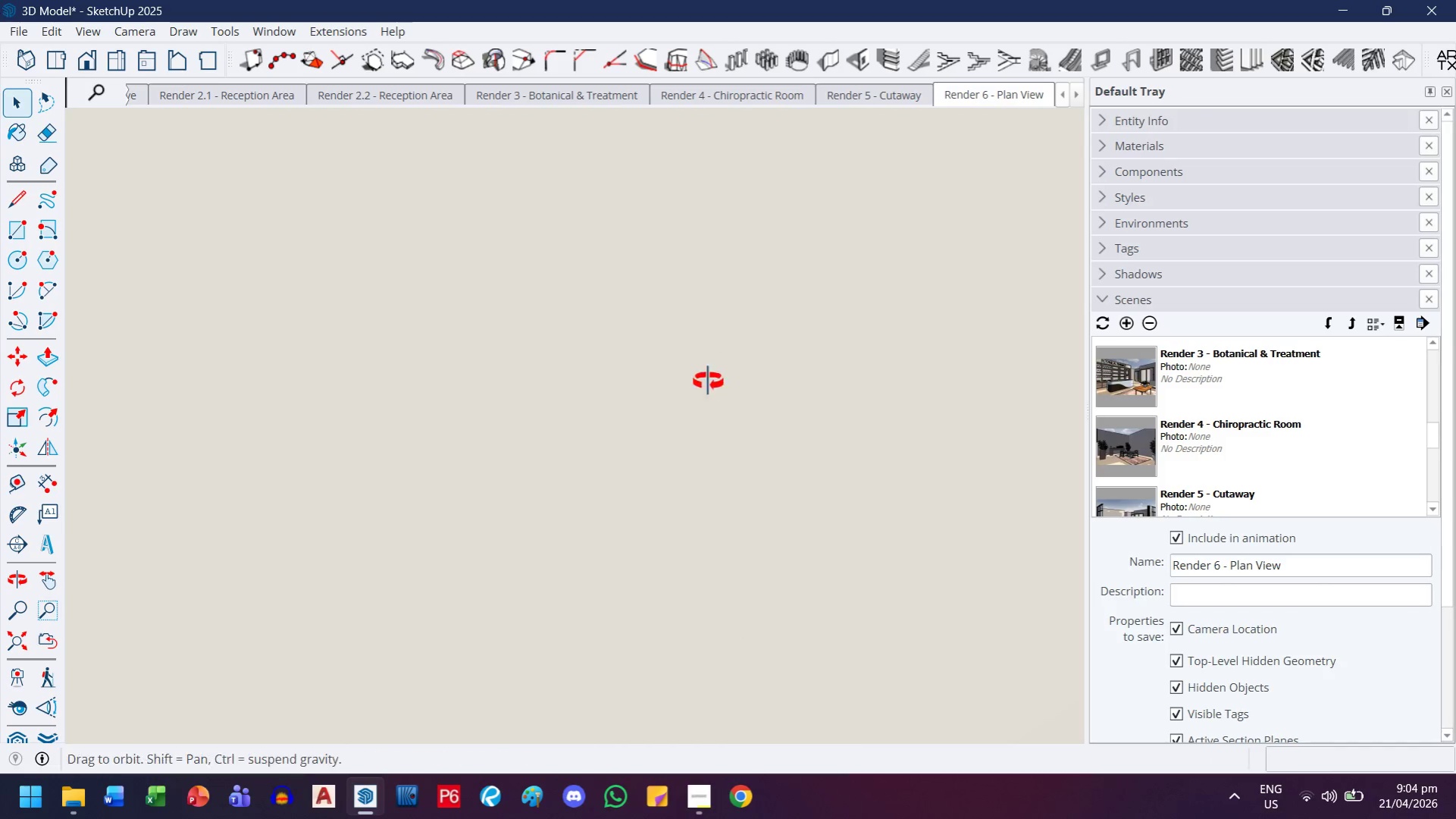 
scroll: coordinate [678, 475], scroll_direction: down, amount: 4.0
 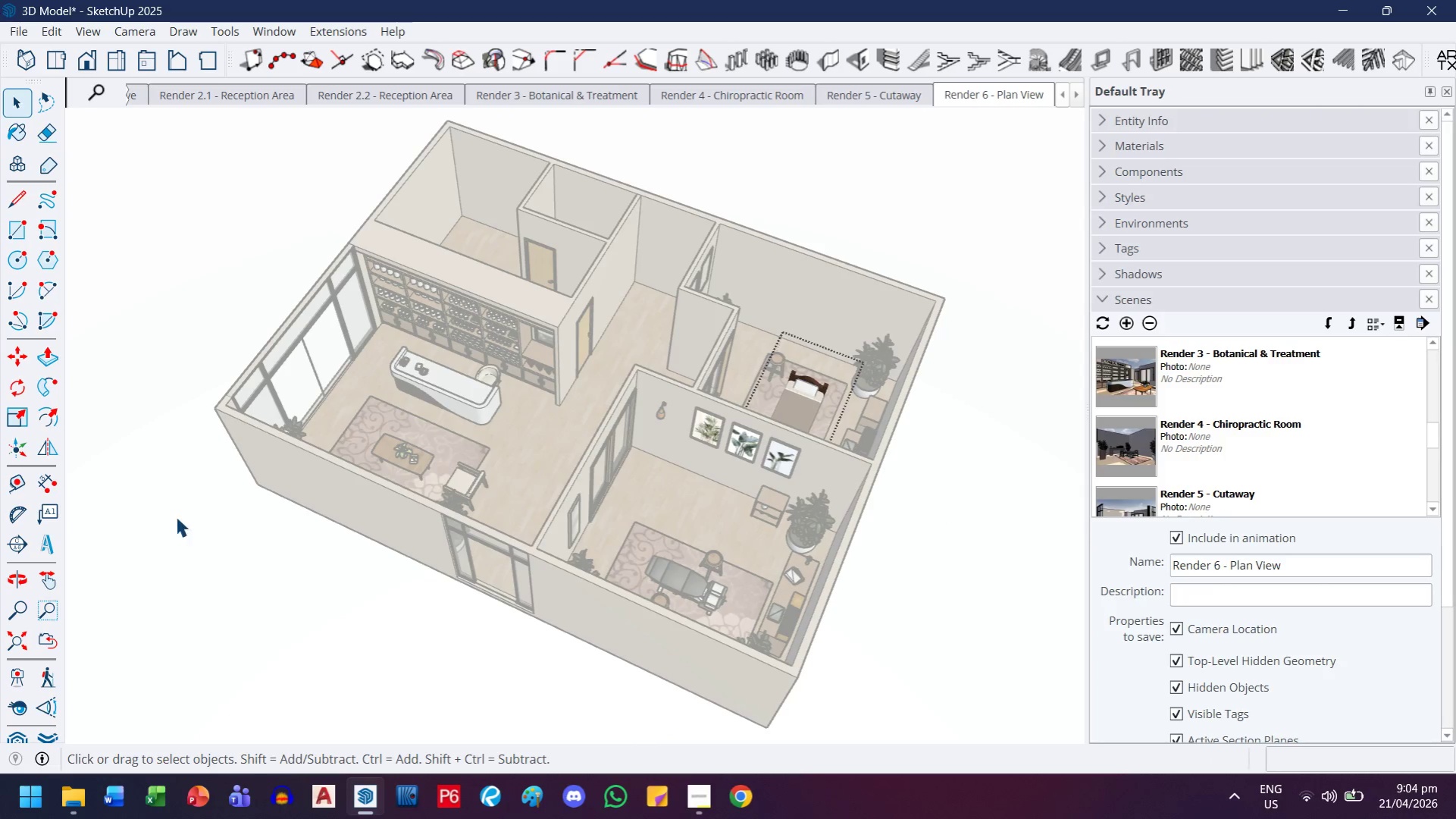 
key(H)
 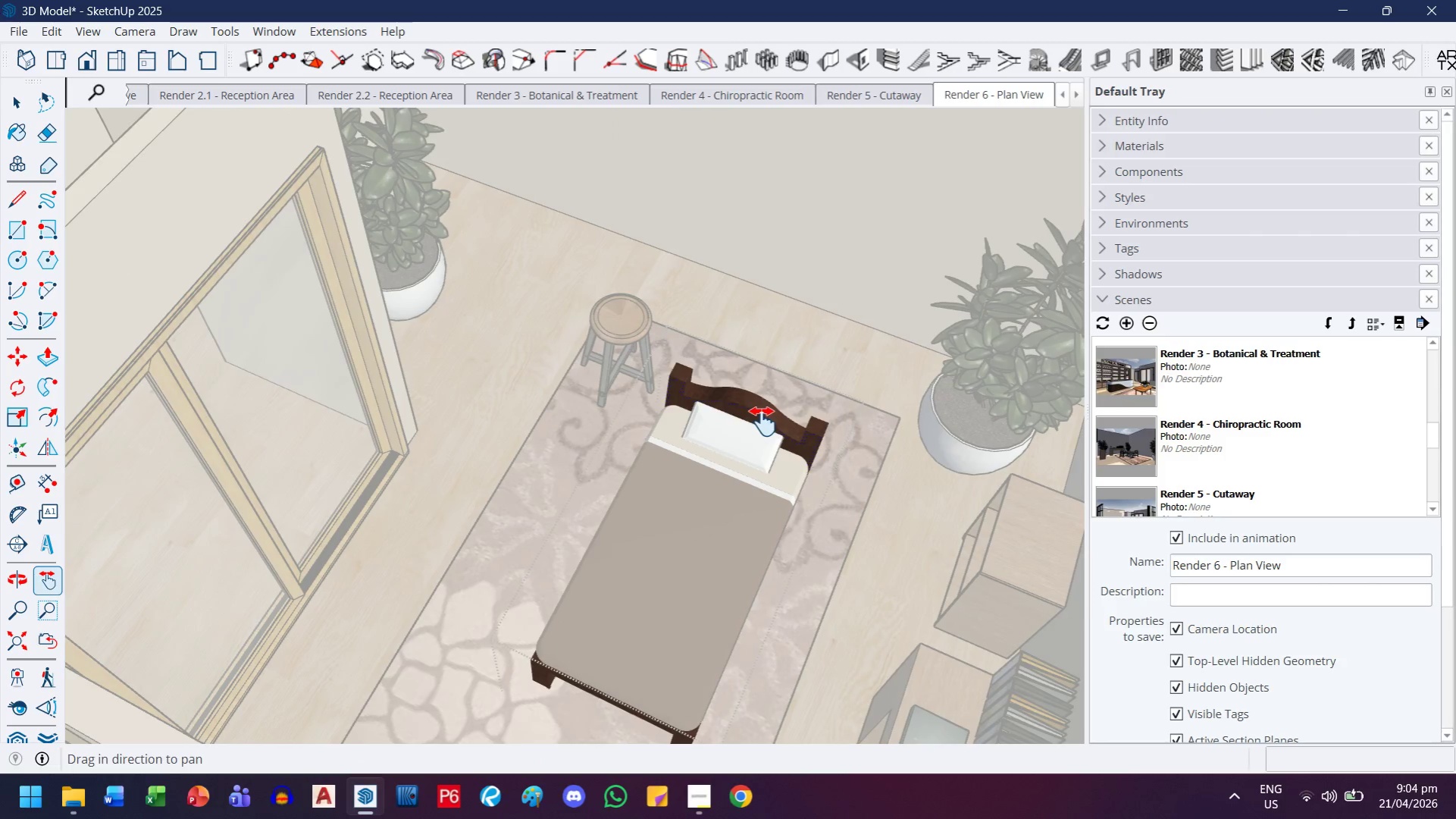 
scroll: coordinate [752, 501], scroll_direction: up, amount: 21.0
 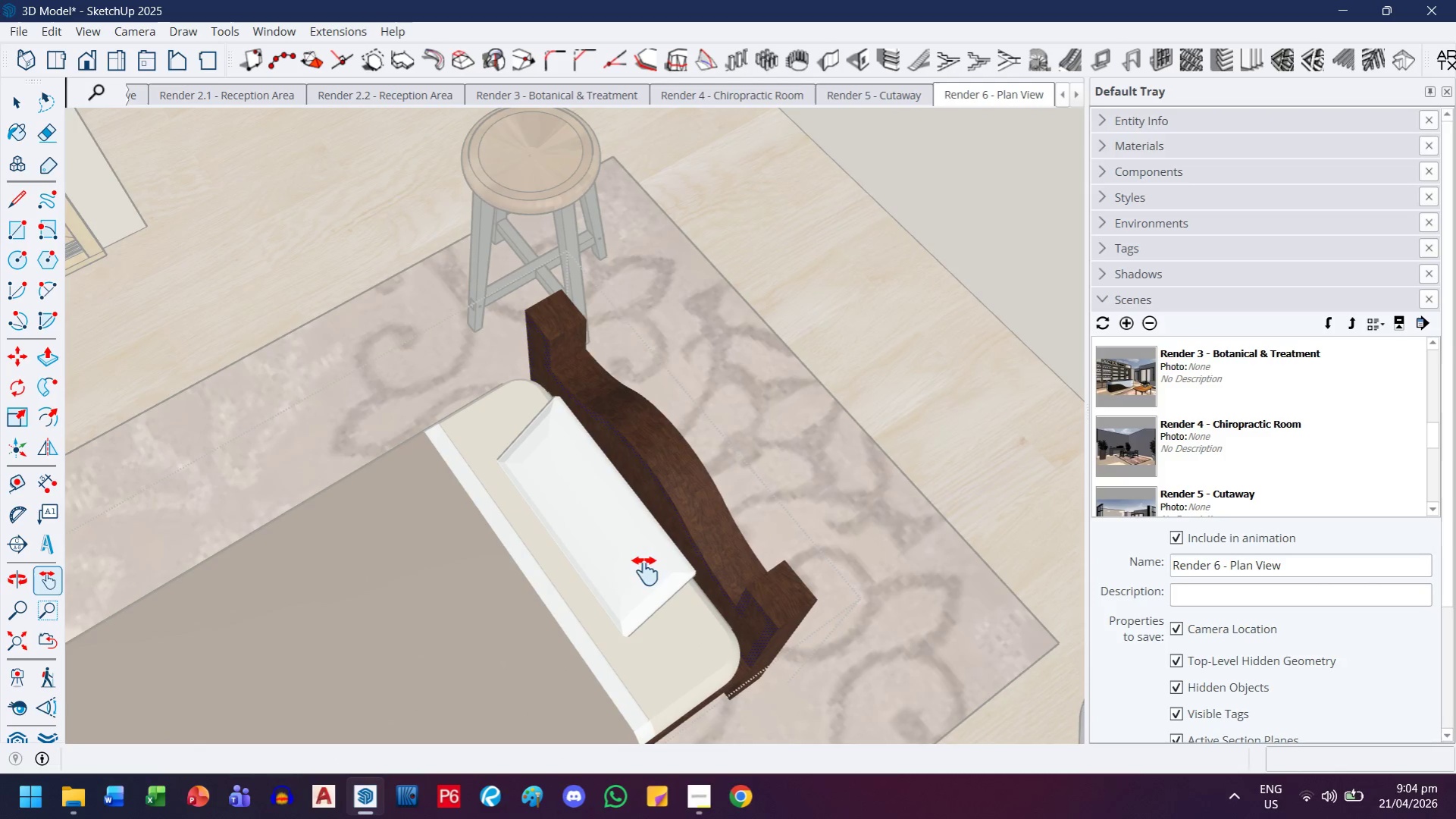 
scroll: coordinate [612, 575], scroll_direction: down, amount: 1.0
 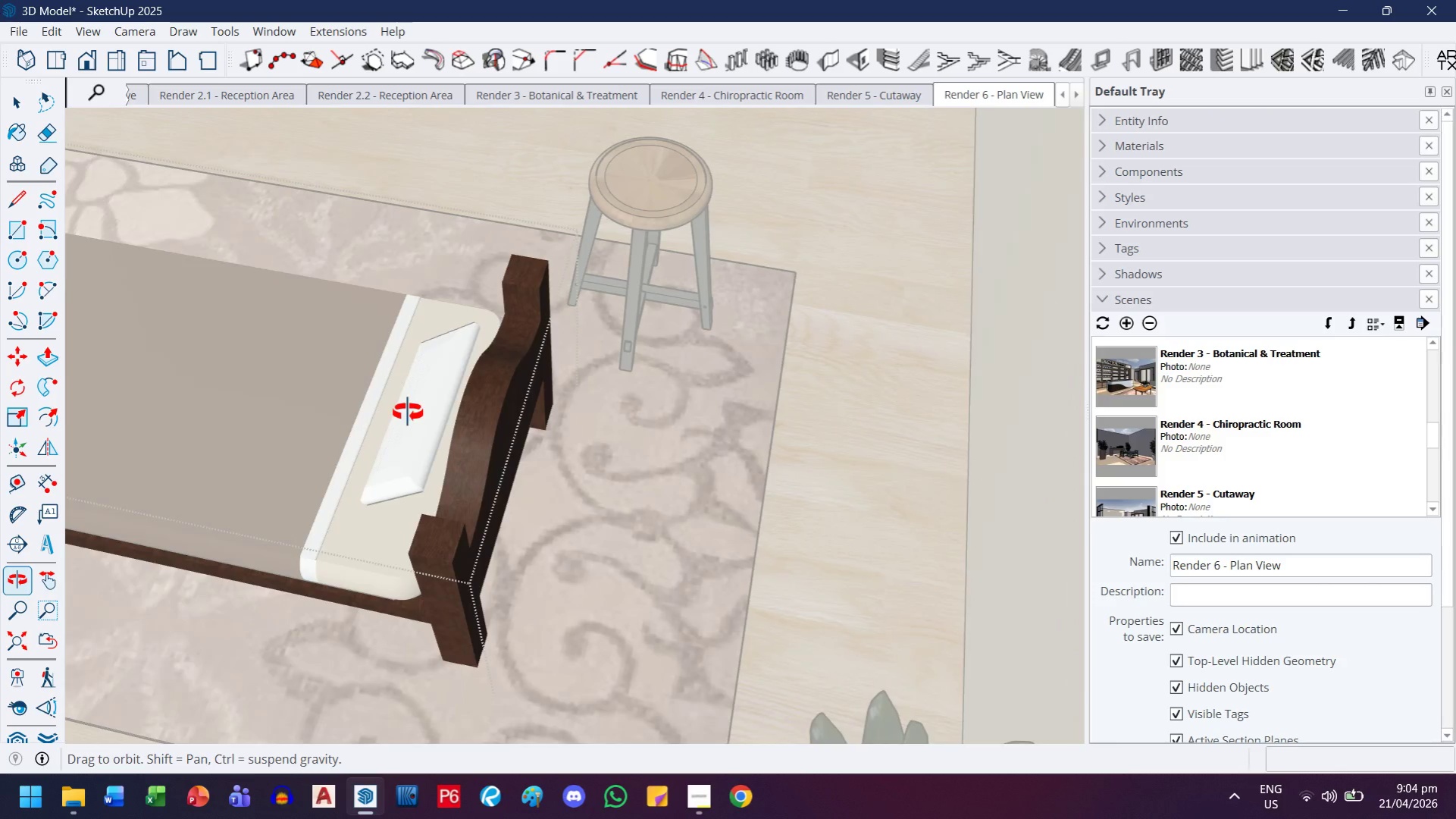 
scroll: coordinate [385, 460], scroll_direction: up, amount: 2.0
 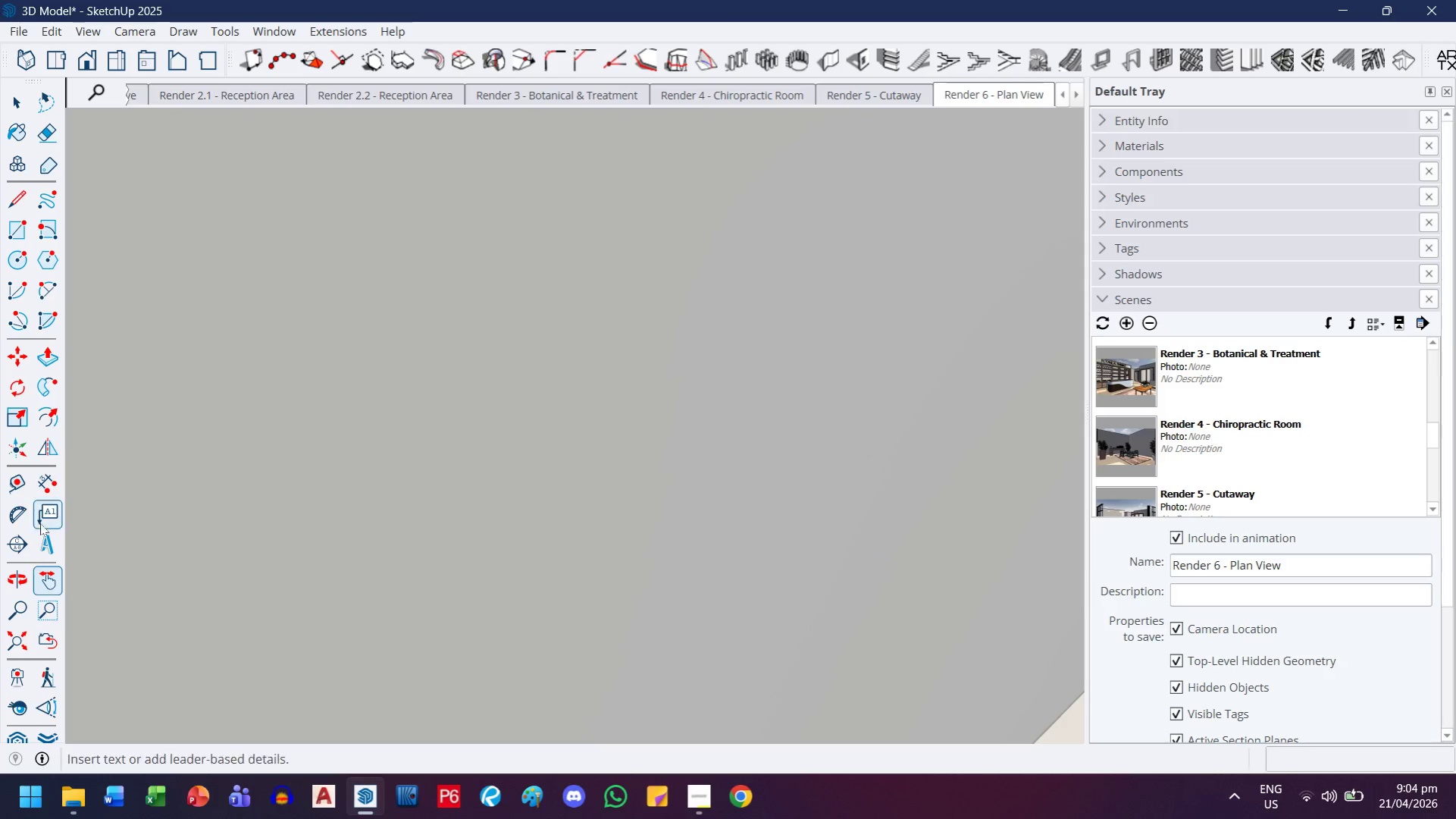 
left_click([17, 635])
 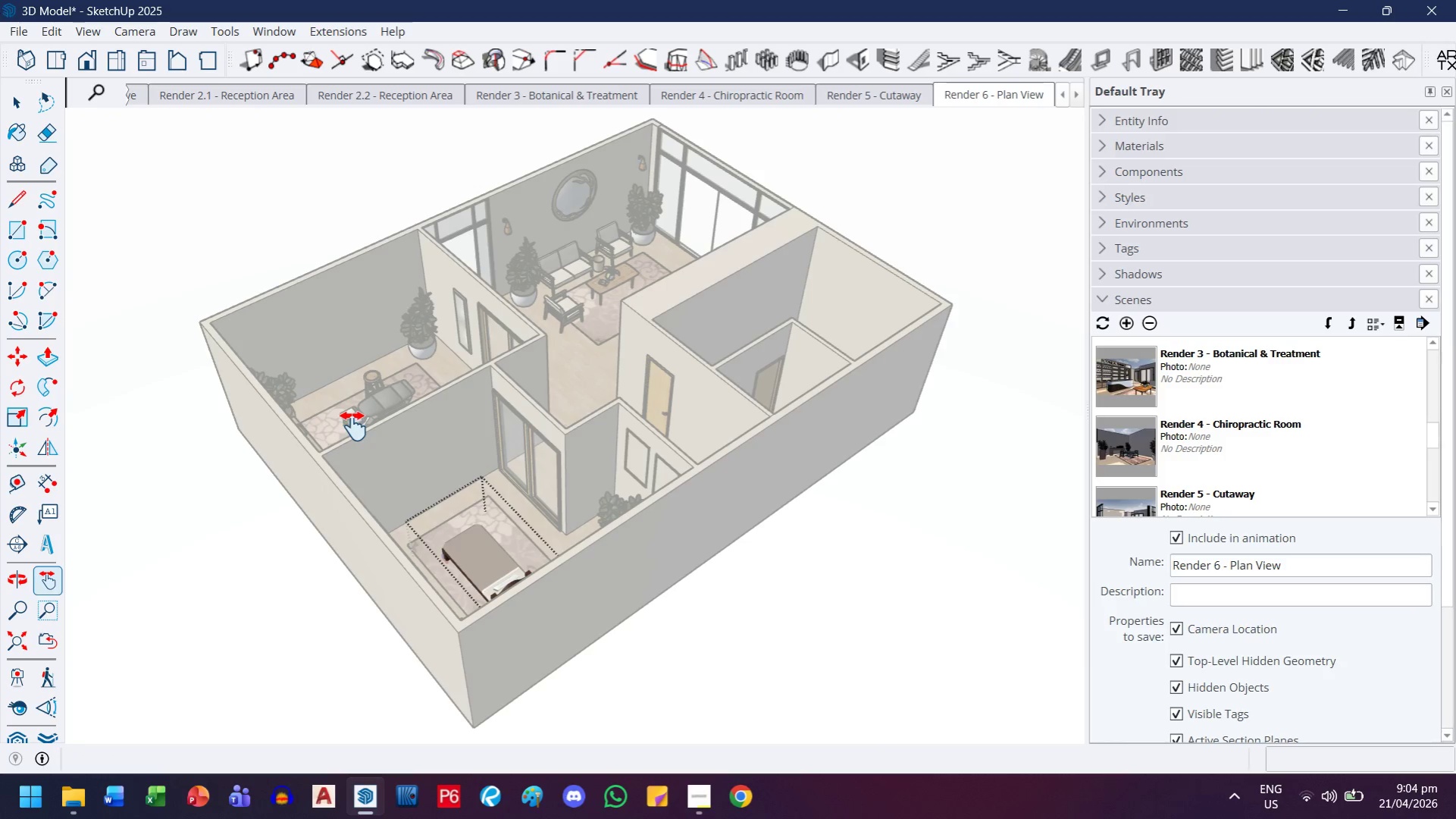 
left_click_drag(start_coordinate=[451, 639], to_coordinate=[461, 565])
 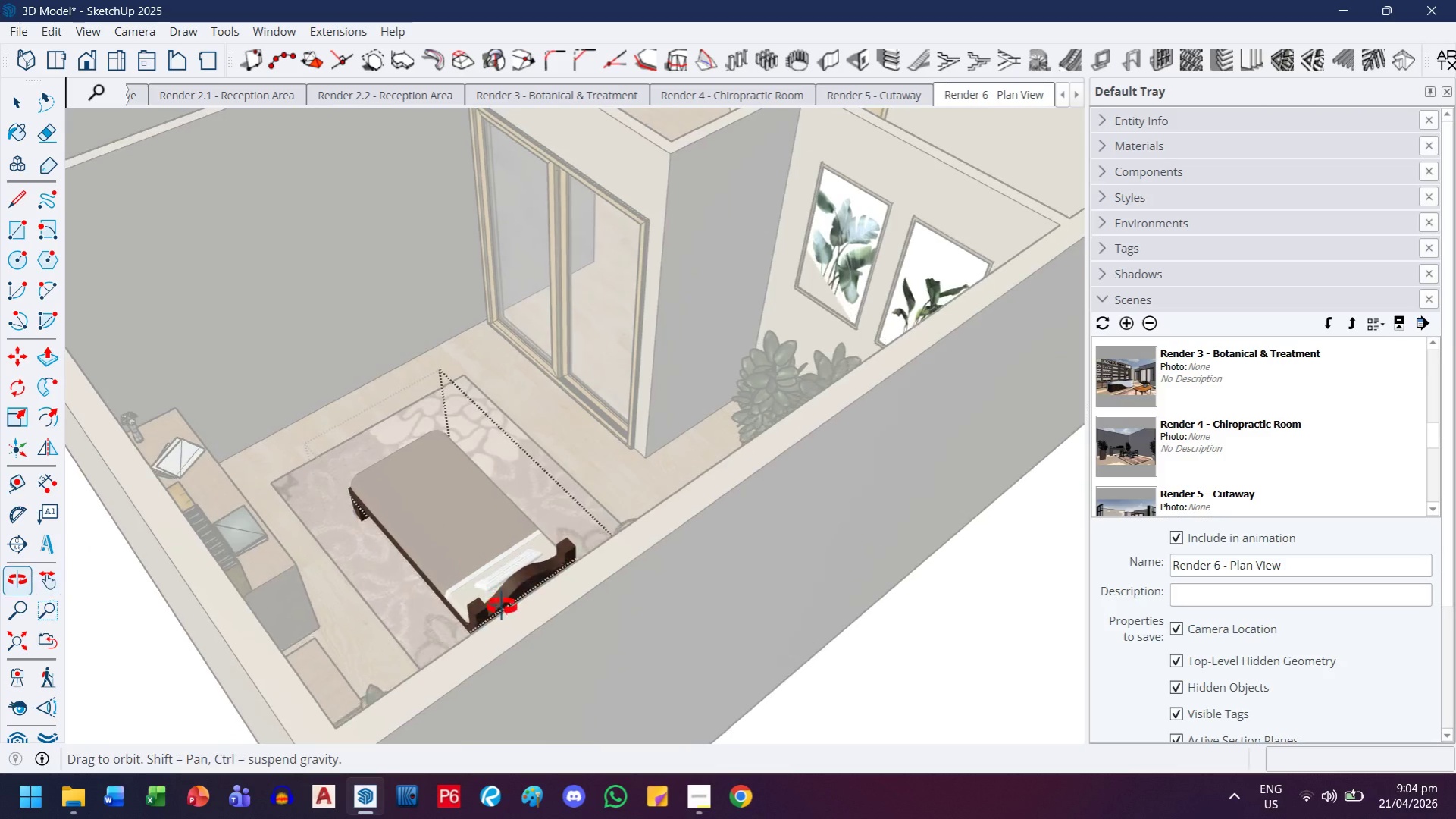 
scroll: coordinate [449, 627], scroll_direction: up, amount: 23.0
 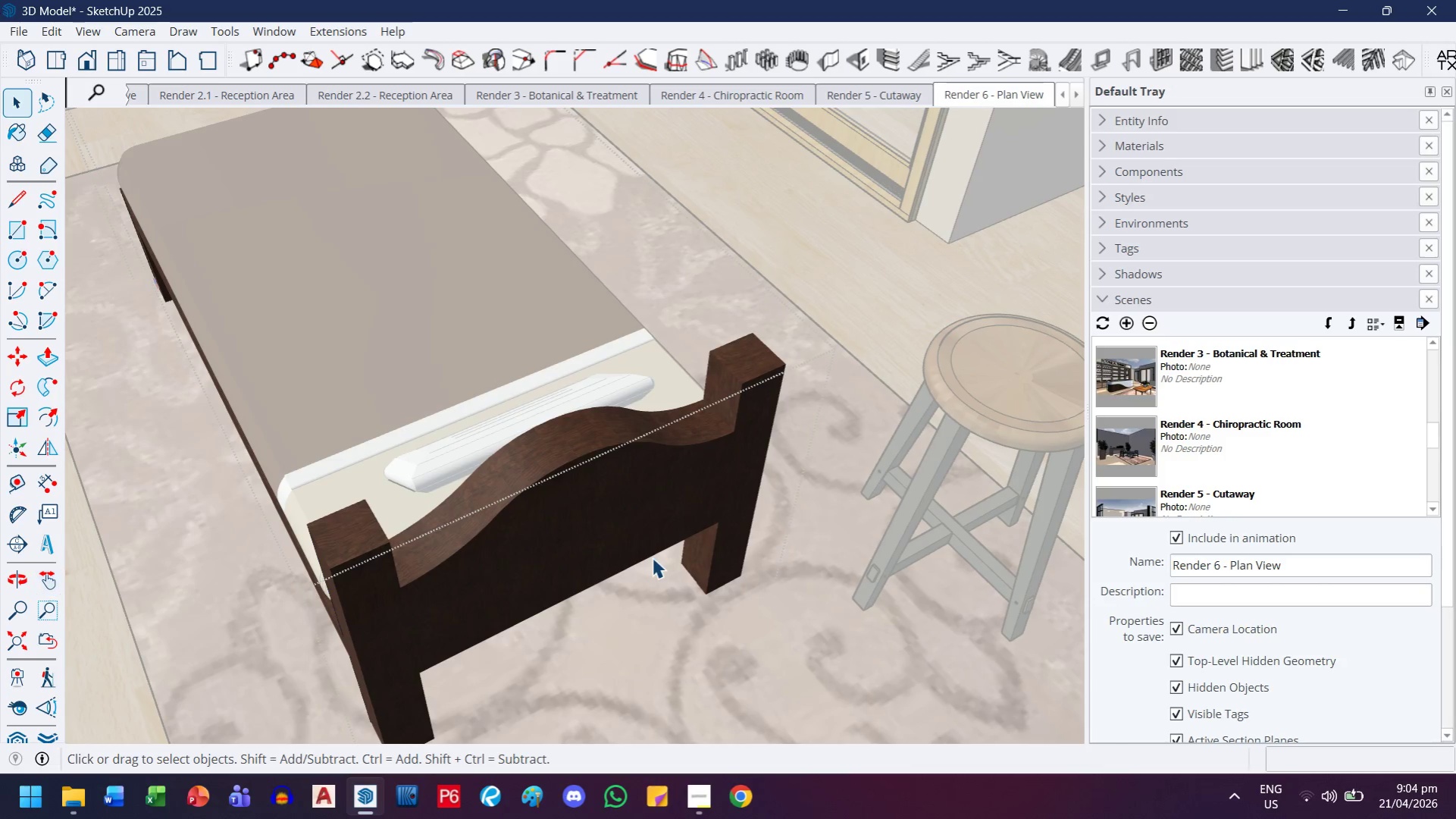 
left_click([600, 446])
 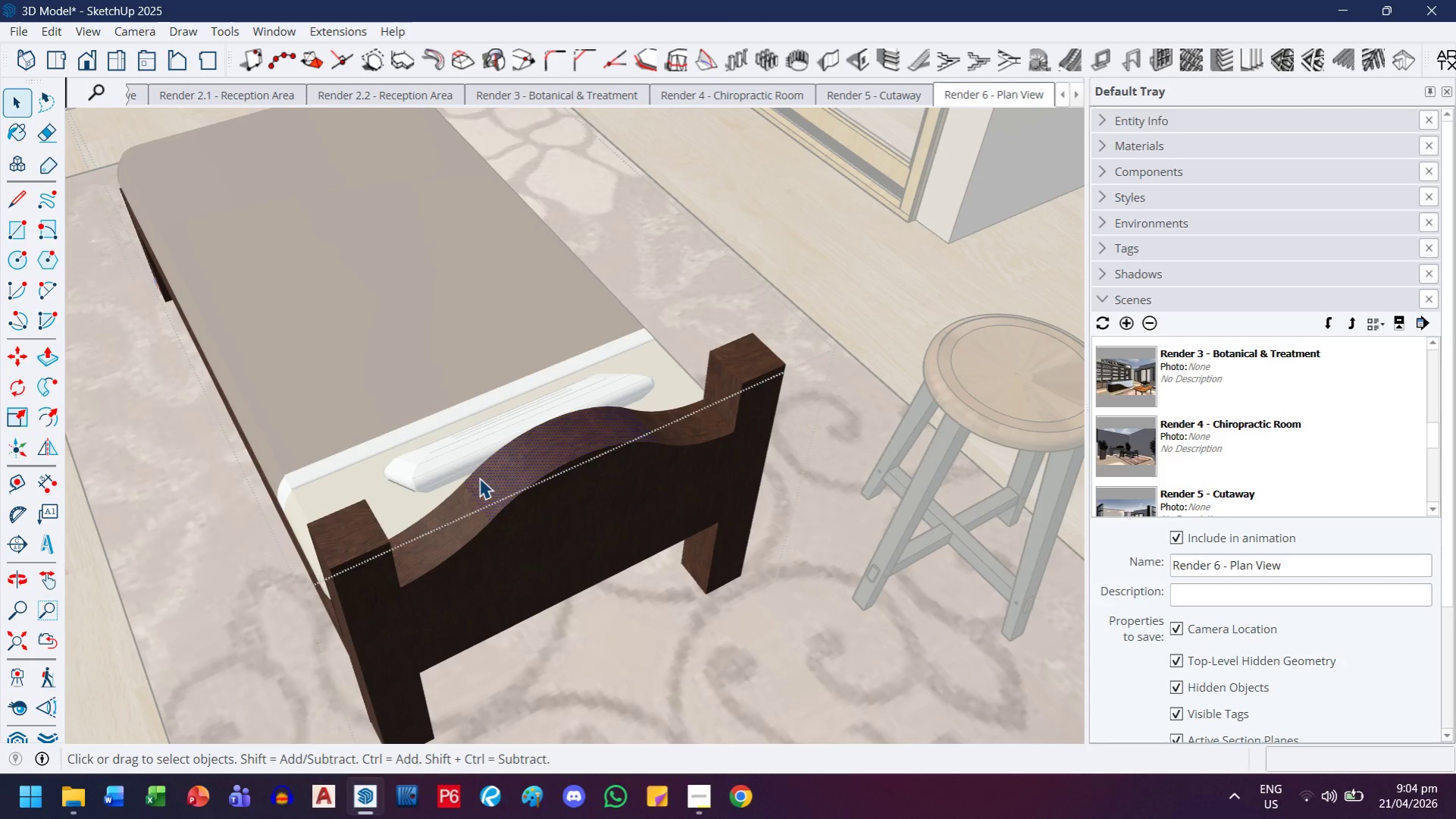 
left_click([458, 510])
 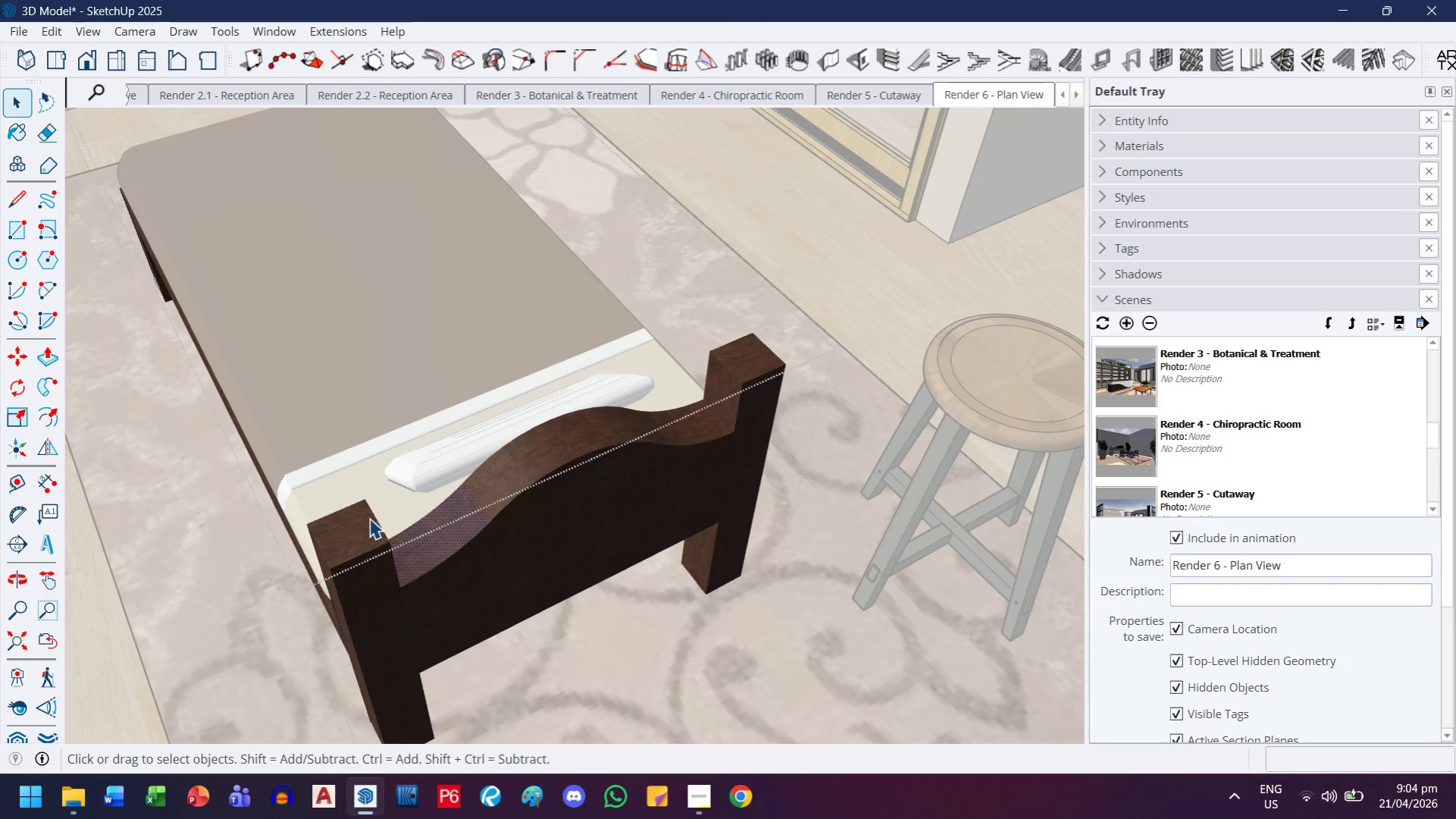 
left_click([341, 513])
 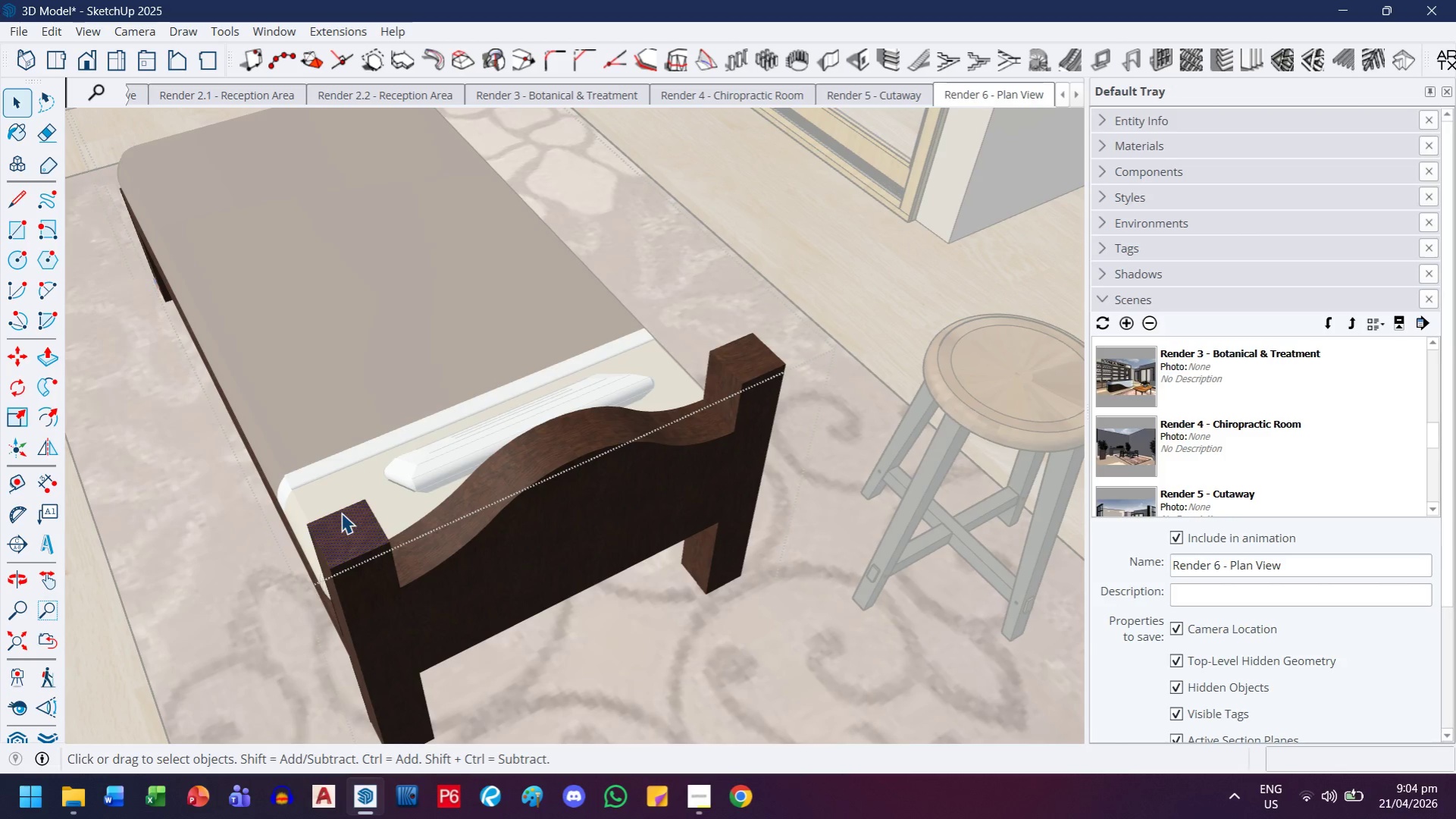 
wait(5.23)
 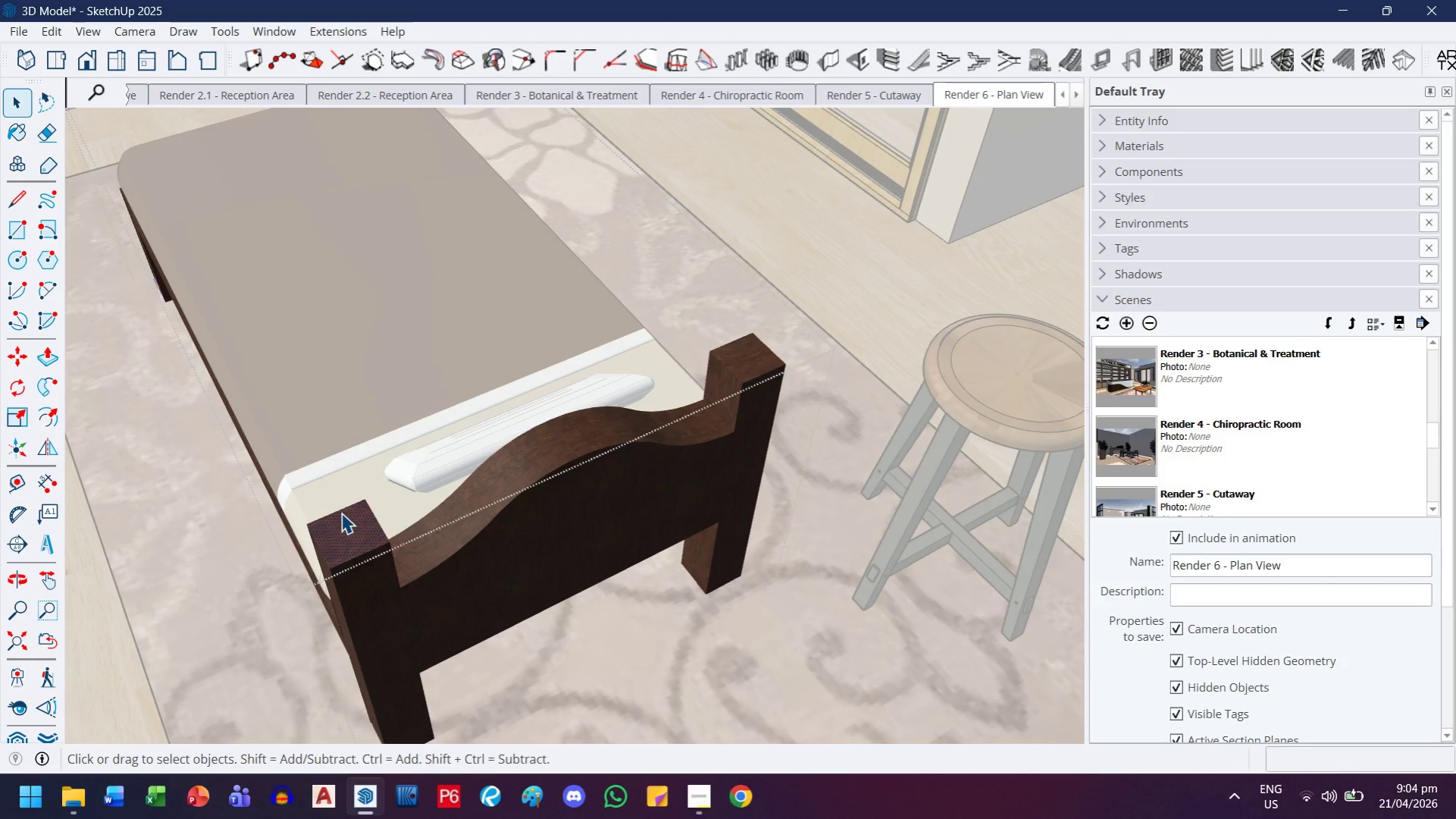 
key(Escape)
 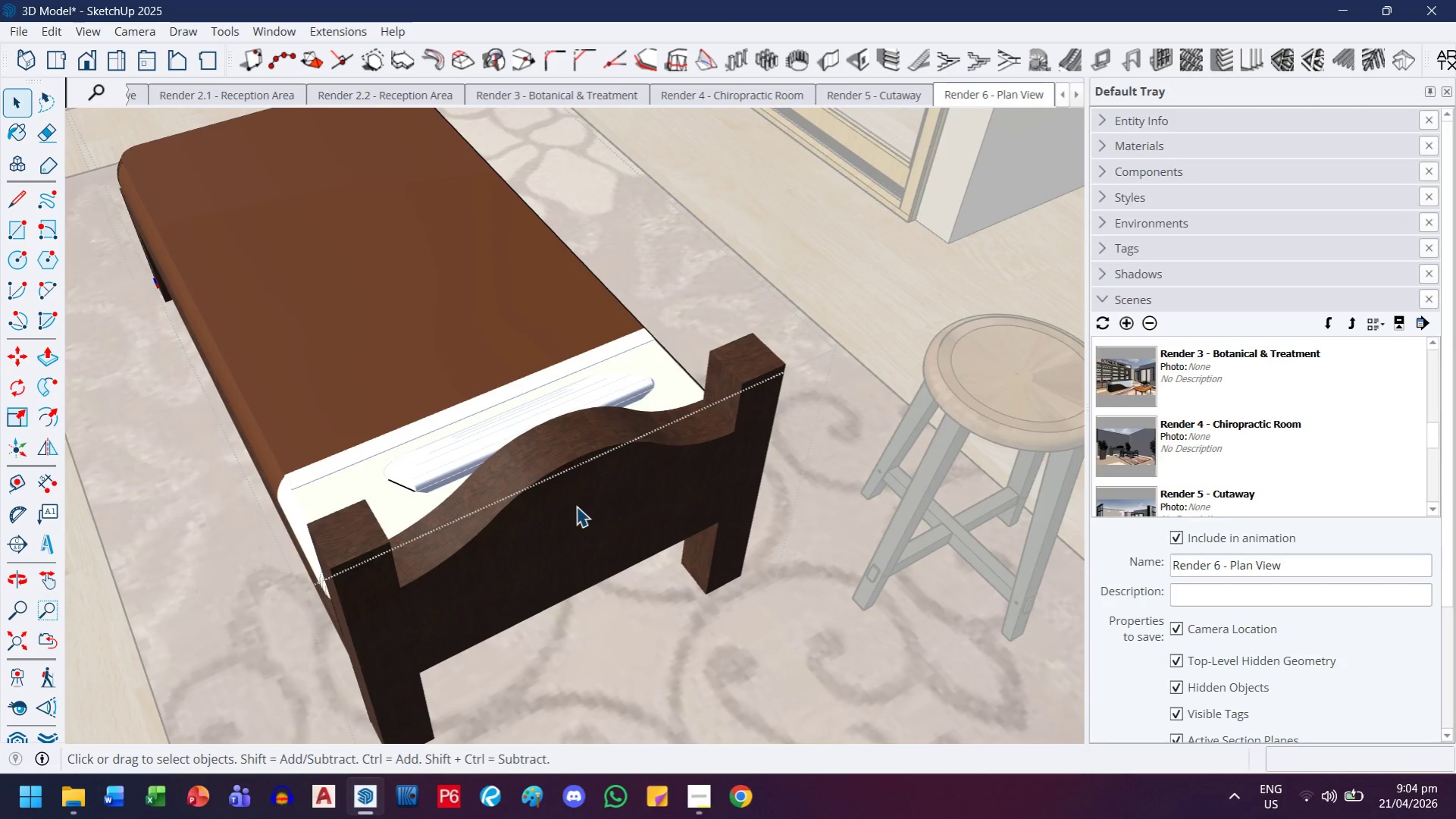 
scroll: coordinate [576, 506], scroll_direction: down, amount: 2.0
 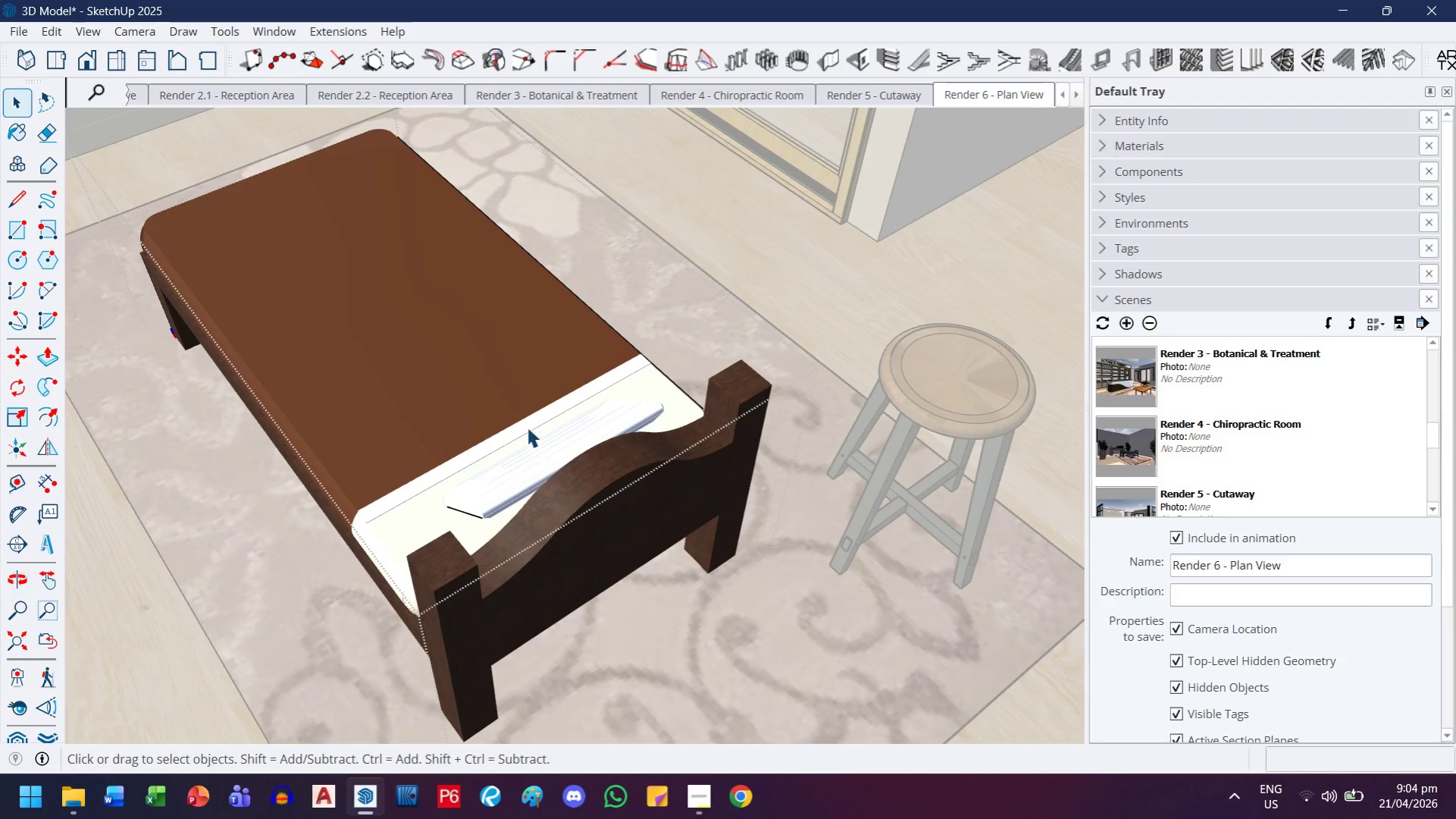 
left_click([527, 427])
 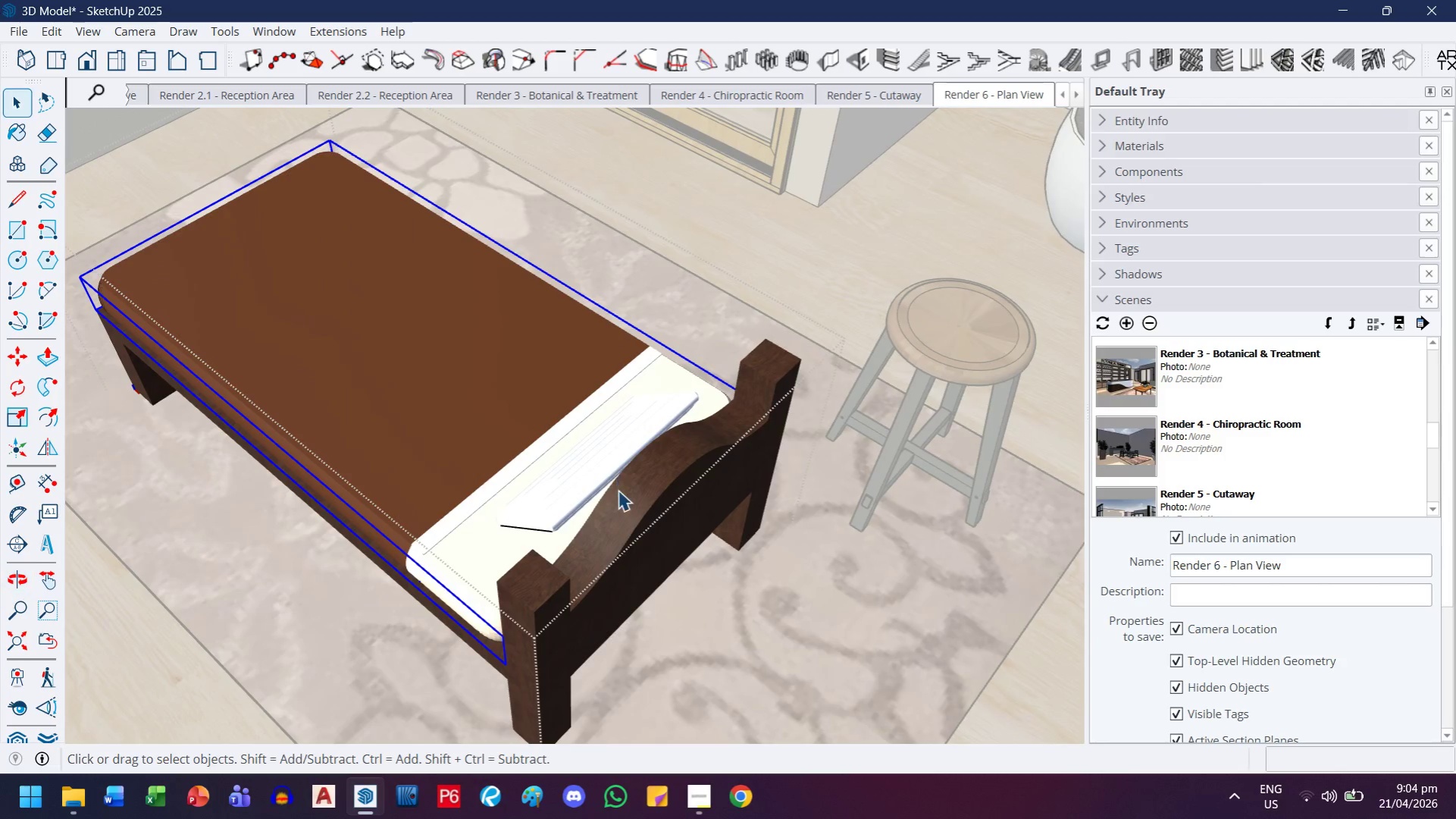 
left_click([621, 504])
 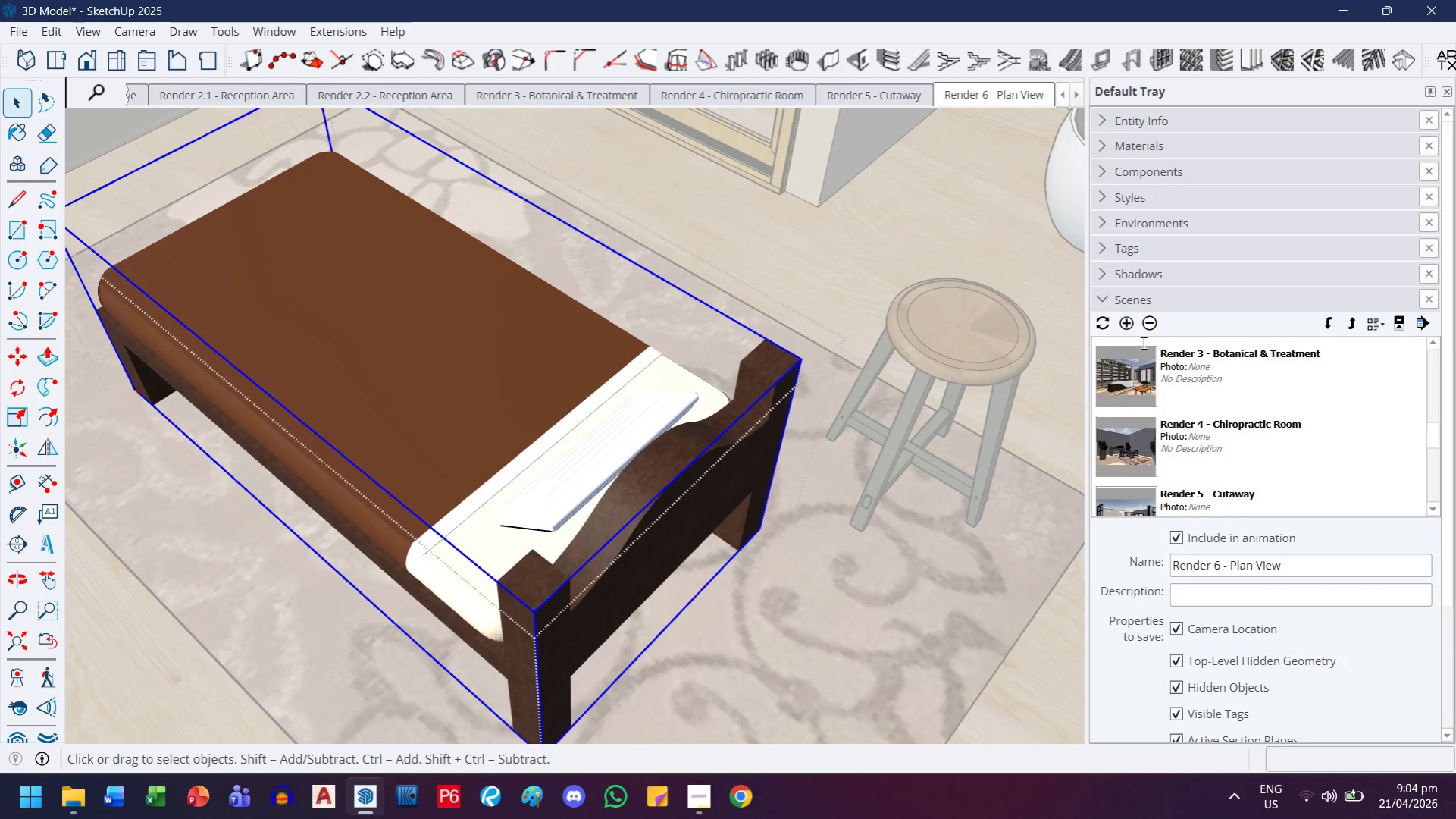 
left_click([1124, 301])
 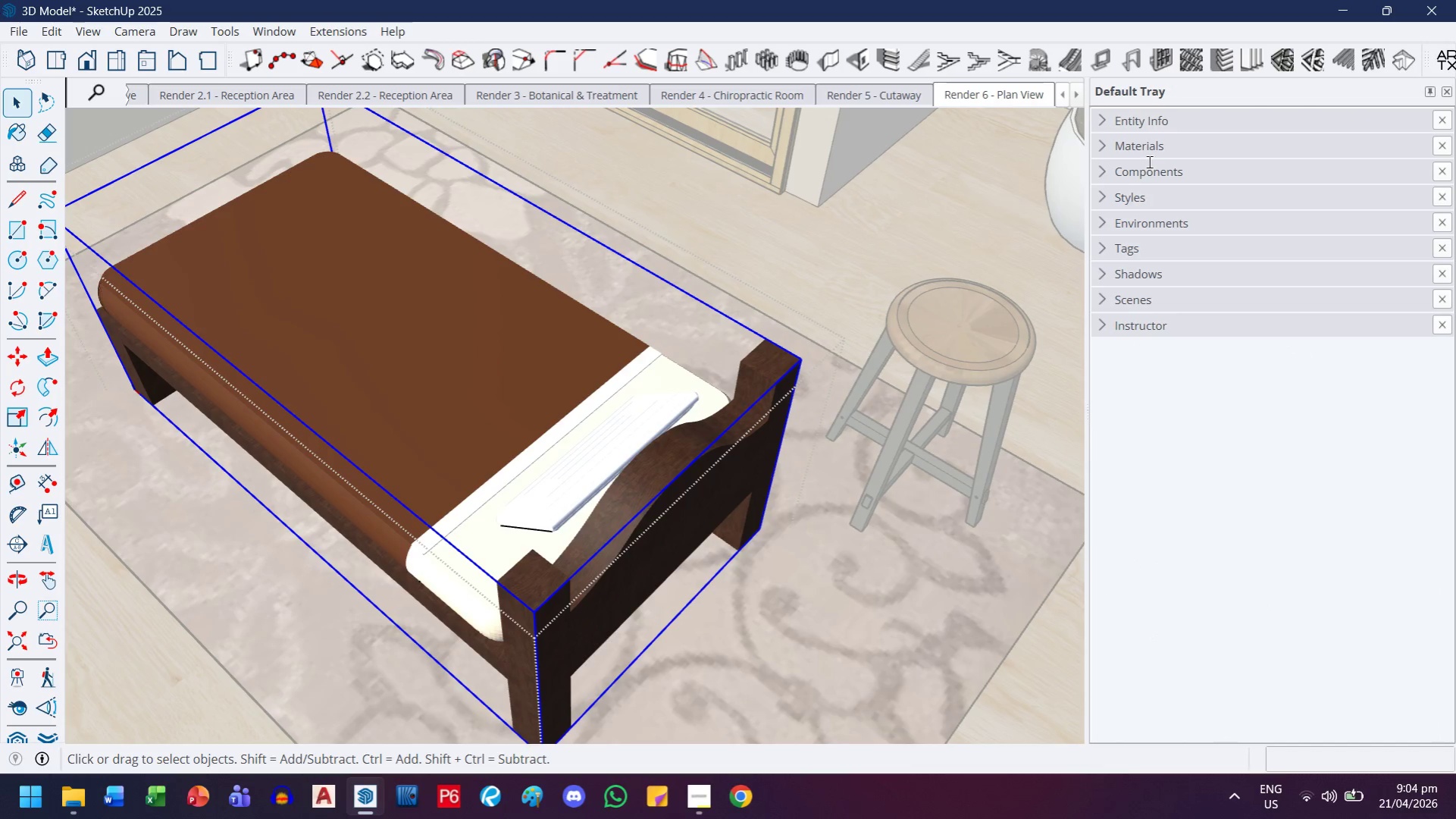 
left_click([1160, 142])
 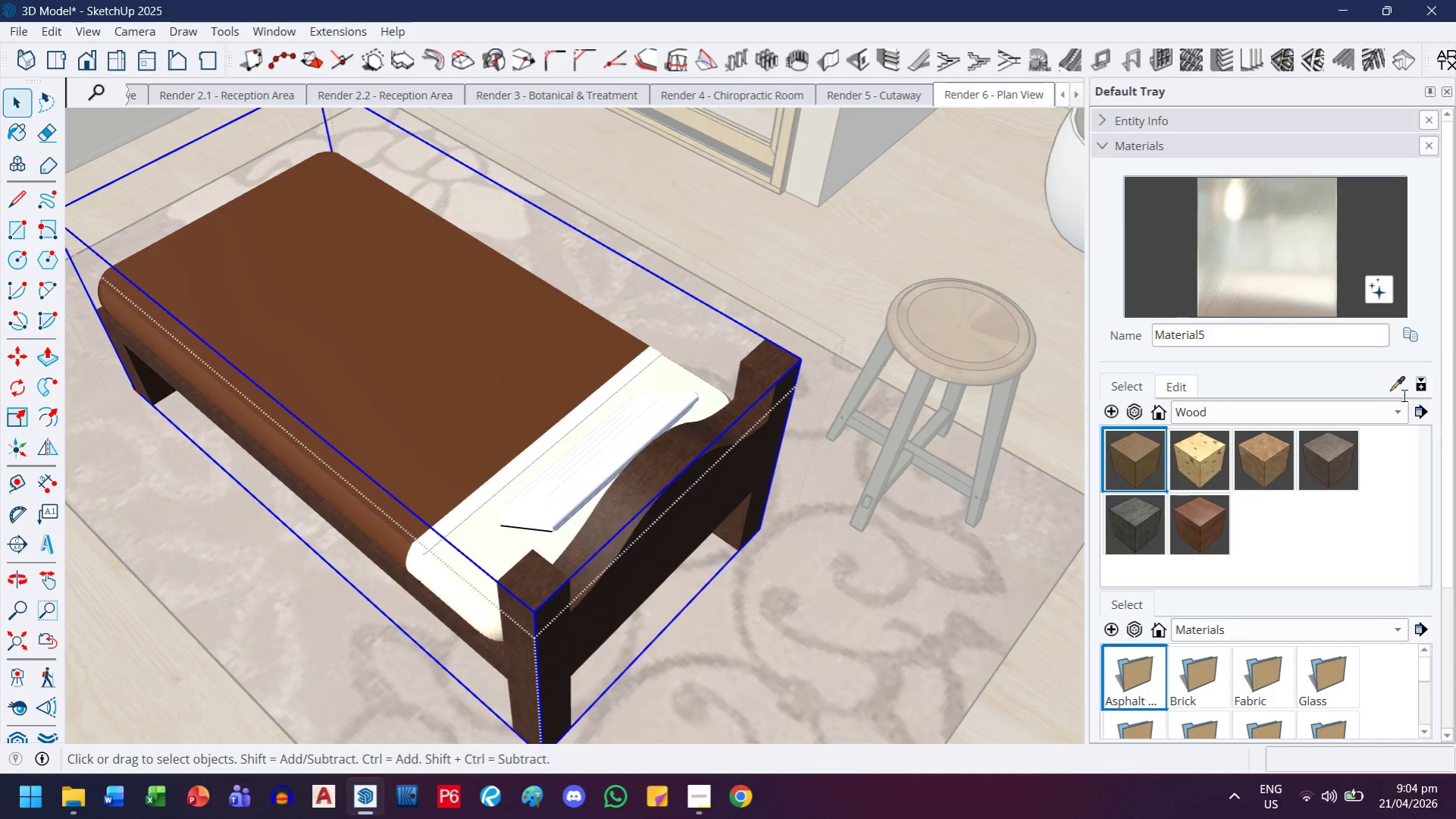 
left_click_drag(start_coordinate=[1400, 382], to_coordinate=[1366, 388])
 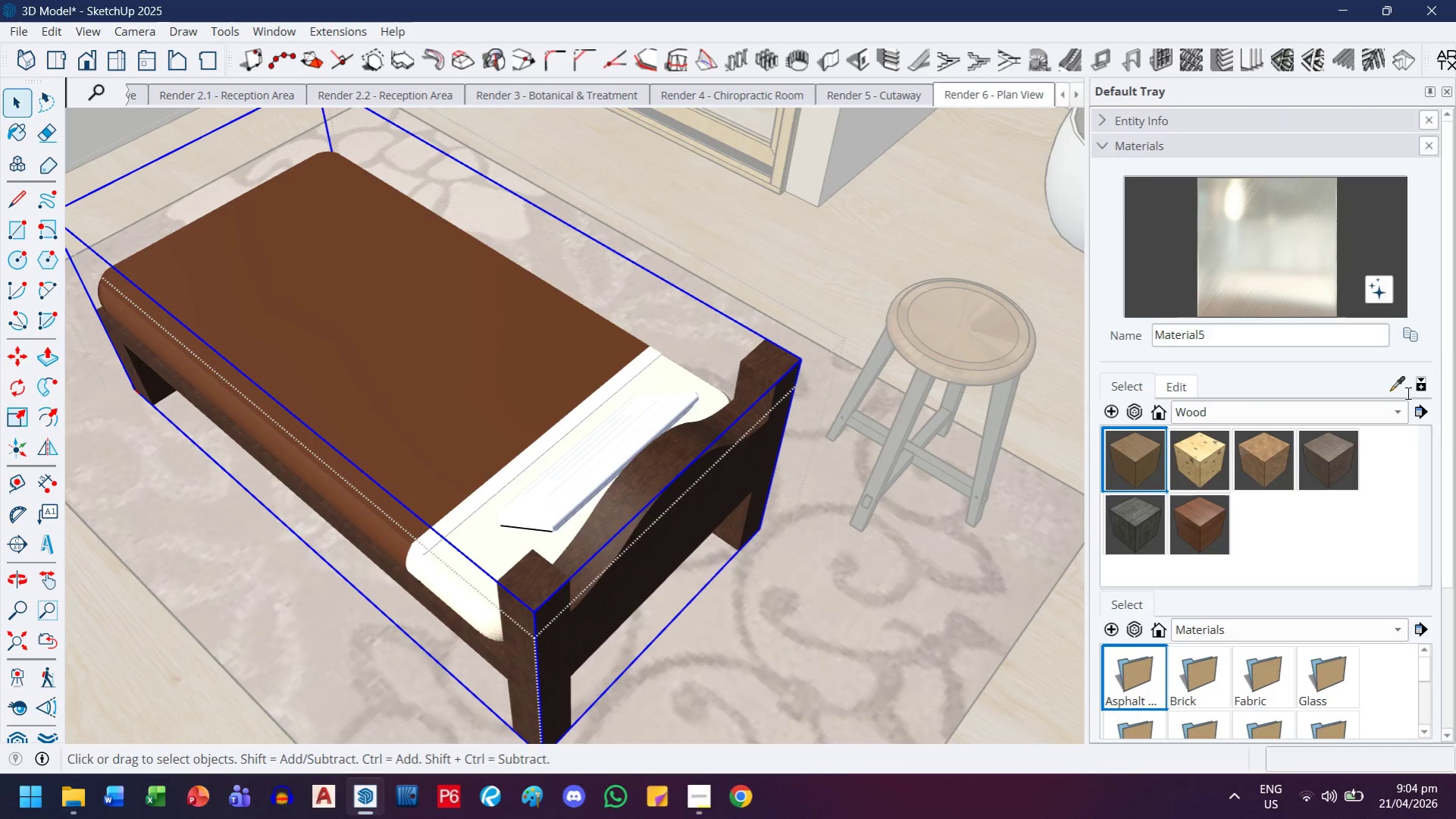 
left_click([1395, 382])
 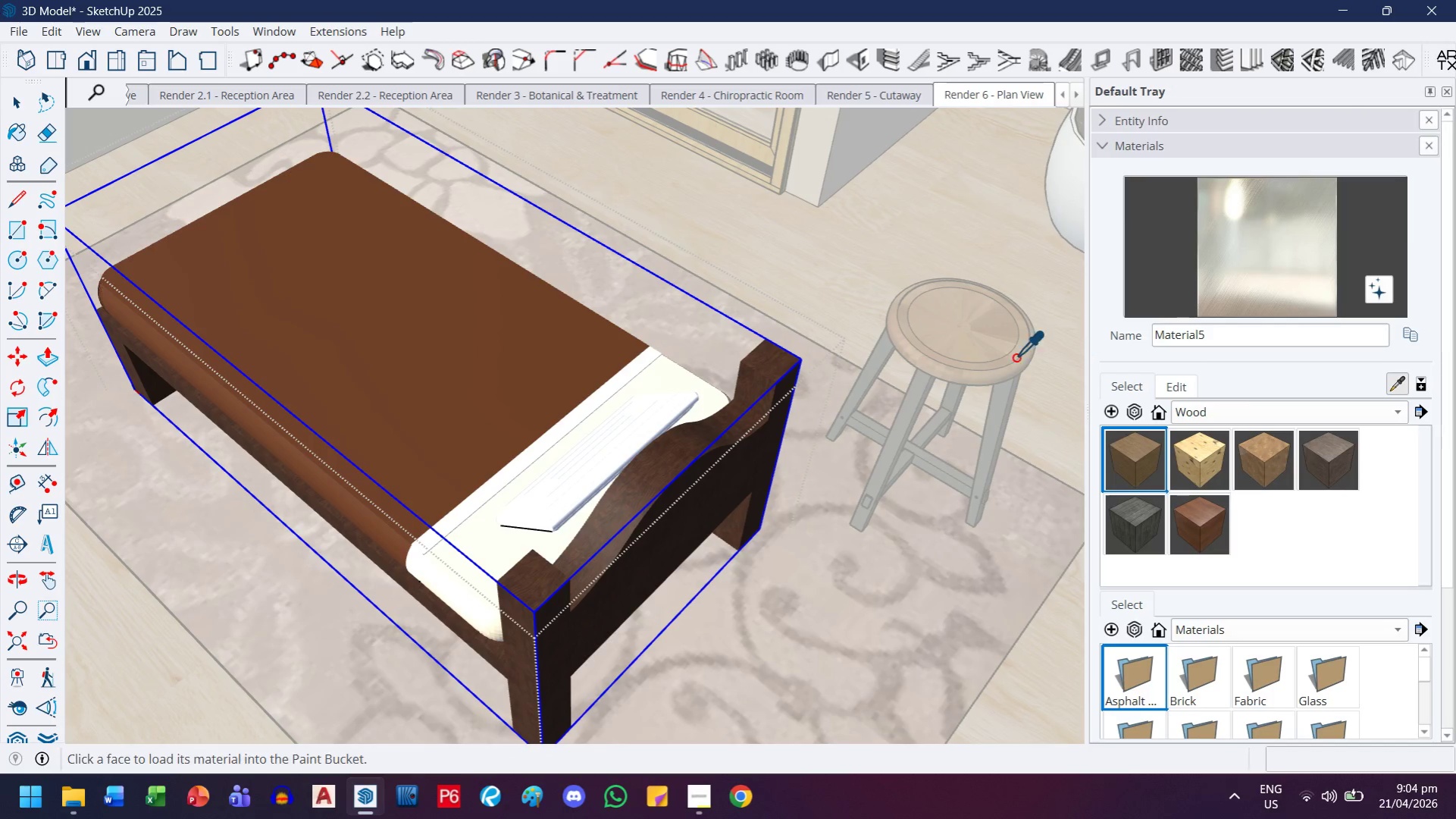 
left_click([952, 341])
 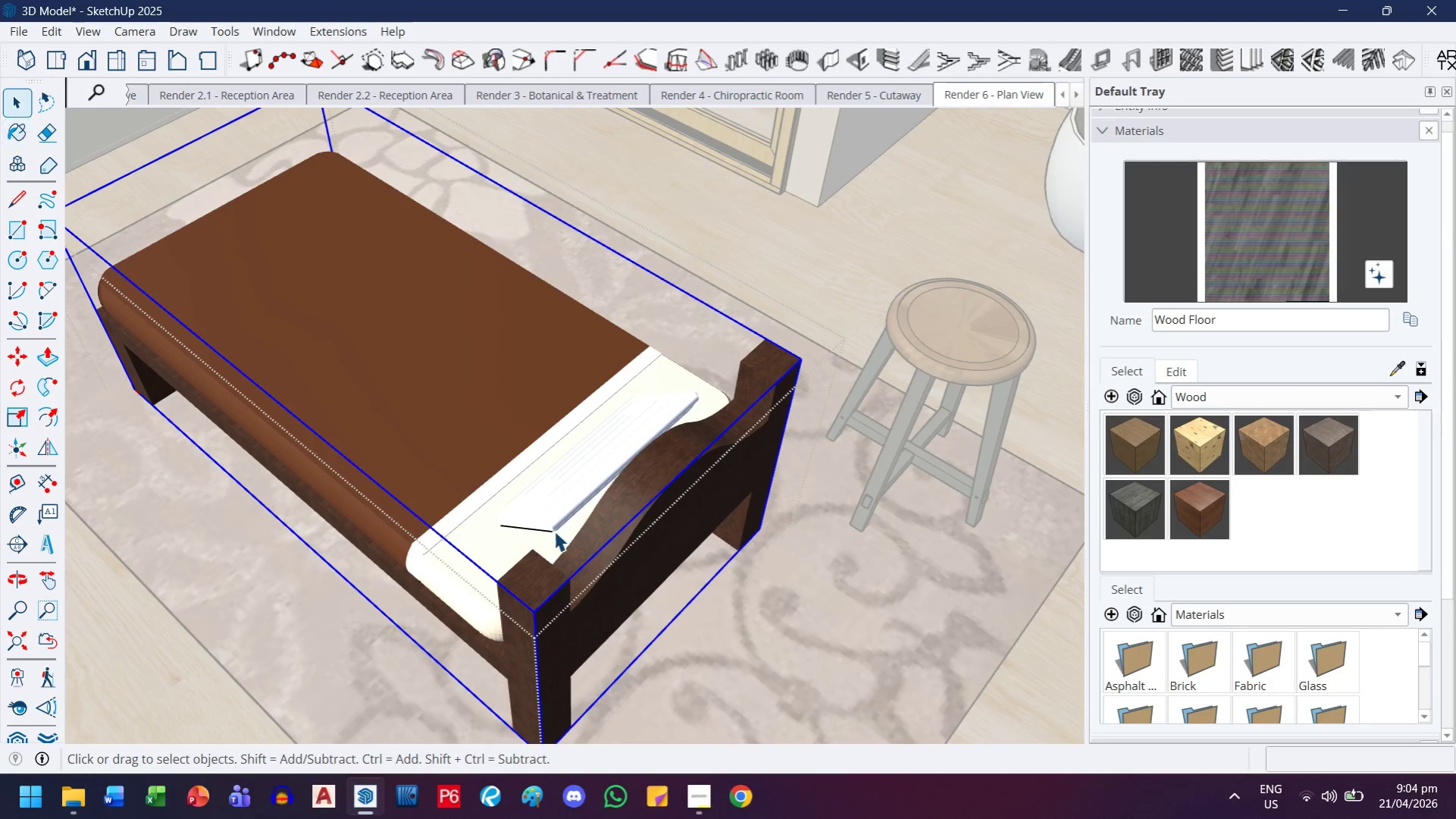 
double_click([647, 522])
 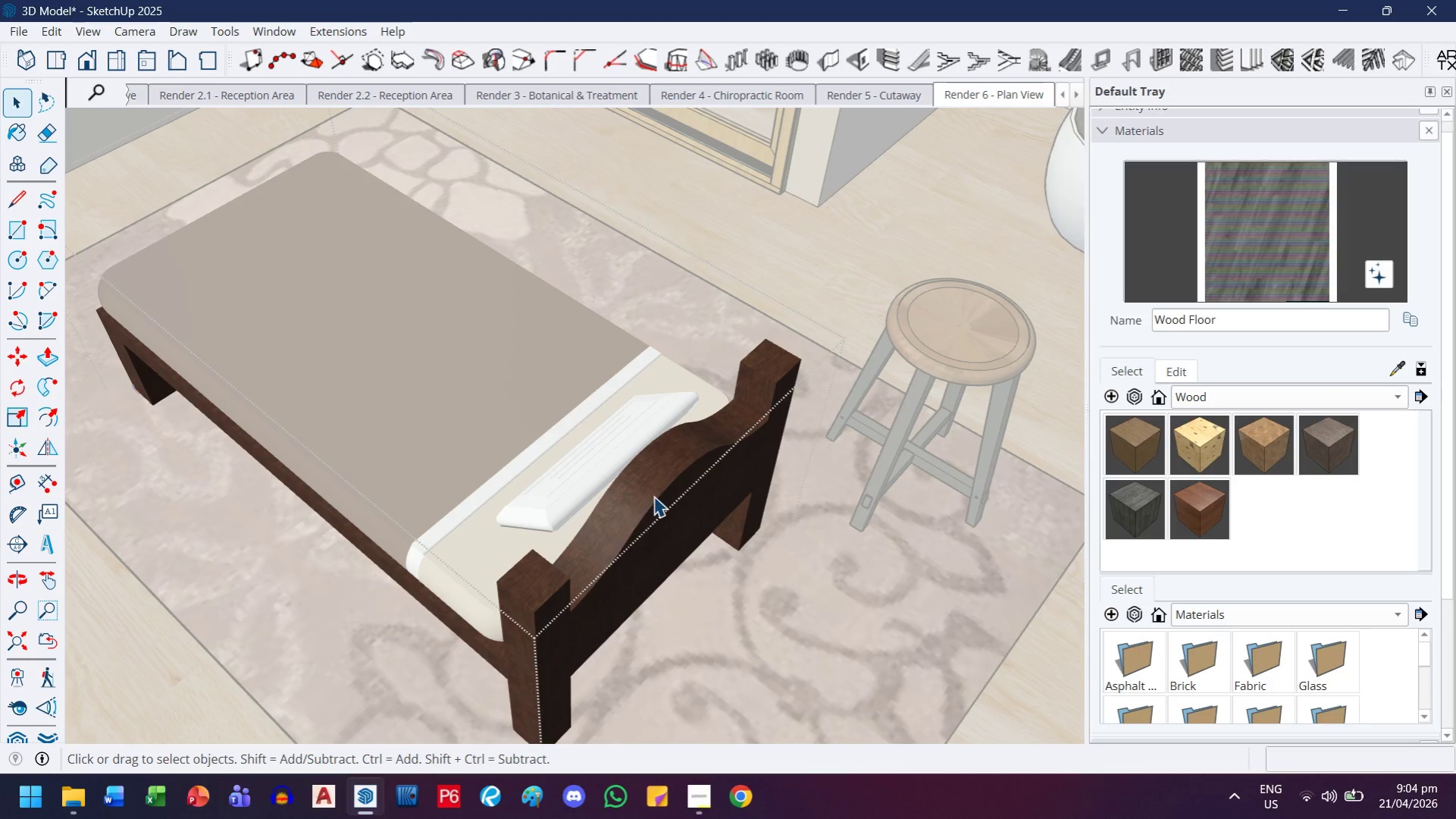 
triple_click([653, 496])
 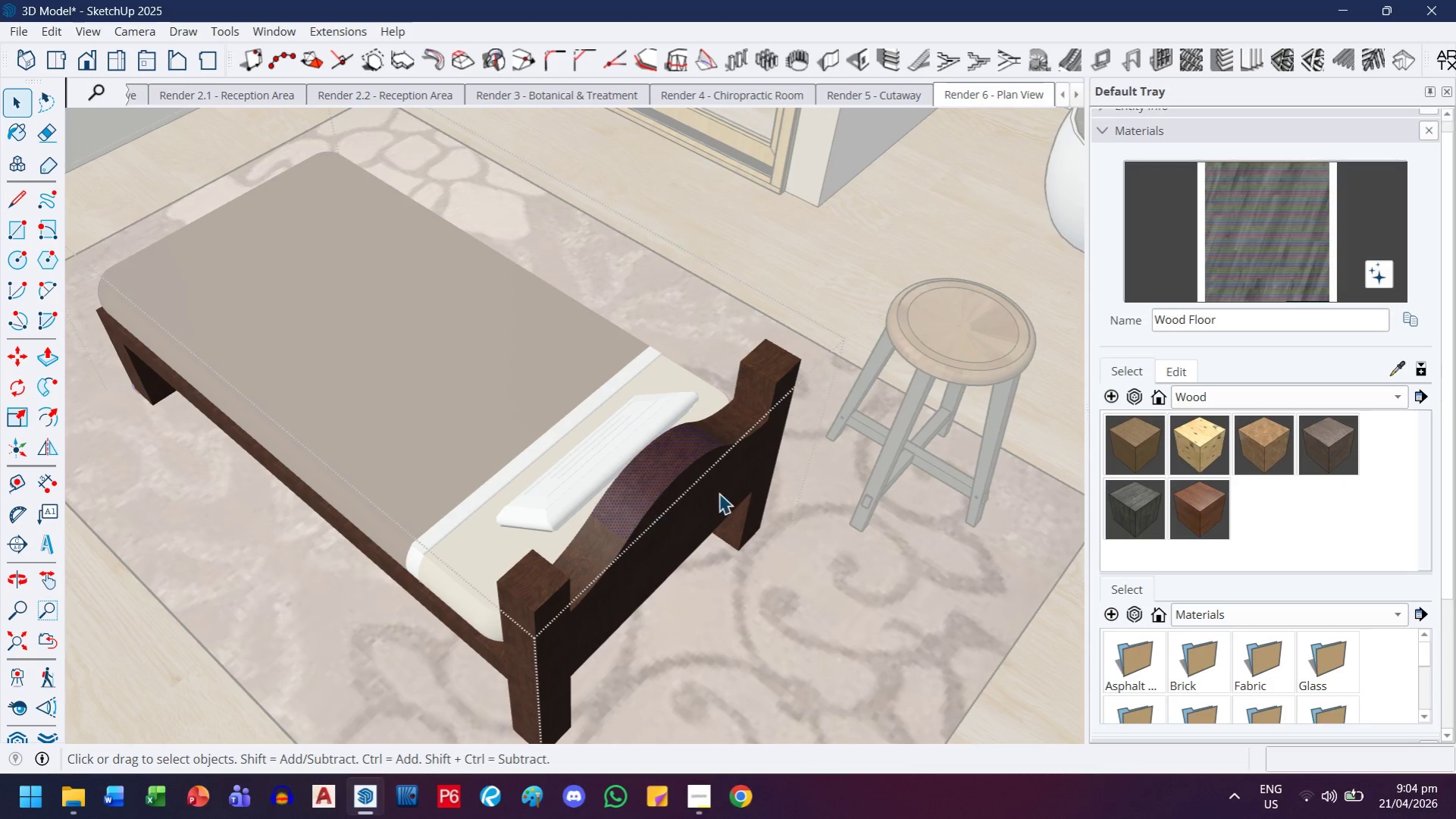 
key(Escape)
 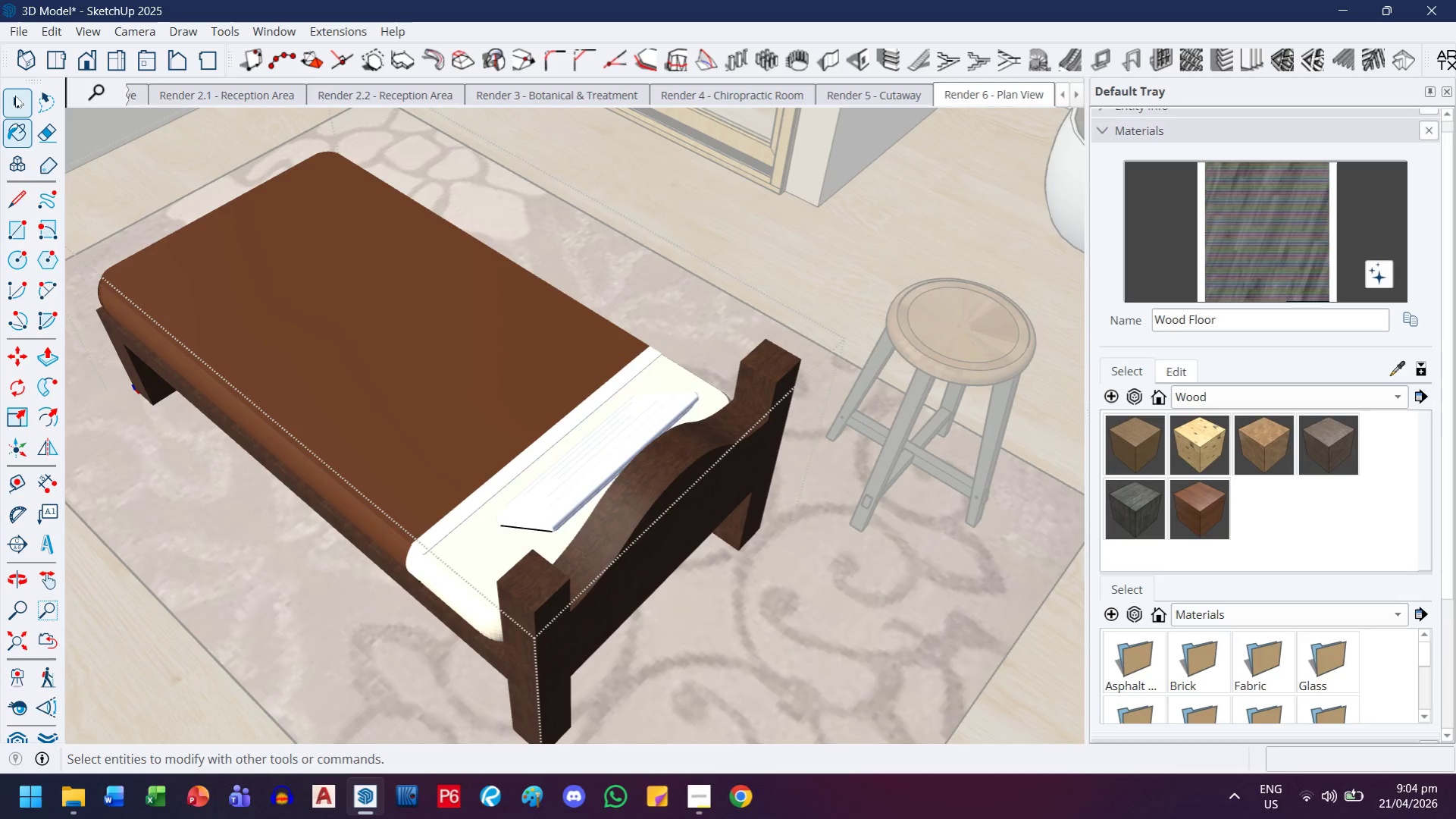 
double_click([634, 479])
 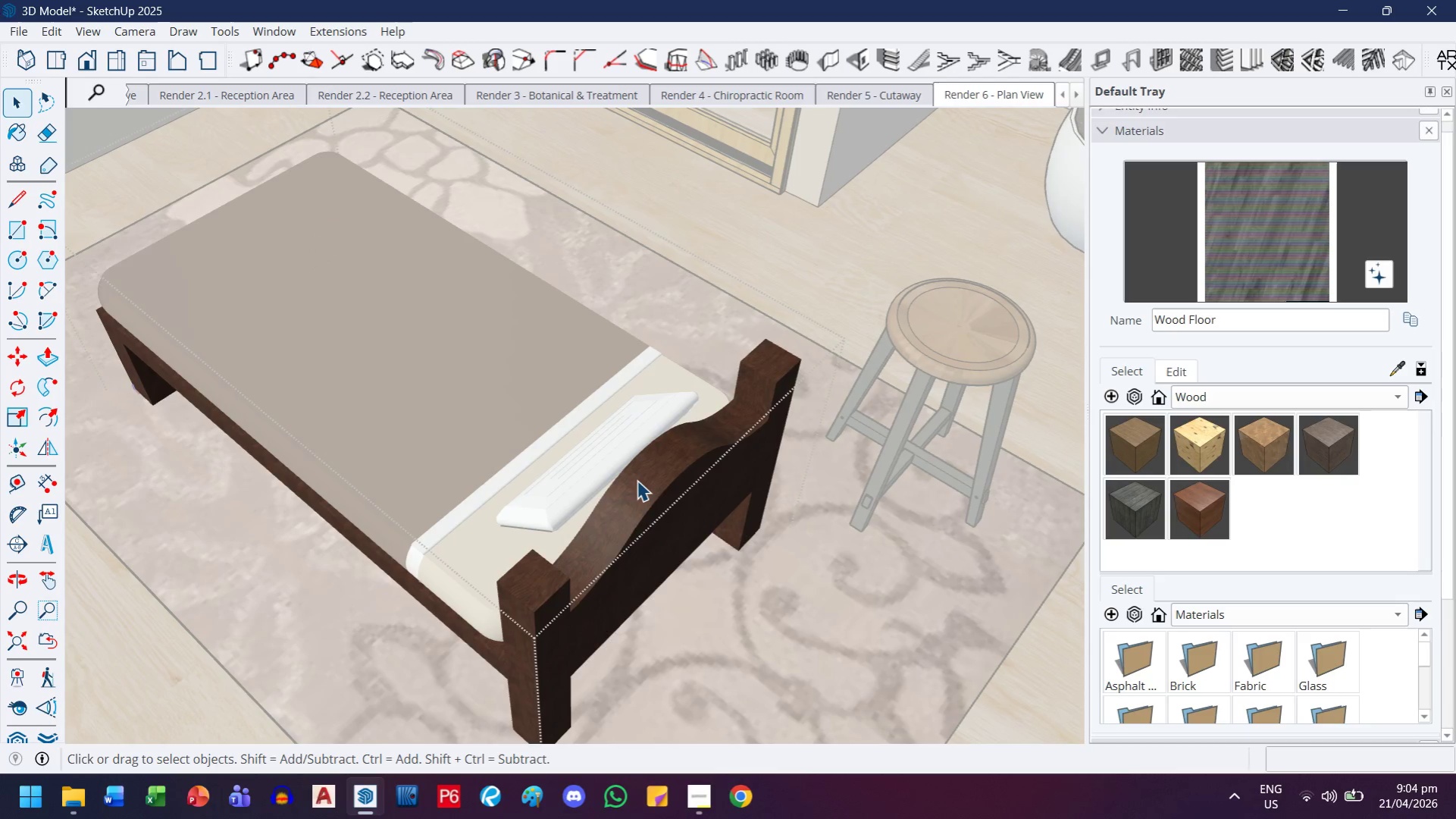 
triple_click([638, 480])
 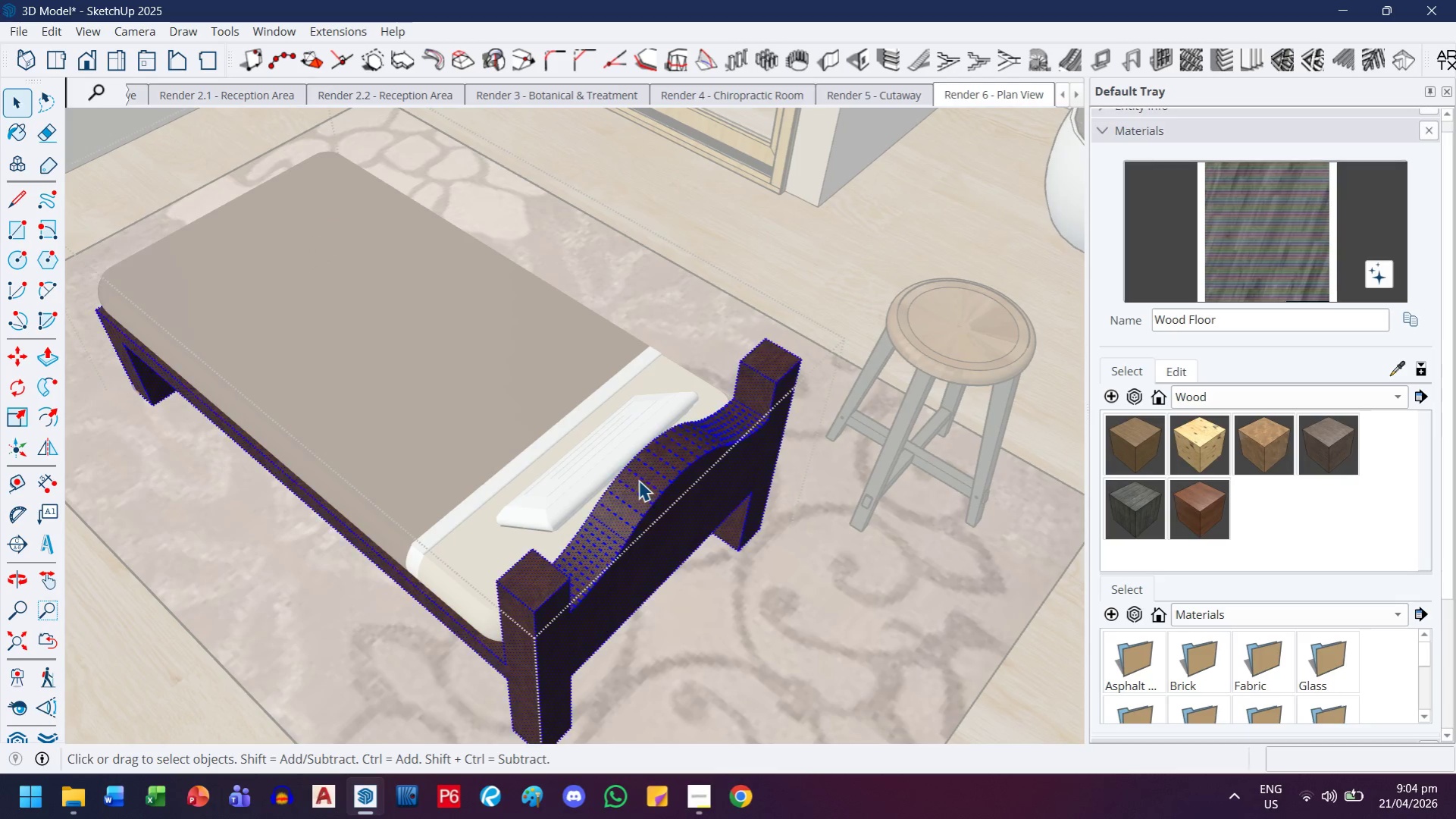 
triple_click([638, 480])
 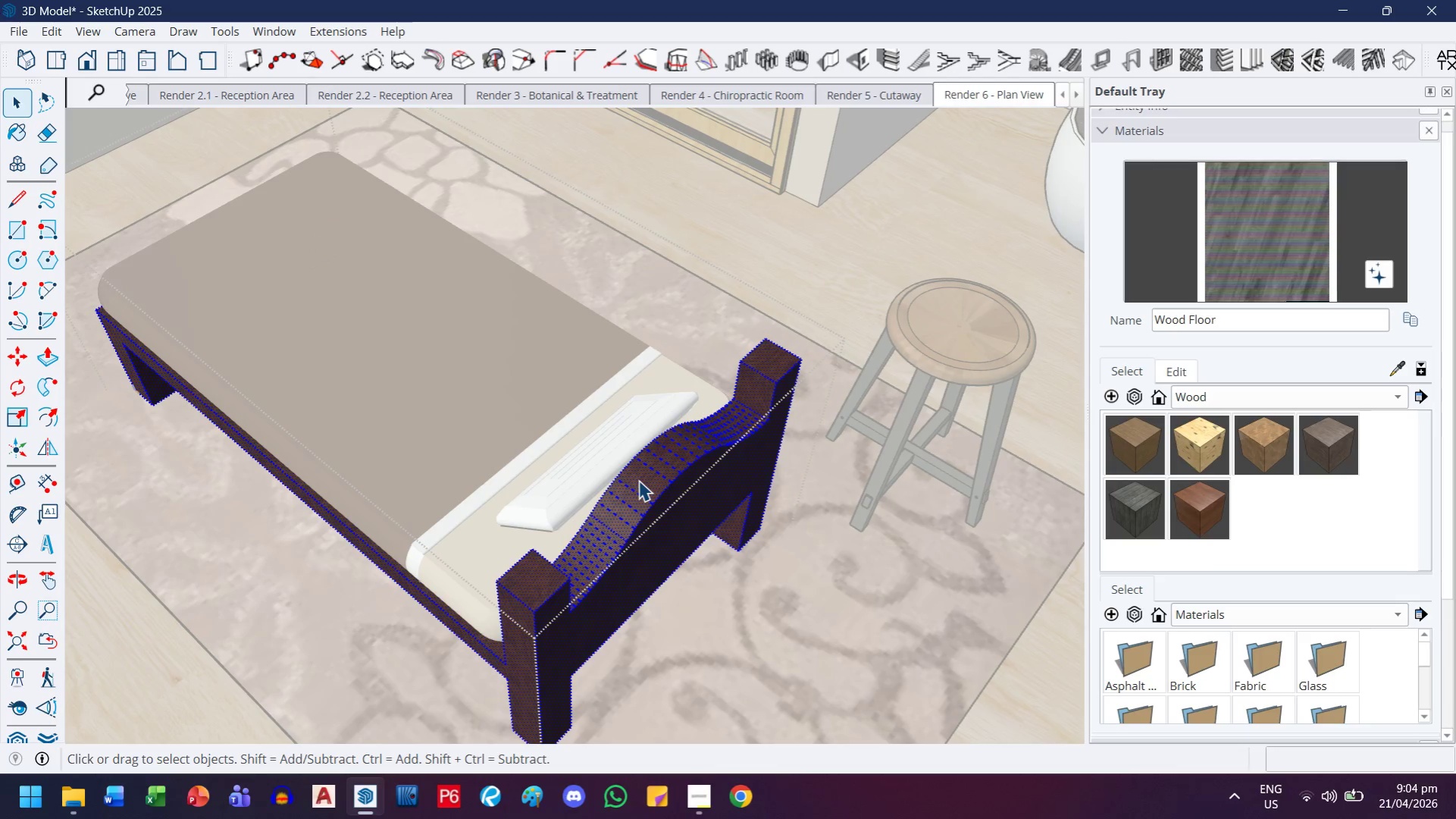 
key(Control+ControlLeft)
 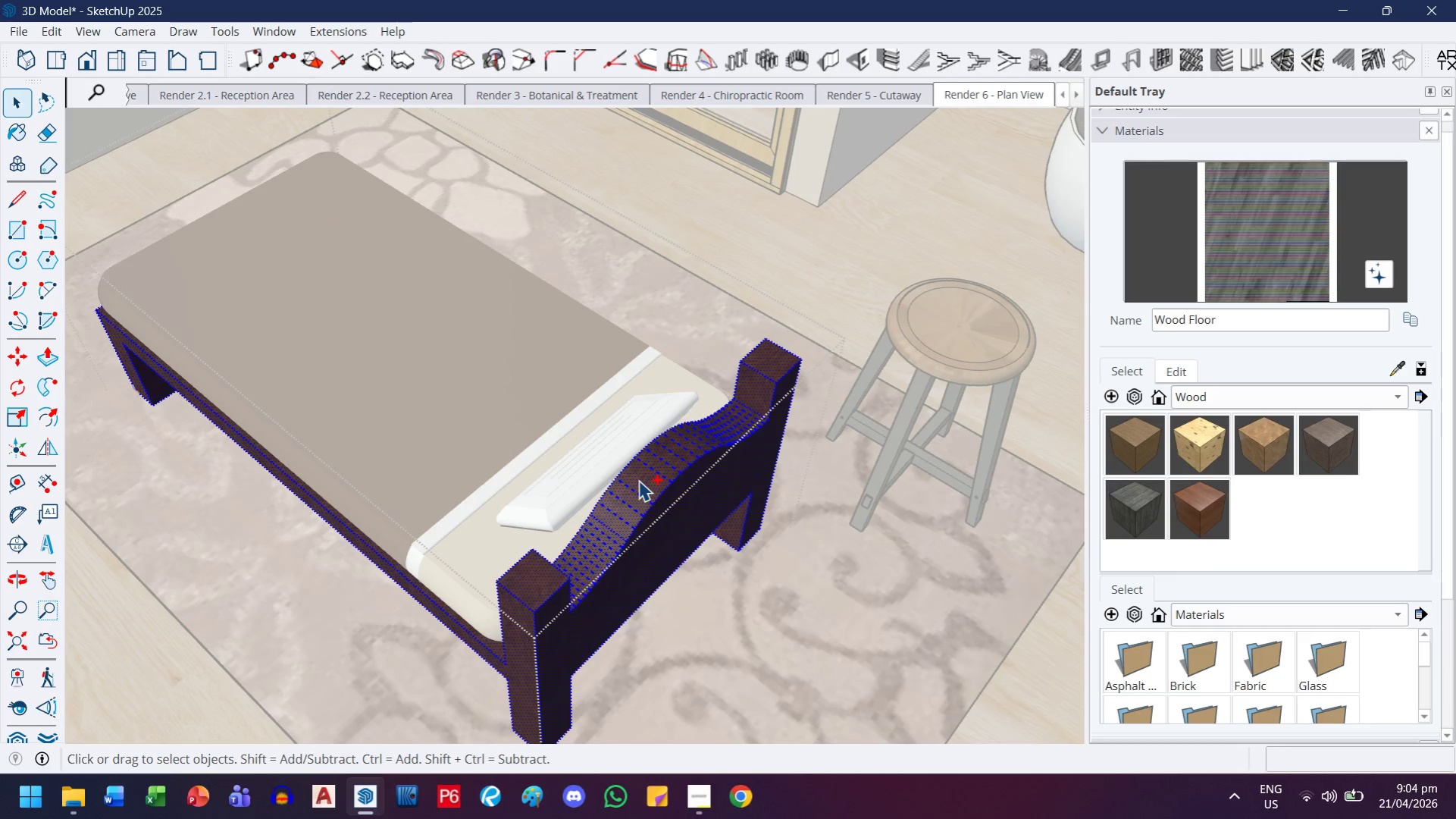 
key(Control+A)
 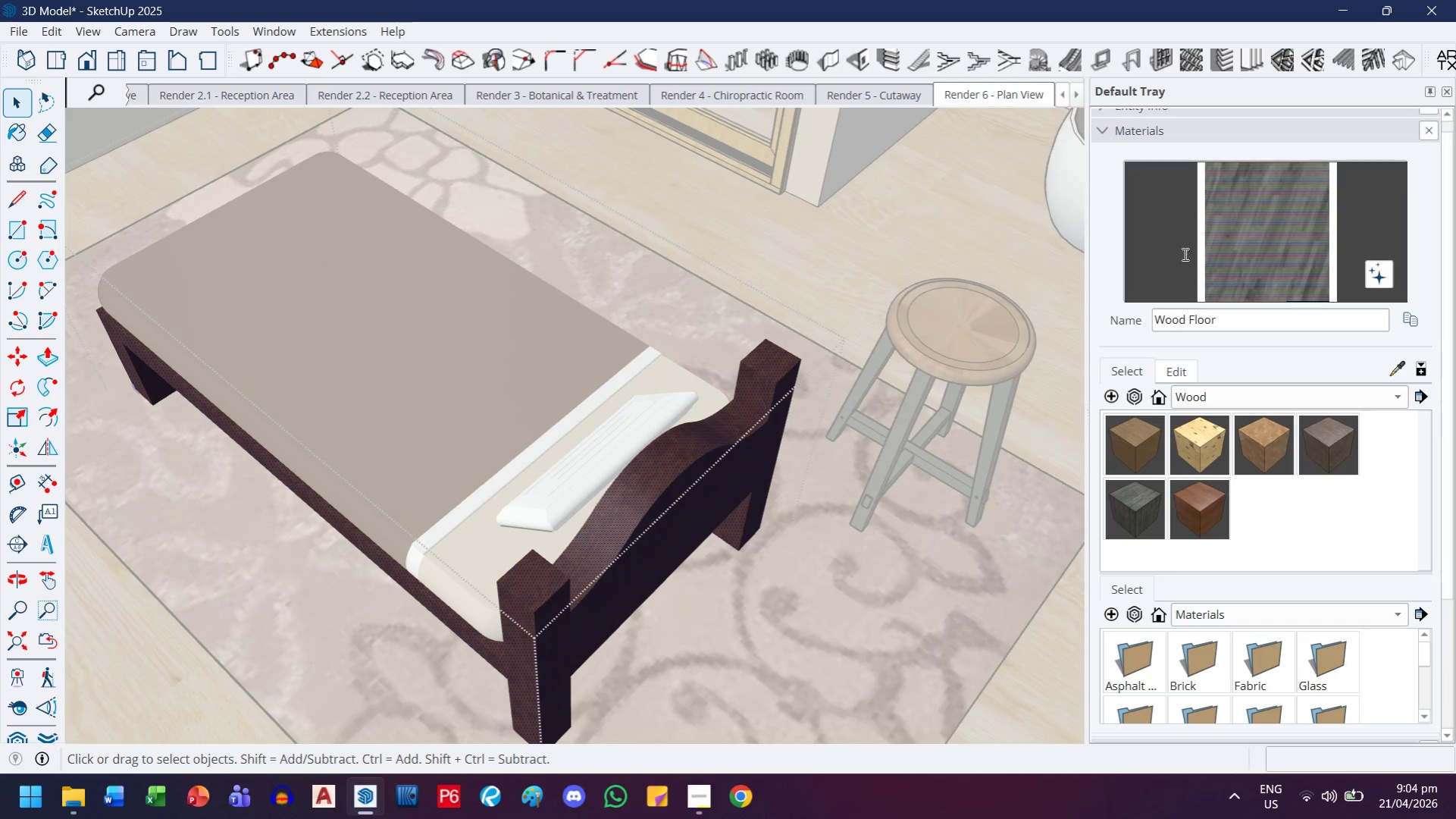 
left_click([1232, 243])
 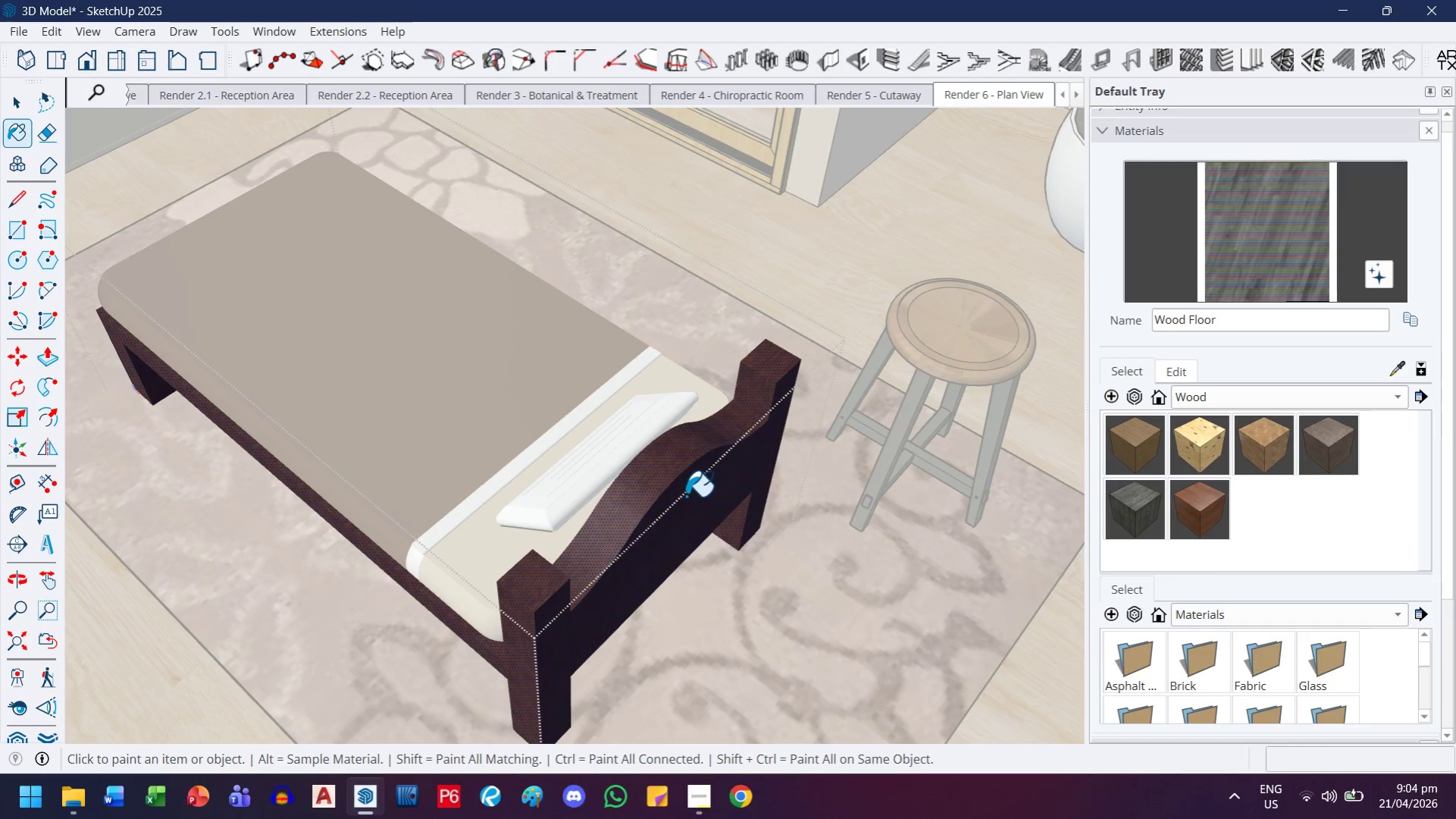 
left_click([669, 467])
 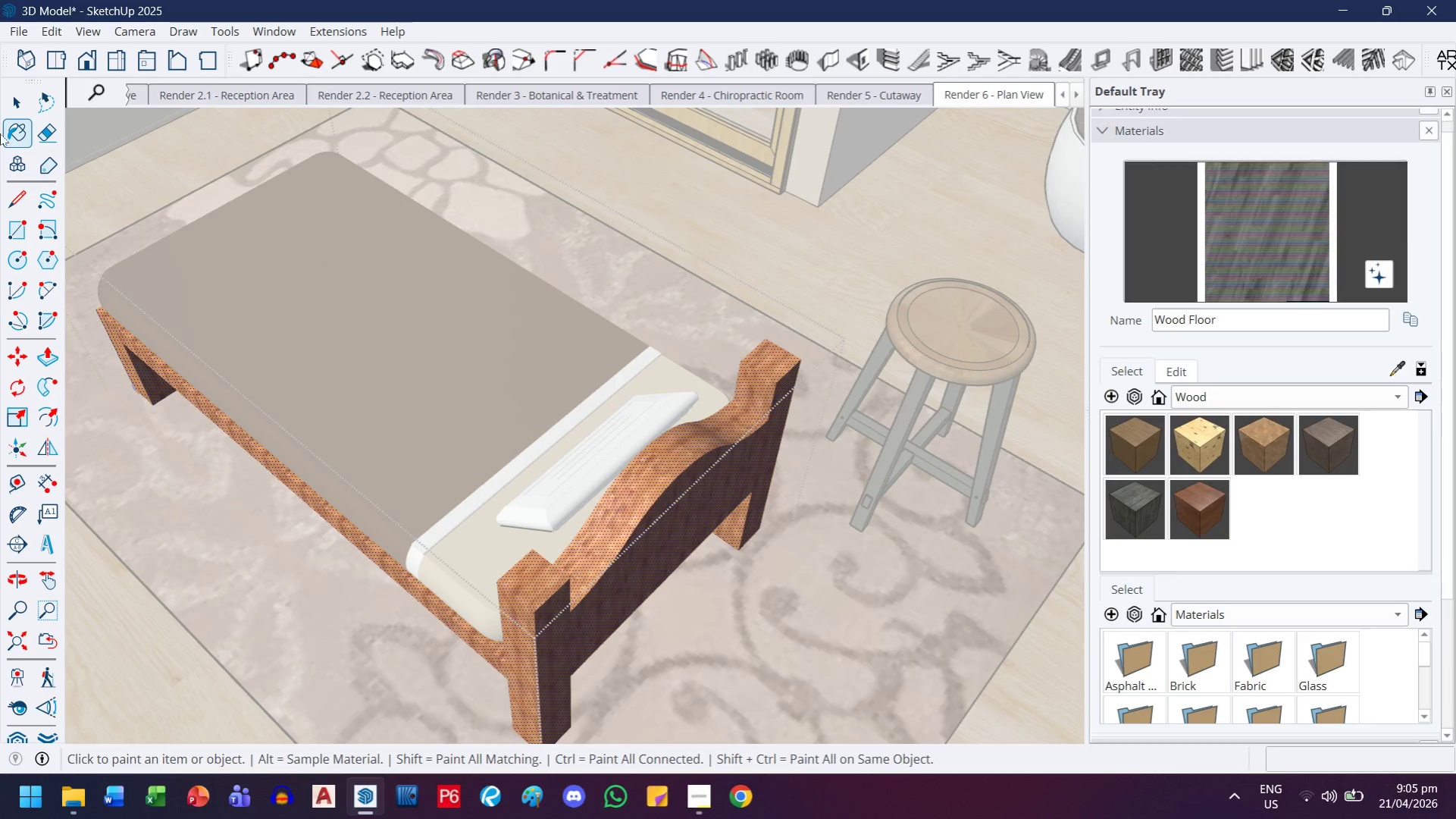 
left_click([13, 95])
 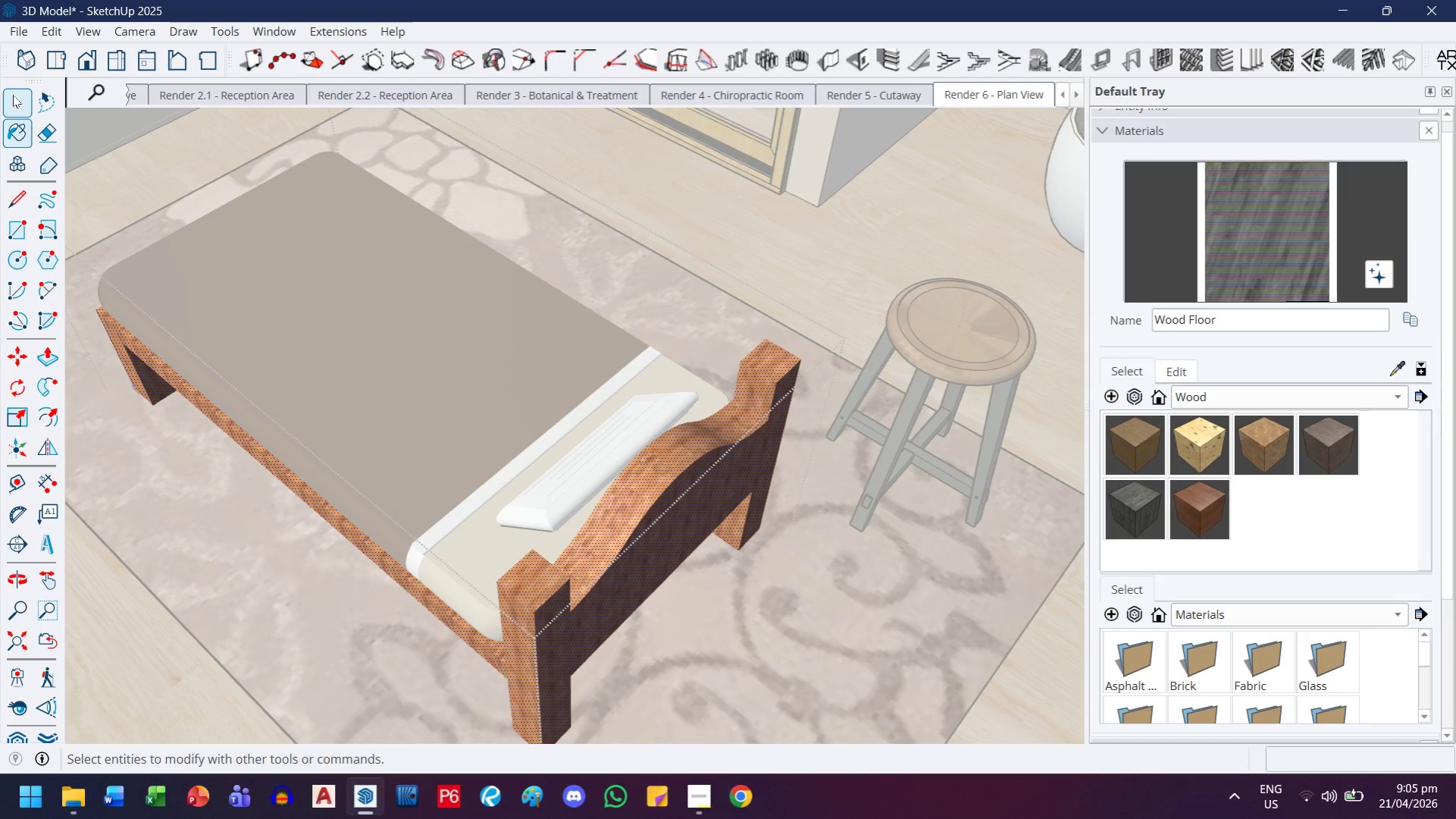 
key(Escape)
 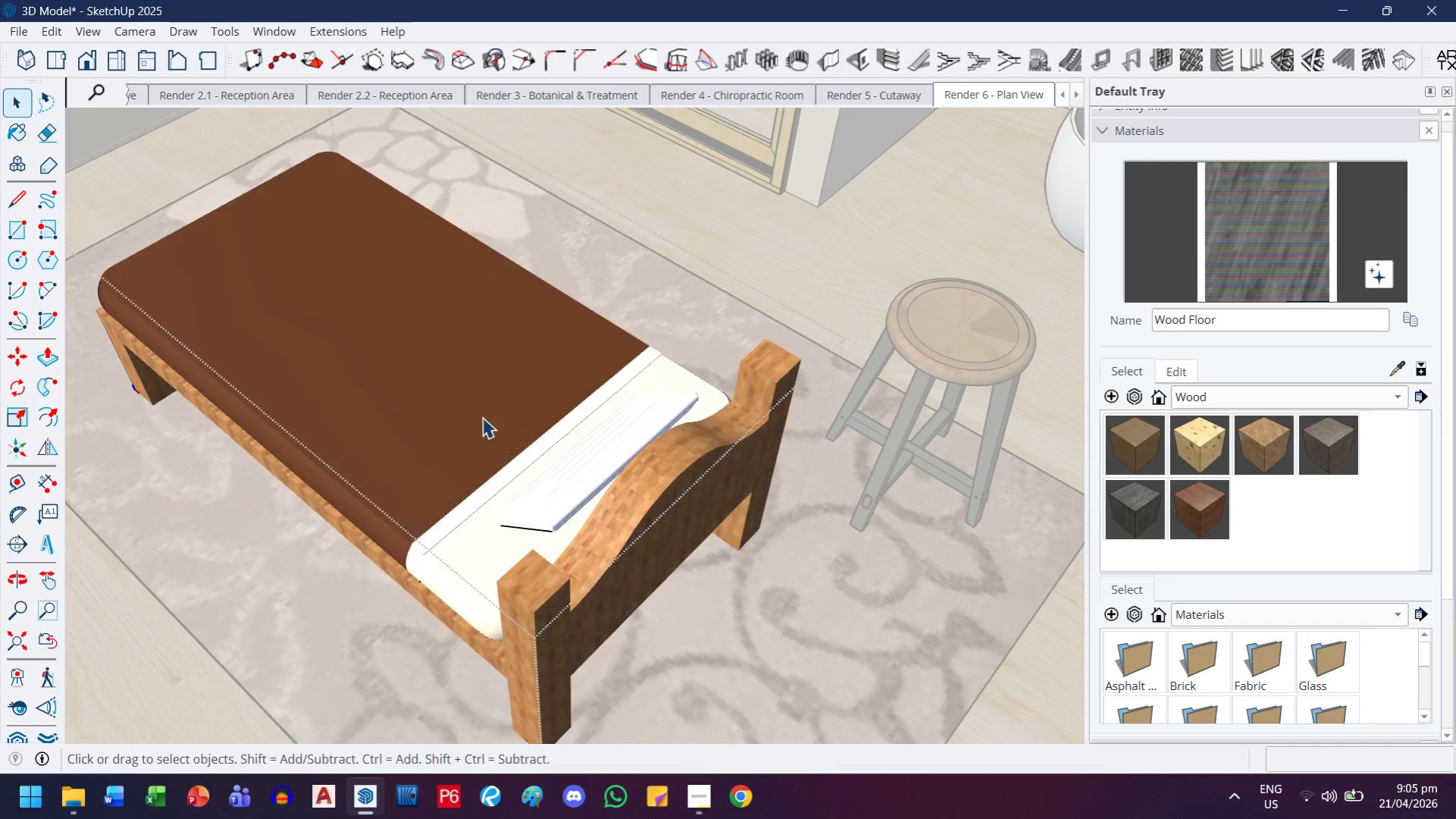 
key(Escape)
 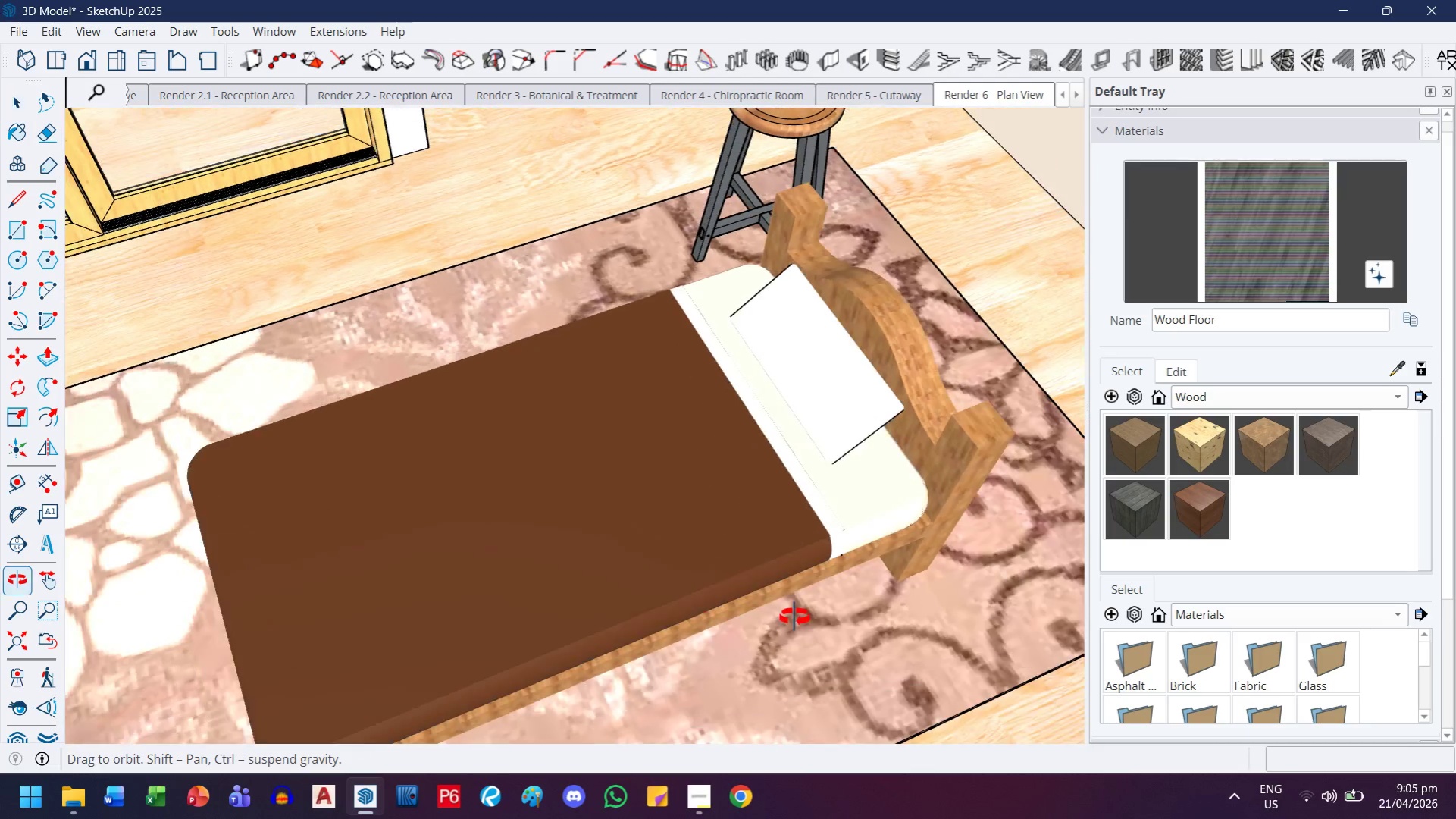 
scroll: coordinate [502, 555], scroll_direction: down, amount: 2.0
 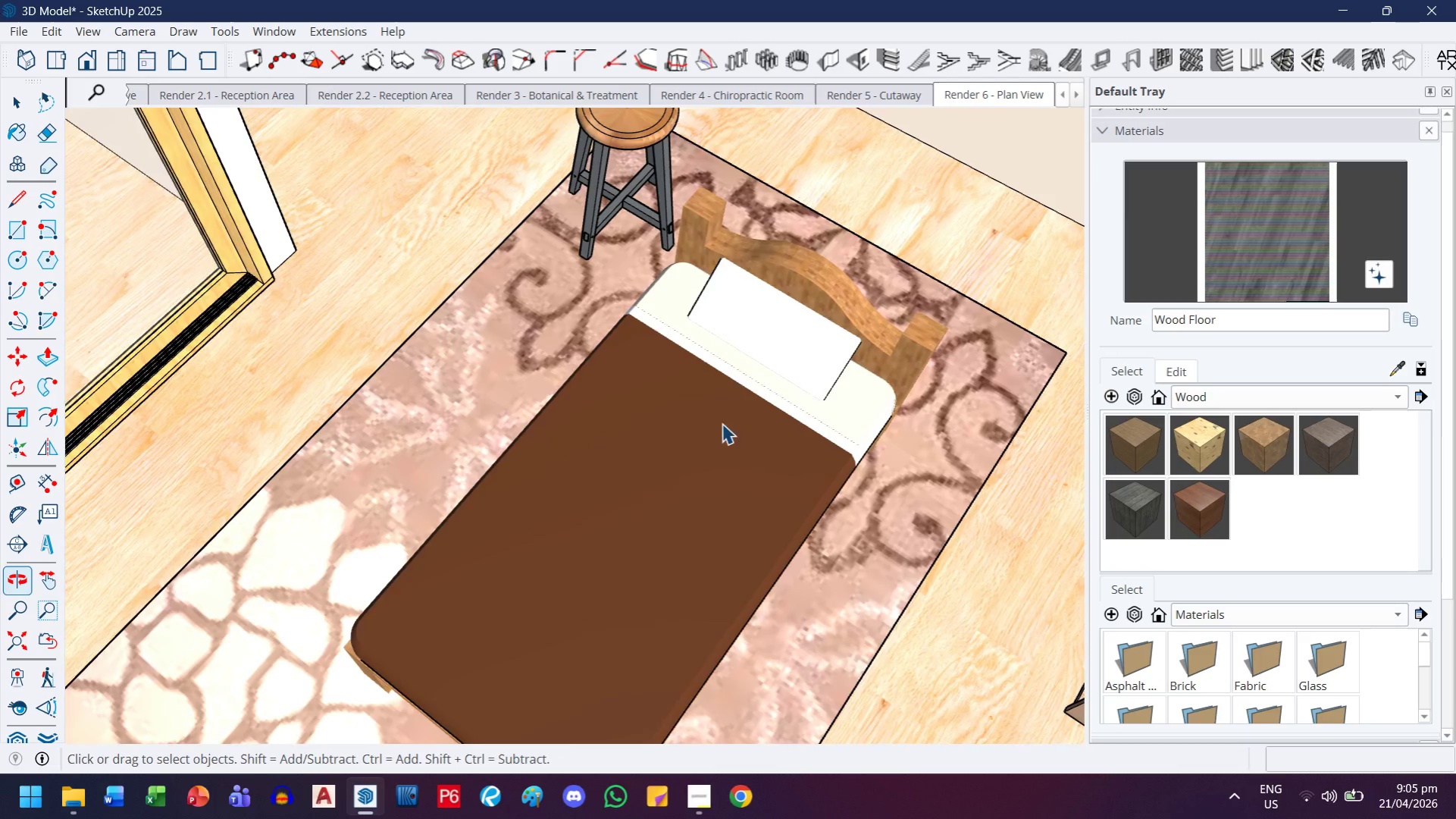 
scroll: coordinate [680, 475], scroll_direction: up, amount: 6.0
 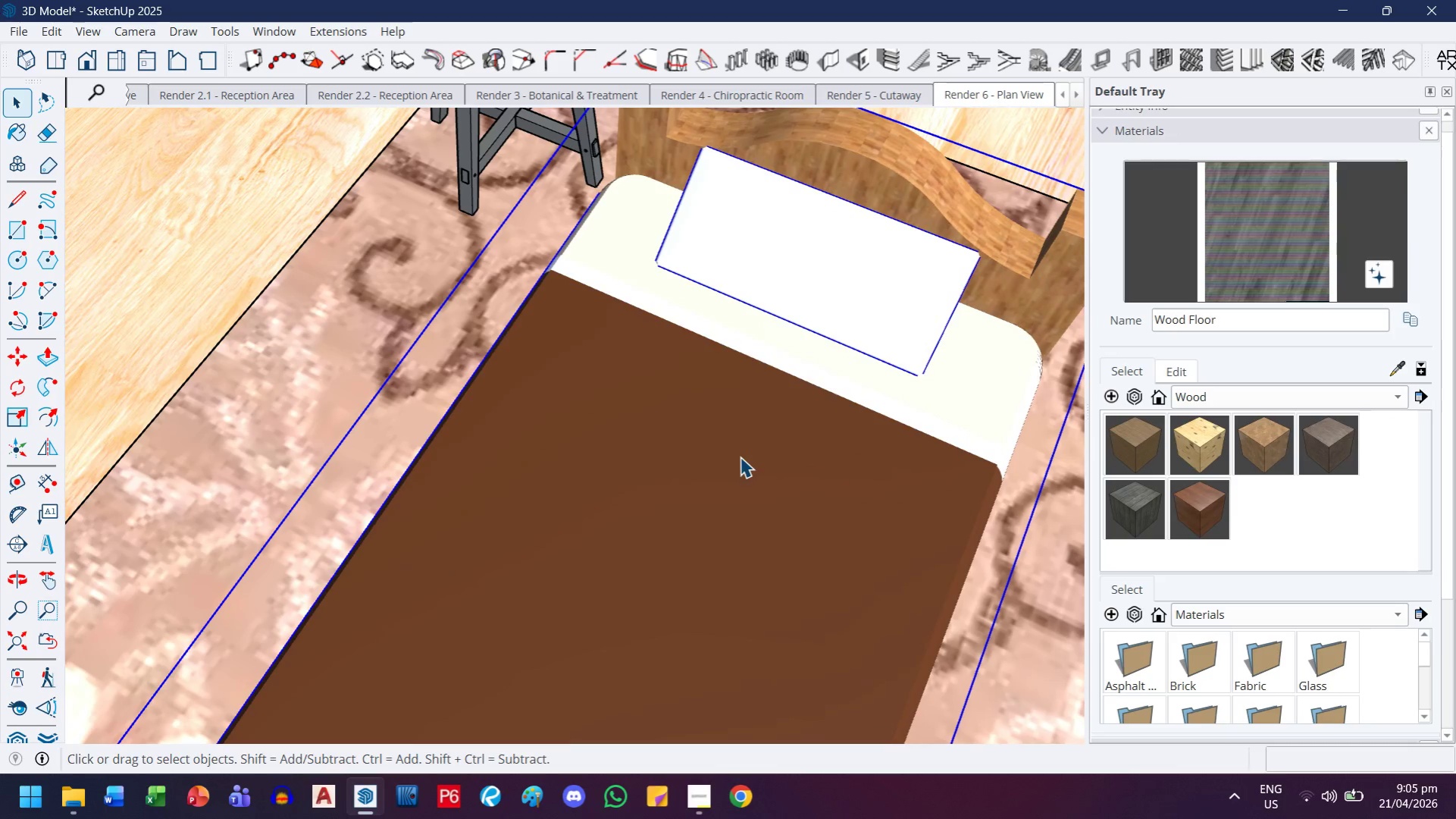 
double_click([710, 460])
 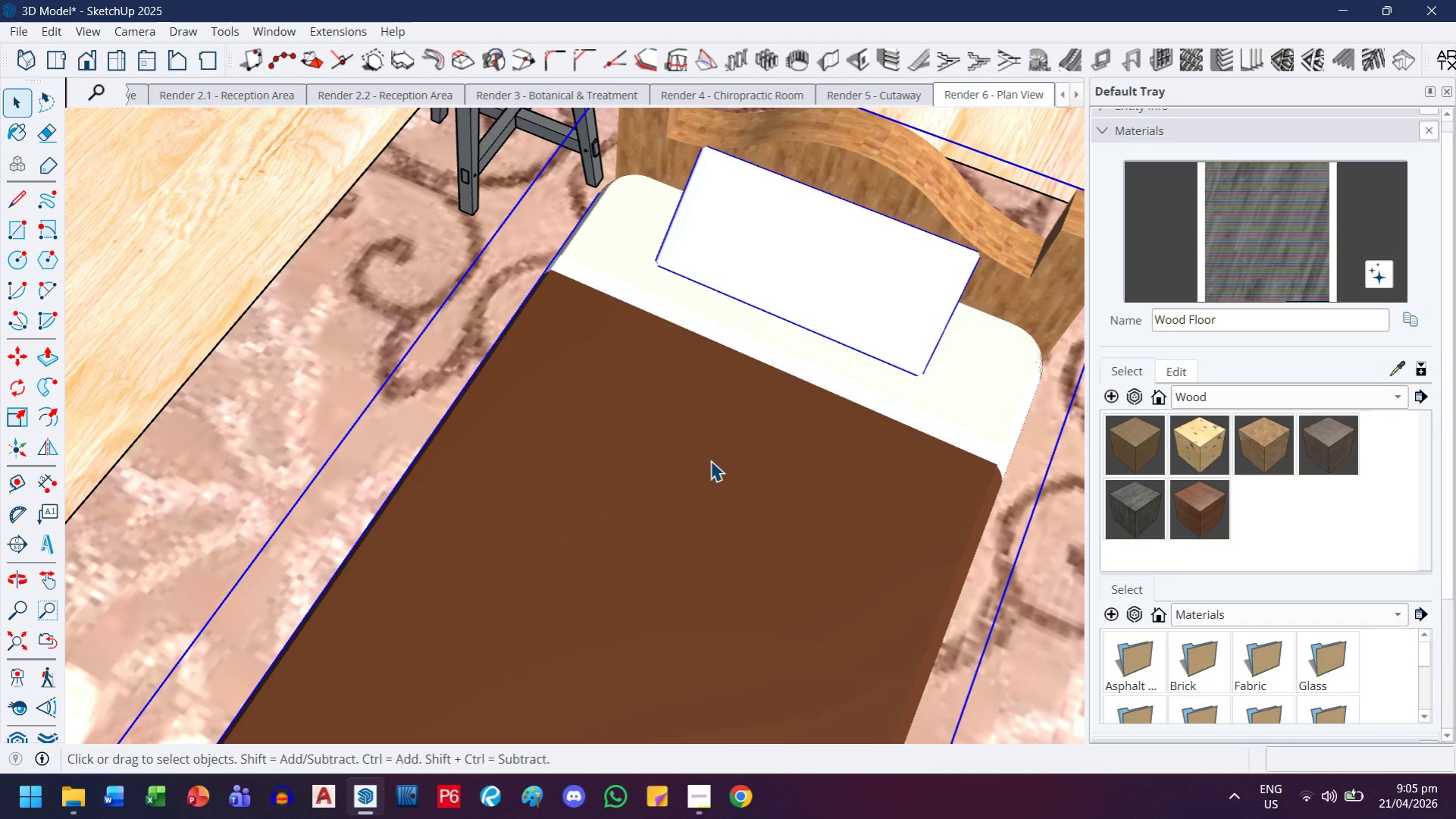 
triple_click([710, 460])
 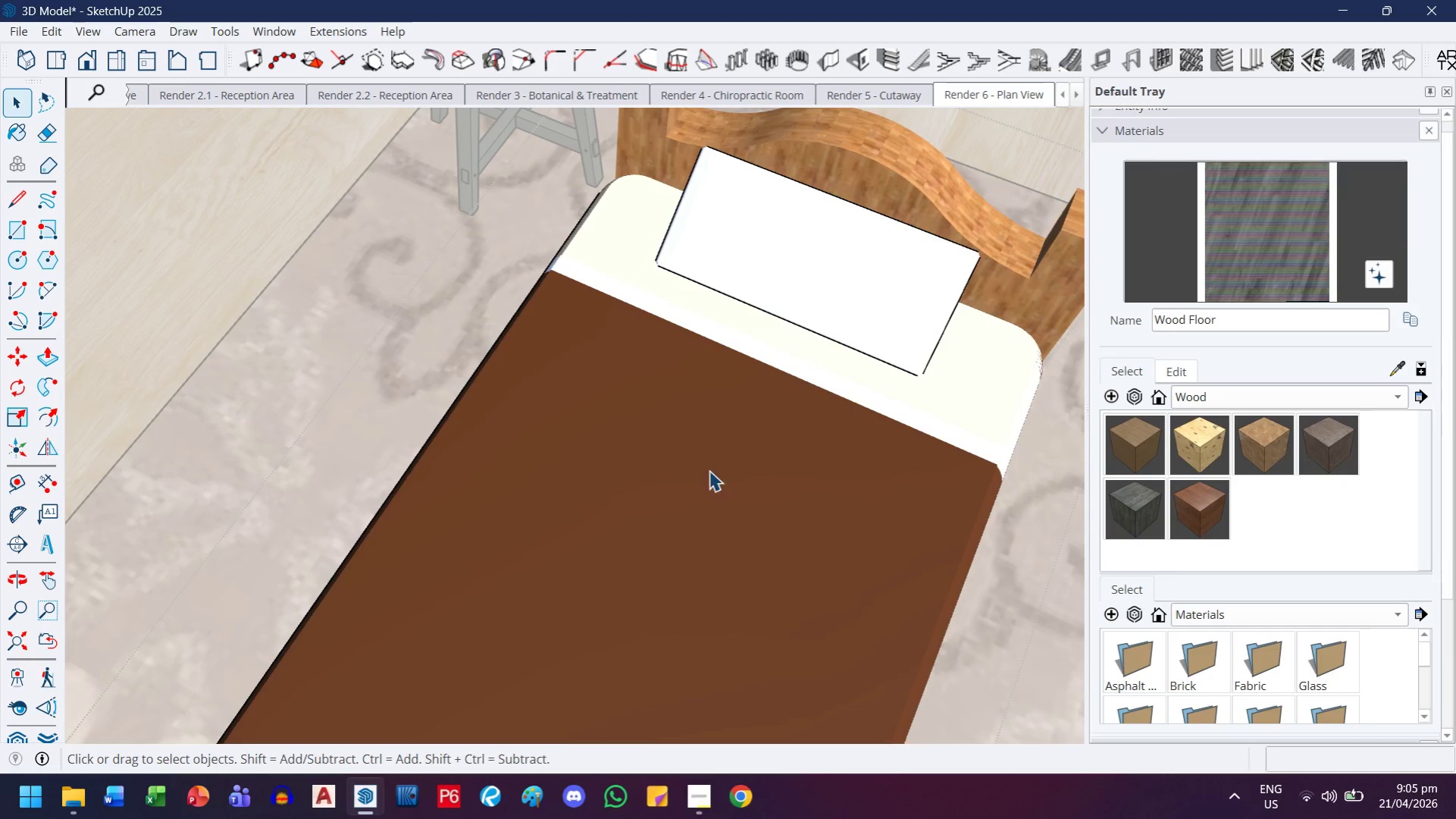 
triple_click([707, 485])
 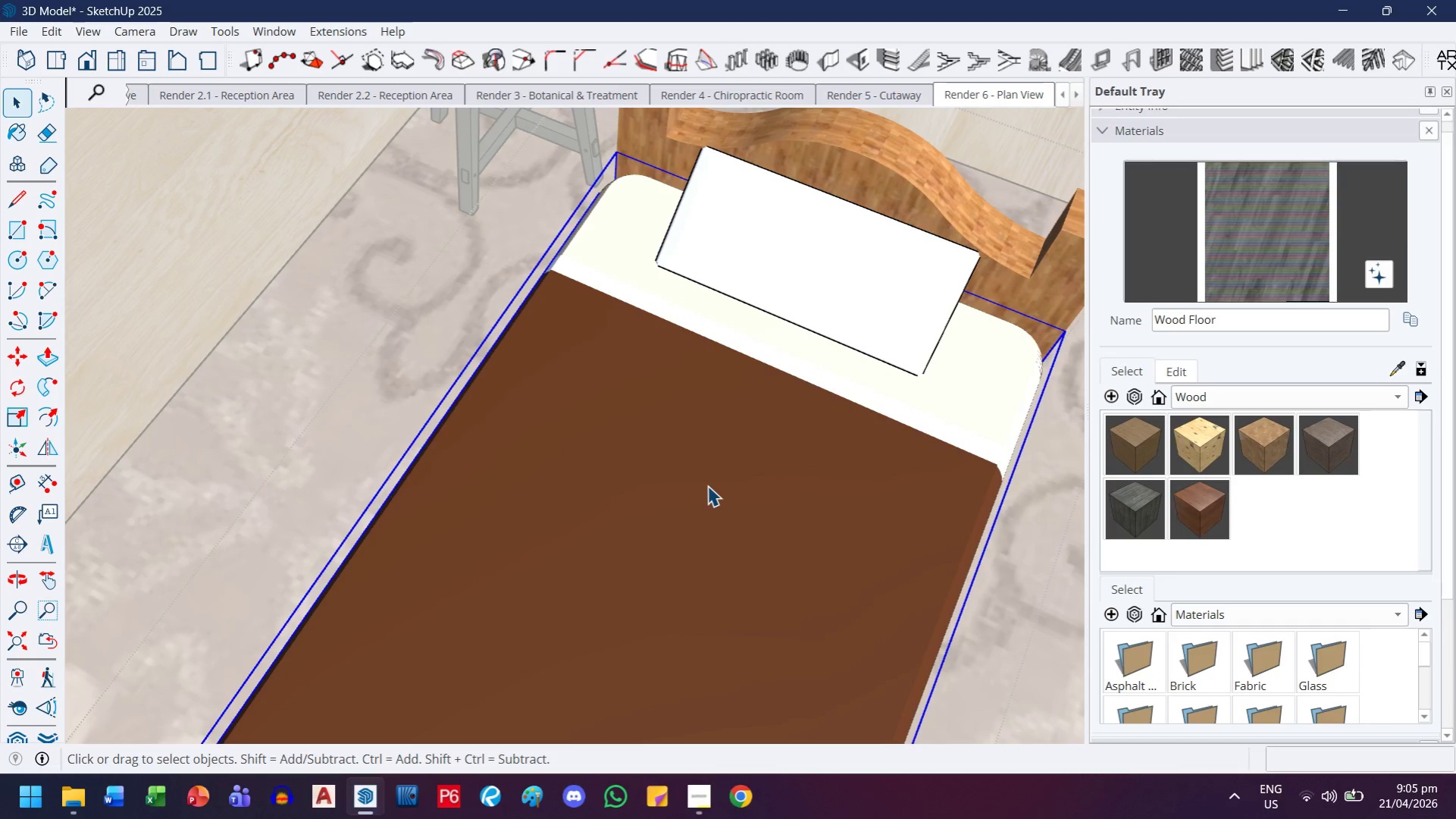 
triple_click([707, 485])
 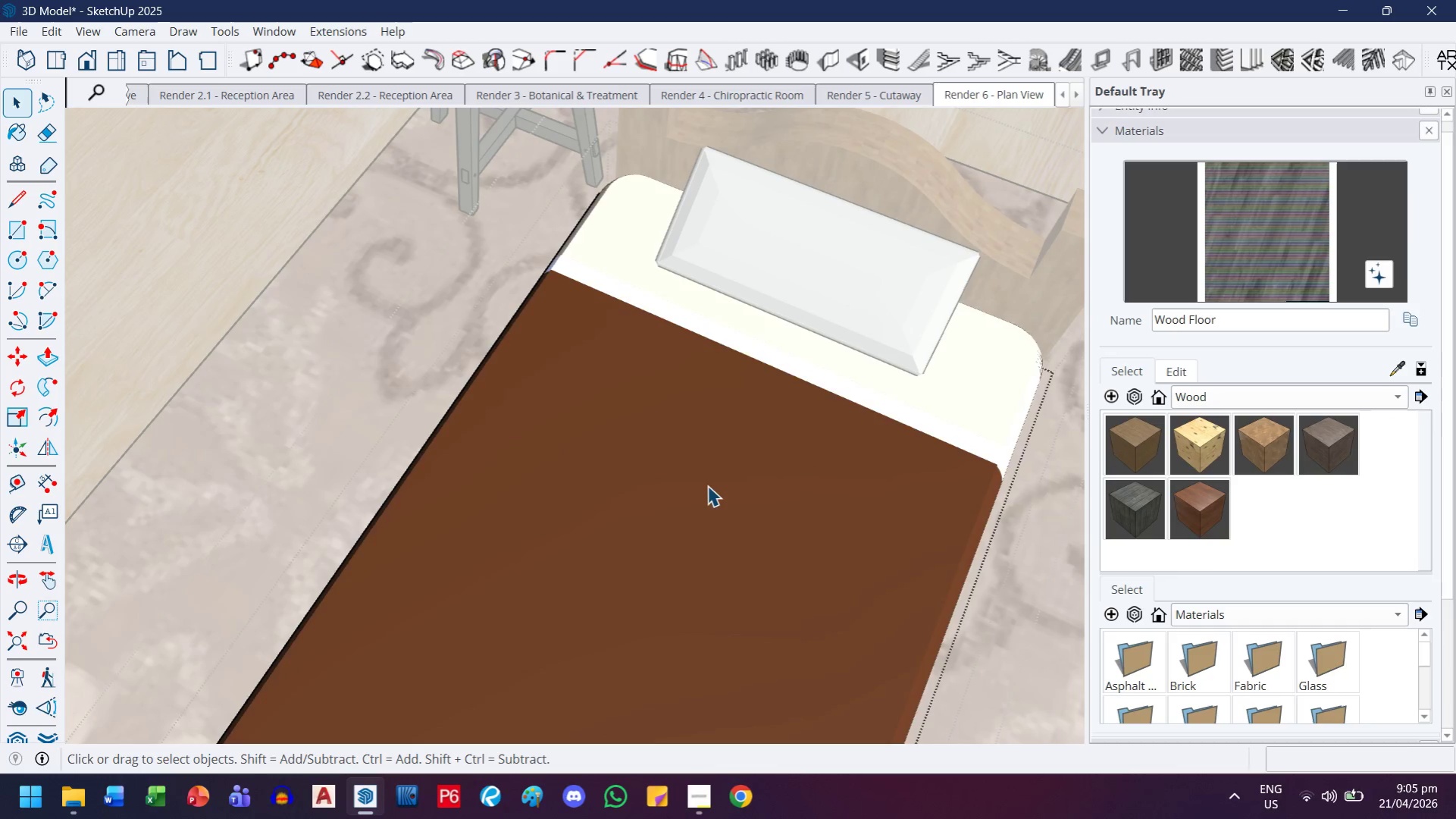 
triple_click([707, 485])
 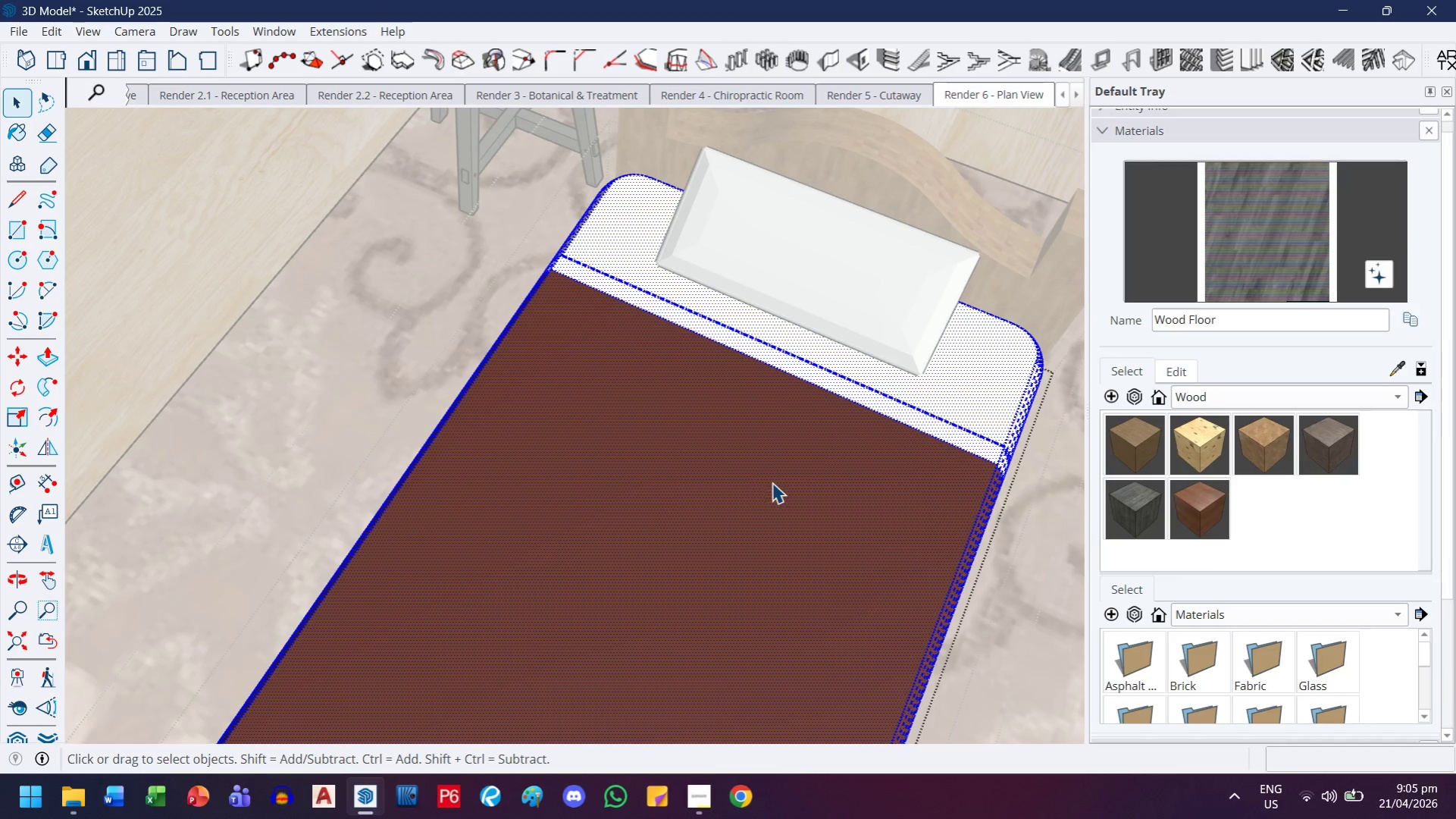 
triple_click([772, 482])
 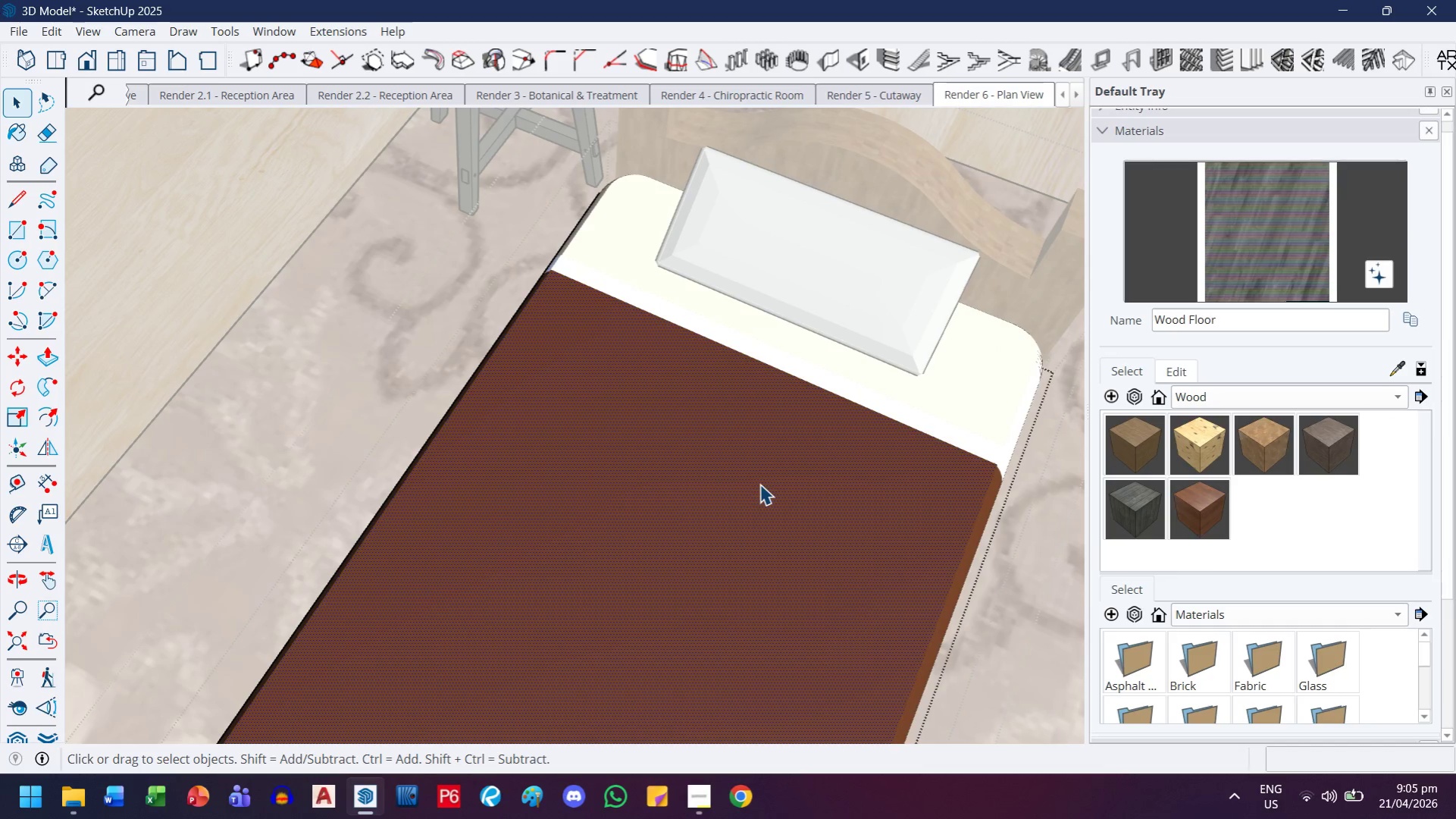 
scroll: coordinate [764, 484], scroll_direction: down, amount: 3.0
 